 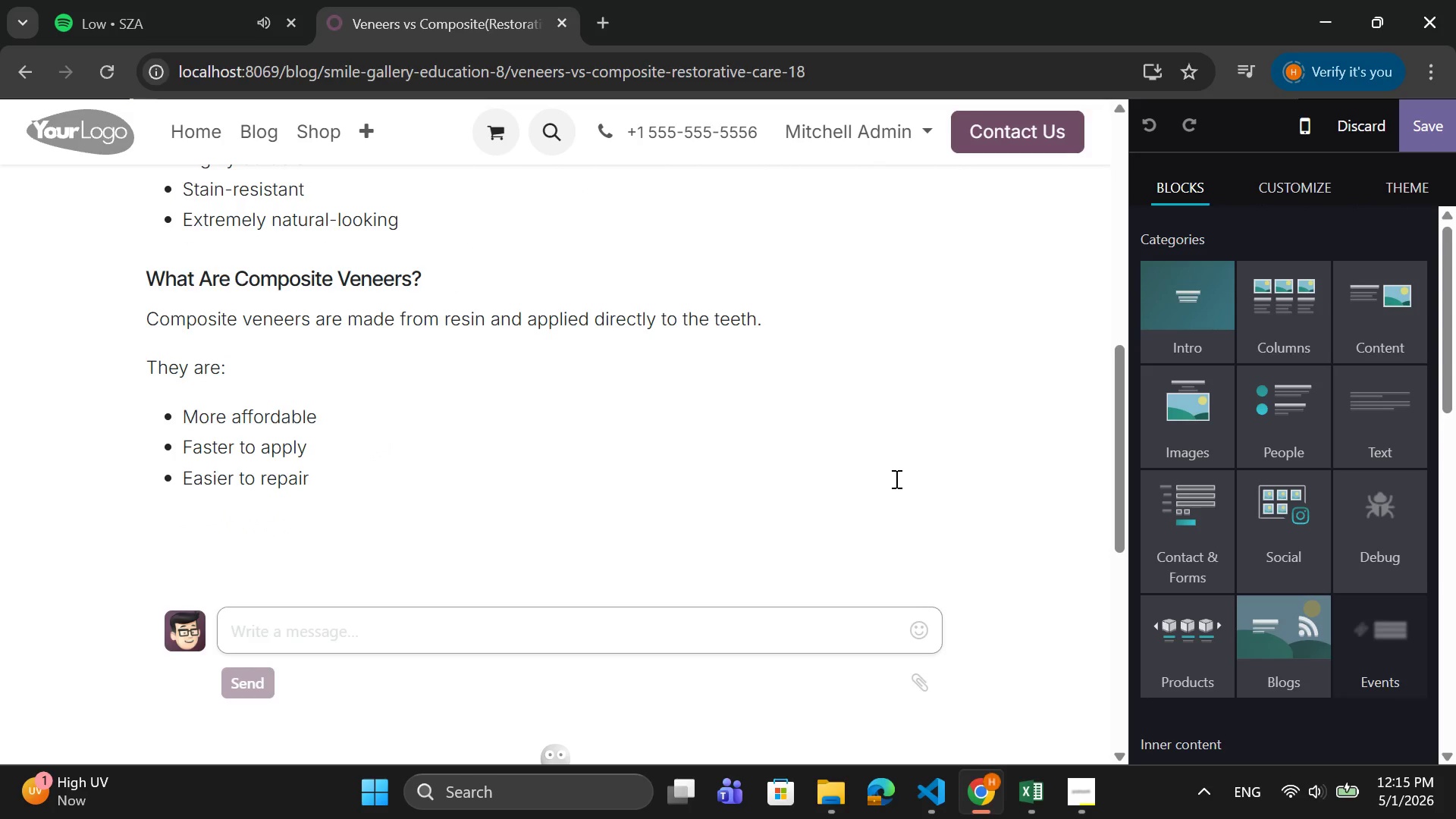 
scroll: coordinate [895, 479], scroll_direction: down, amount: 1.0
 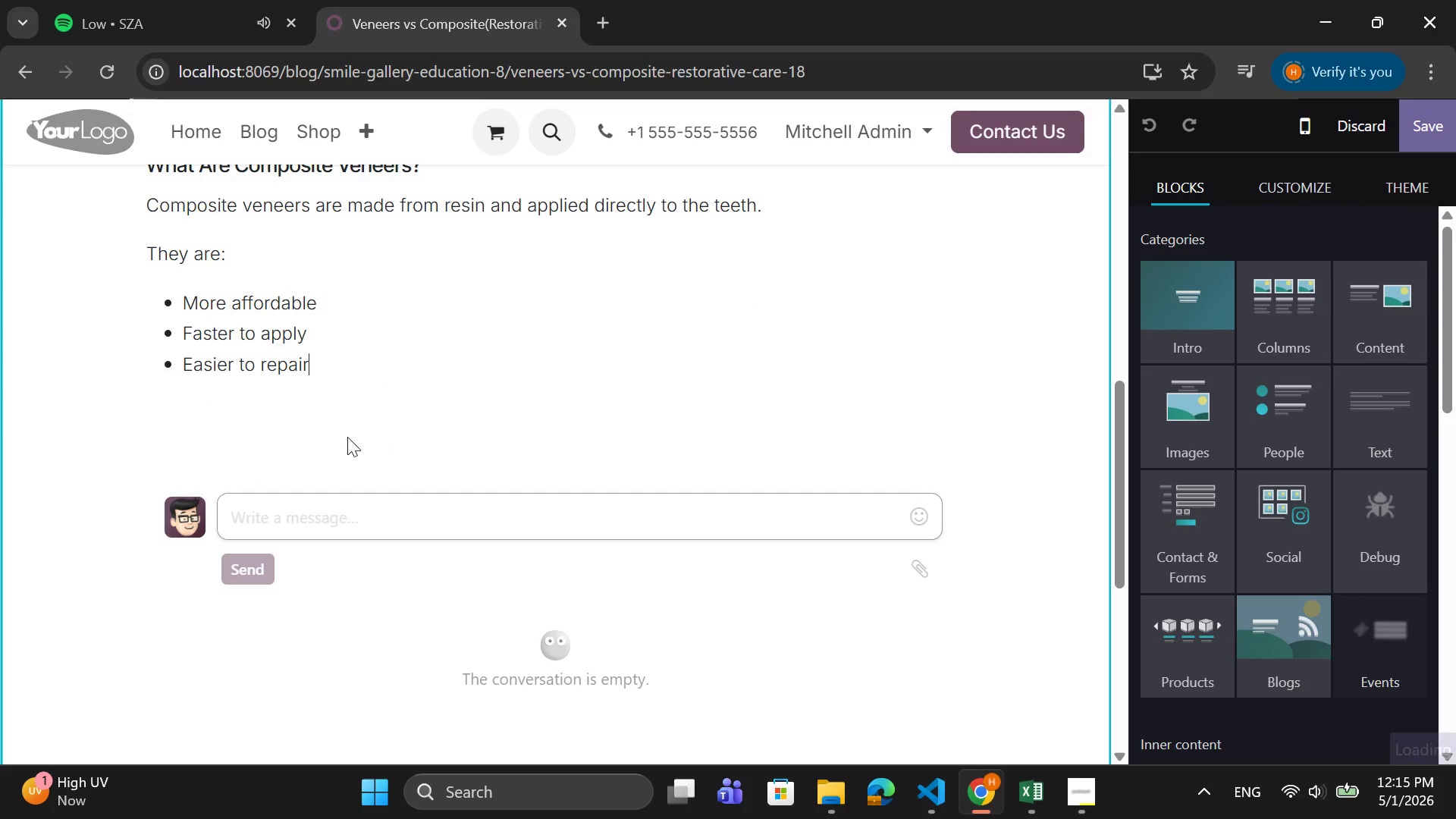 
key(Enter)
 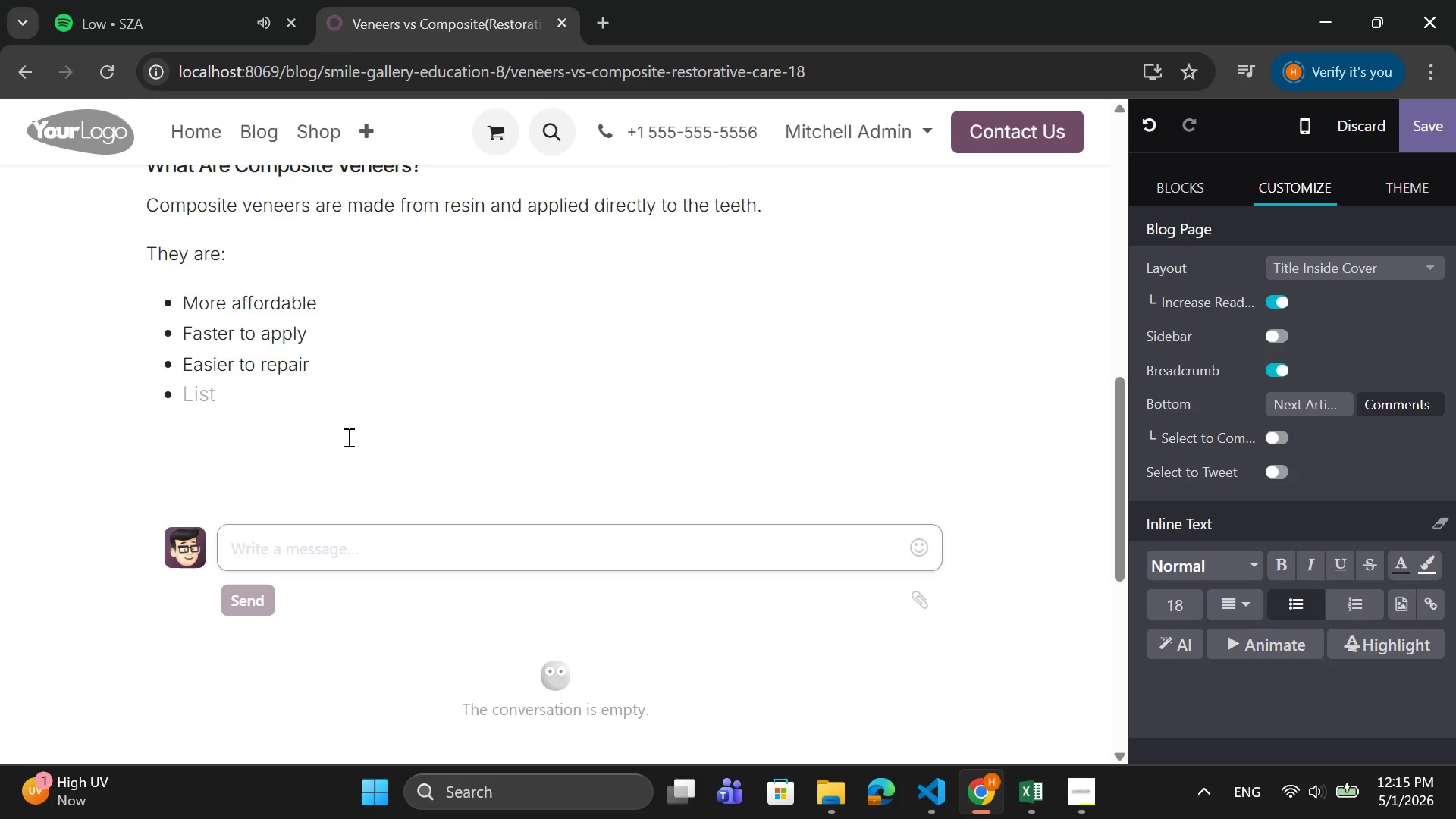 
key(Backspace)
 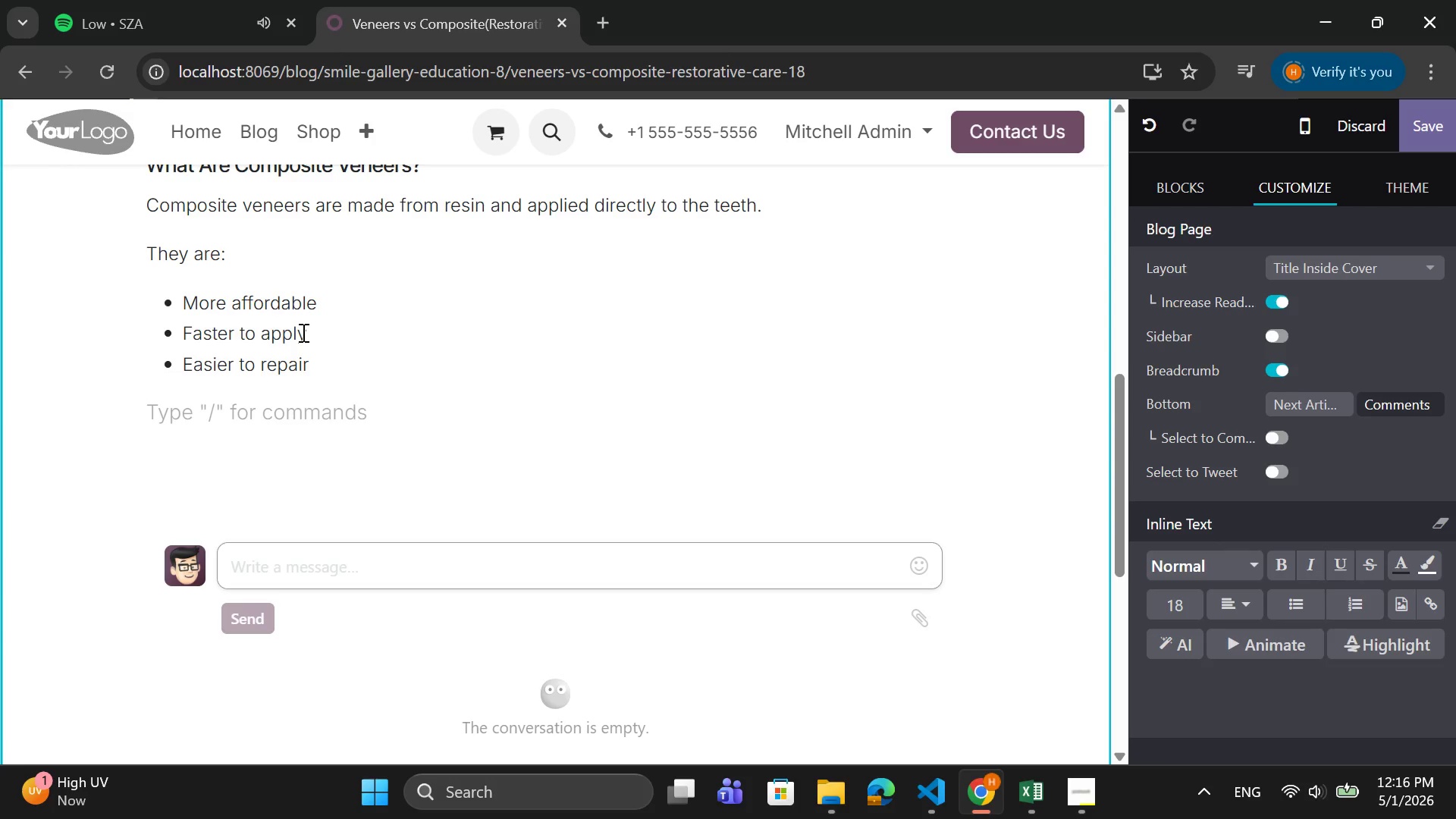 
wait(34.22)
 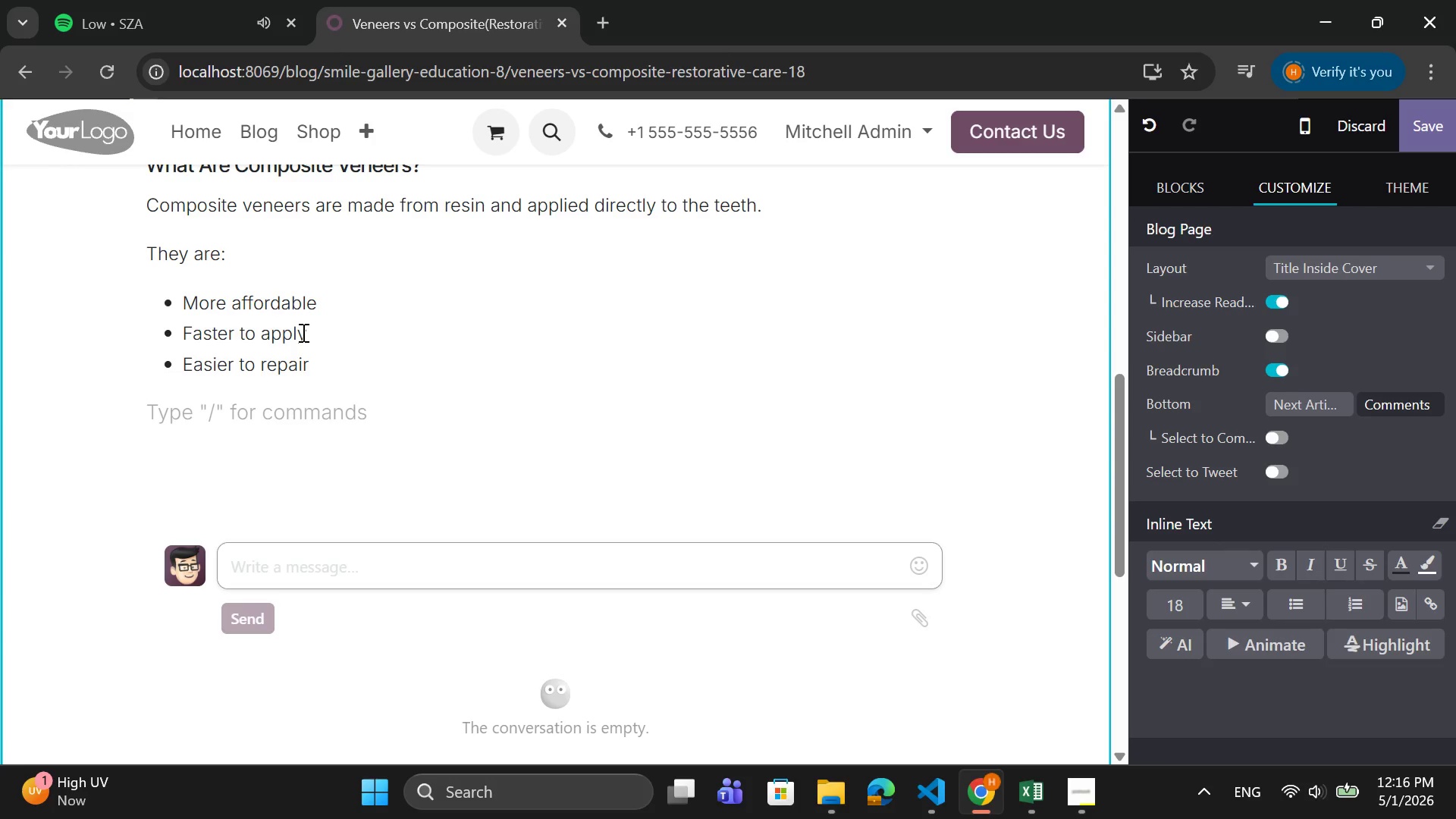 
scroll: coordinate [651, 242], scroll_direction: up, amount: 1.0
 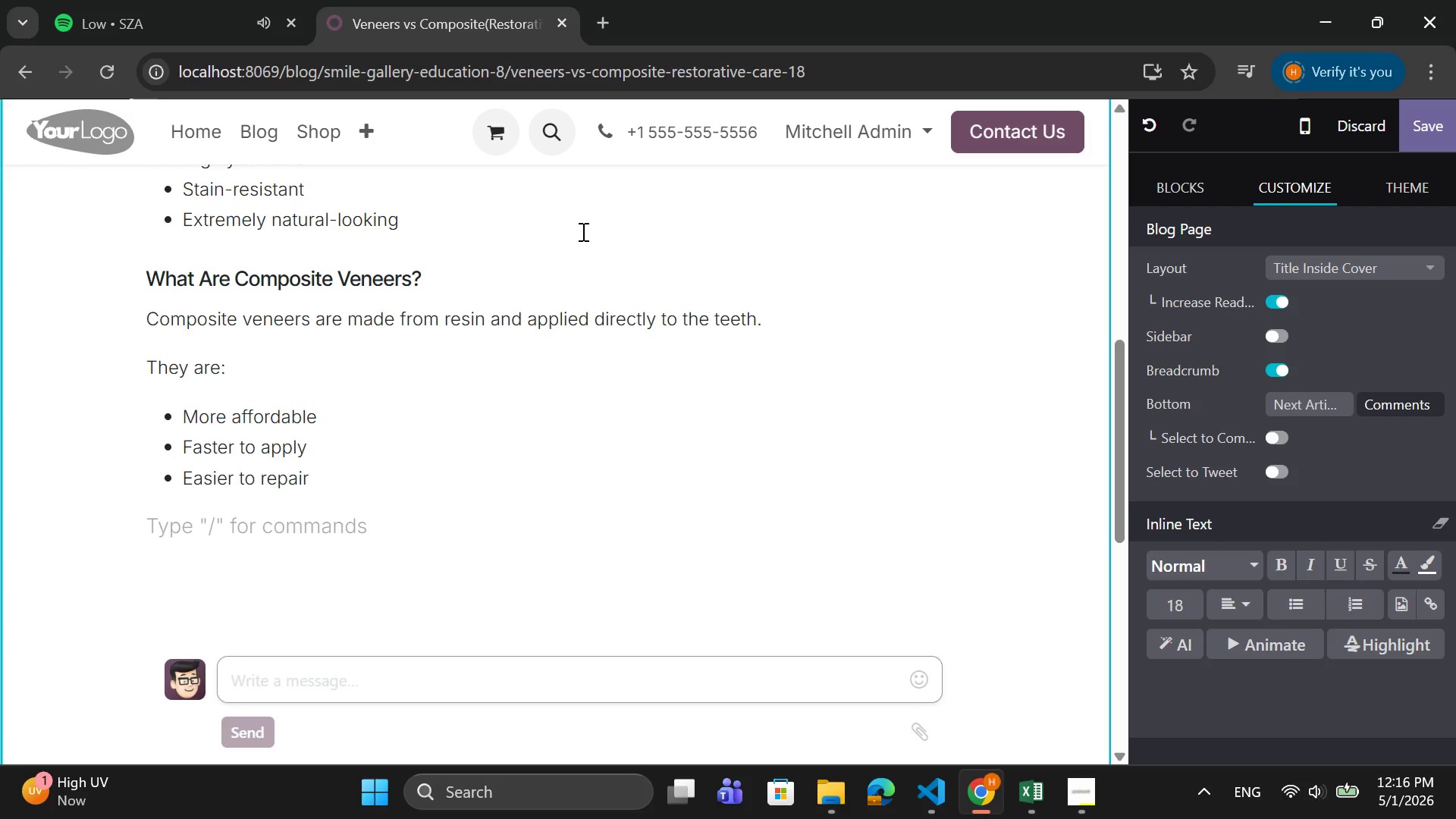 
wait(11.34)
 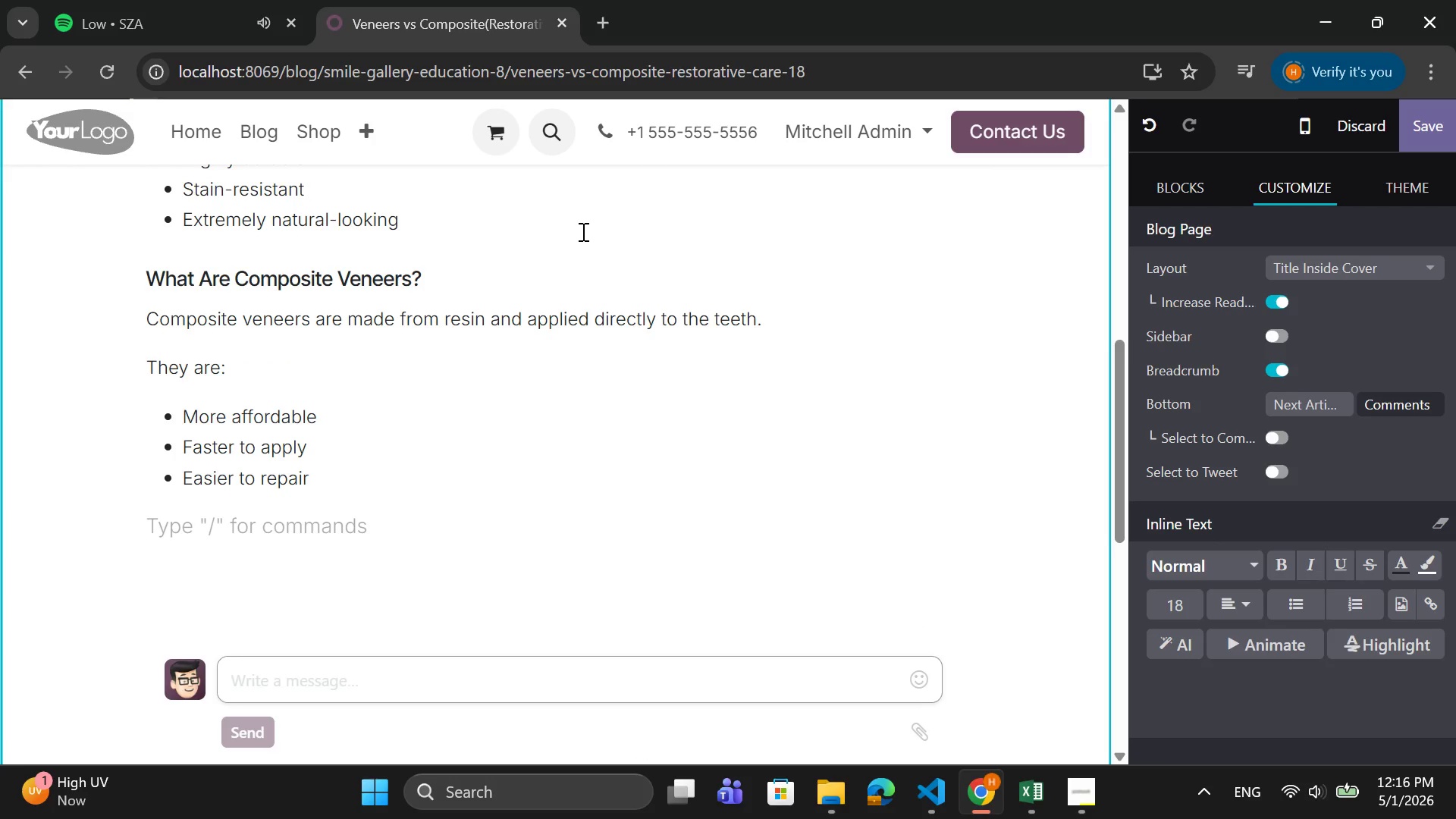 
left_click([1191, 195])
 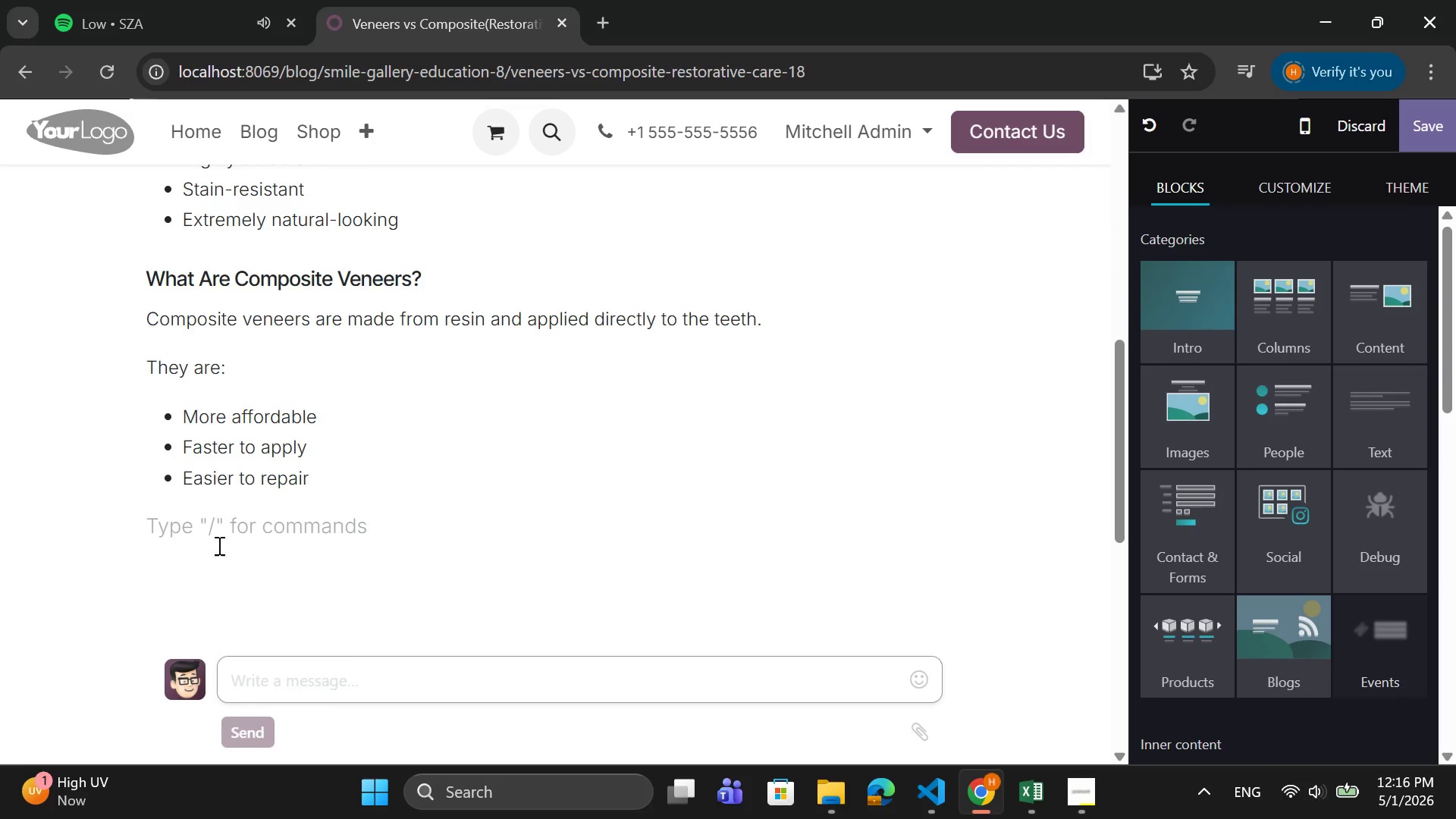 
left_click([215, 529])
 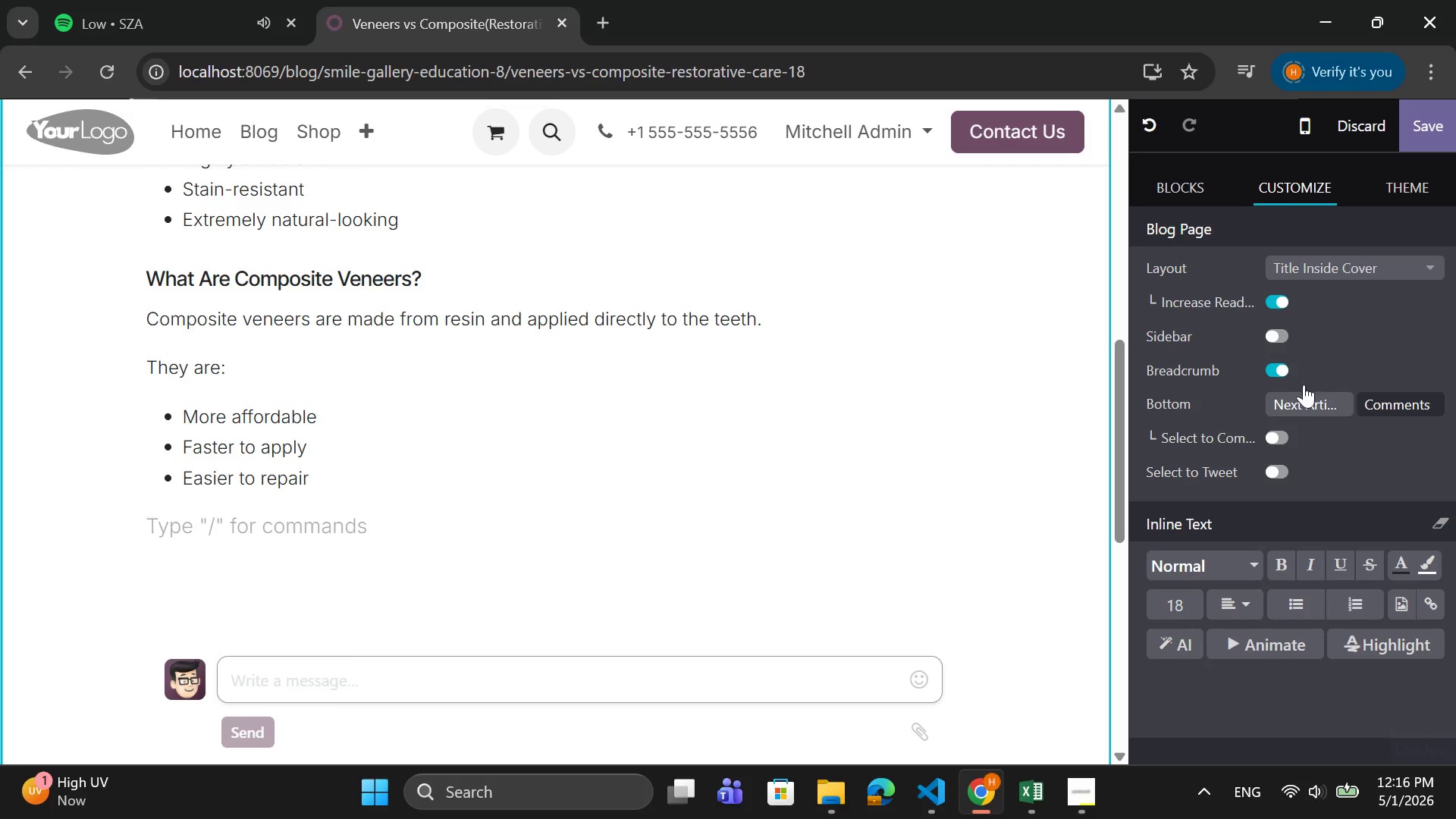 
left_click([1179, 176])
 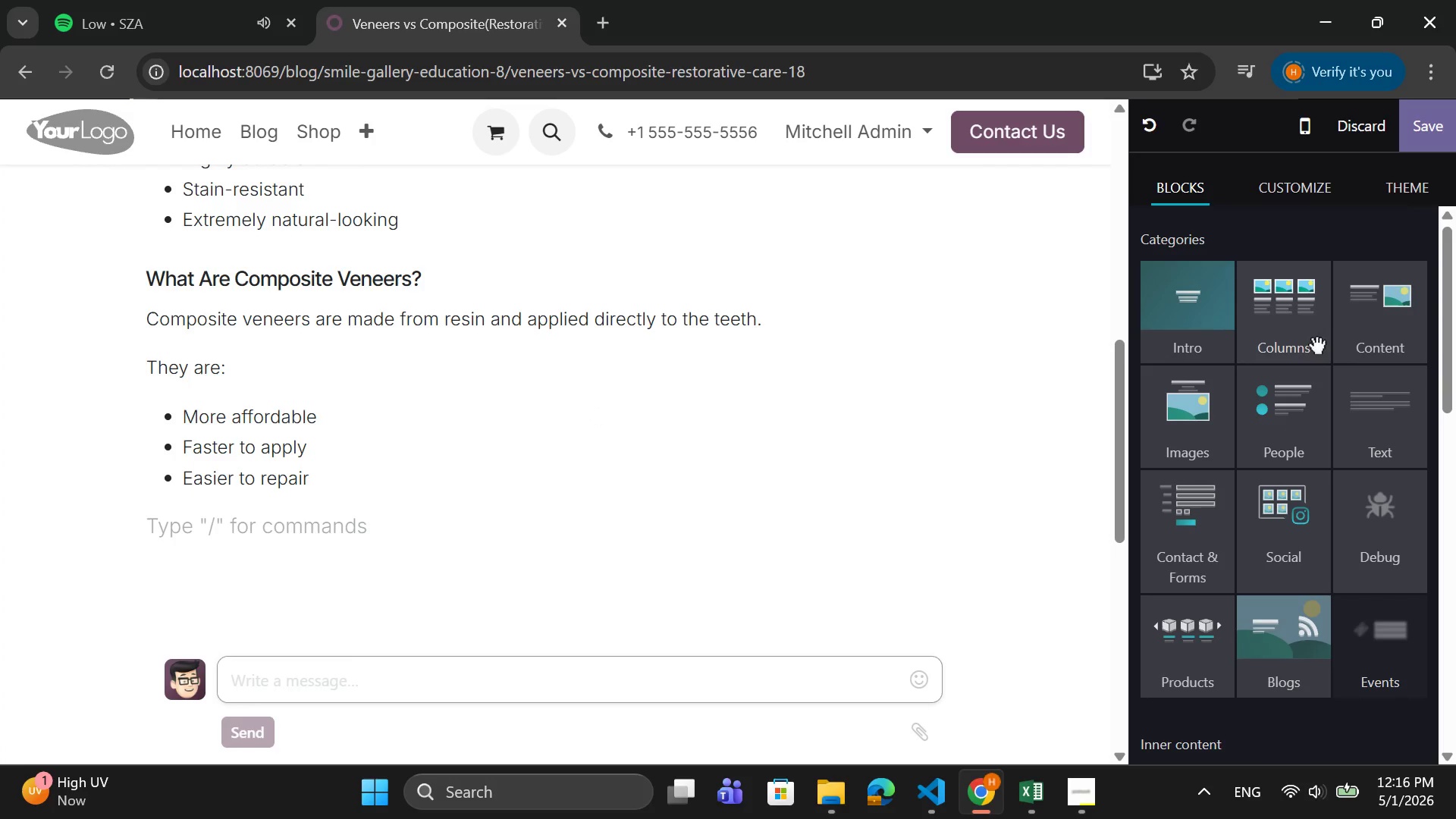 
left_click([1398, 312])
 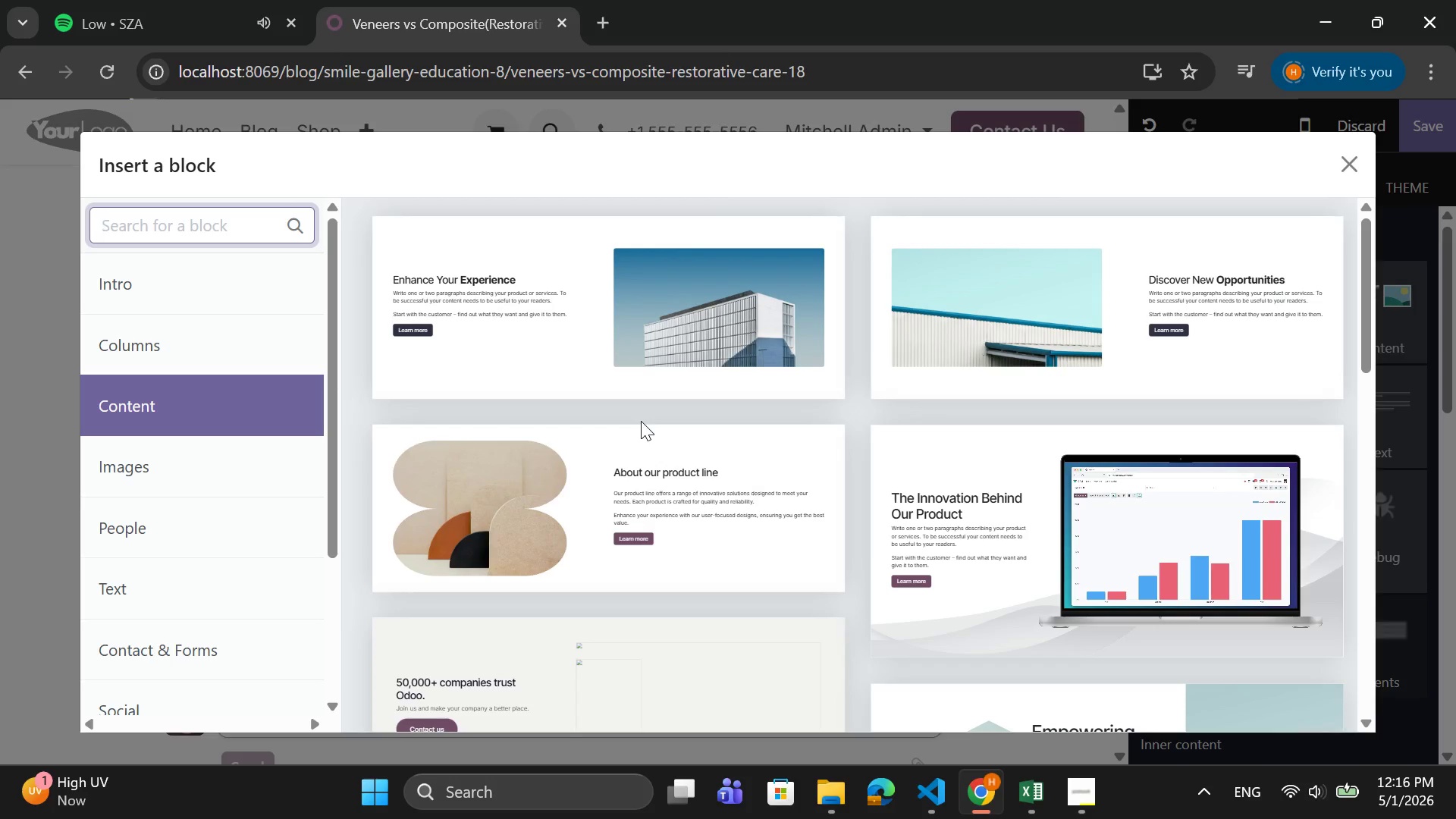 
scroll: coordinate [704, 457], scroll_direction: down, amount: 12.0
 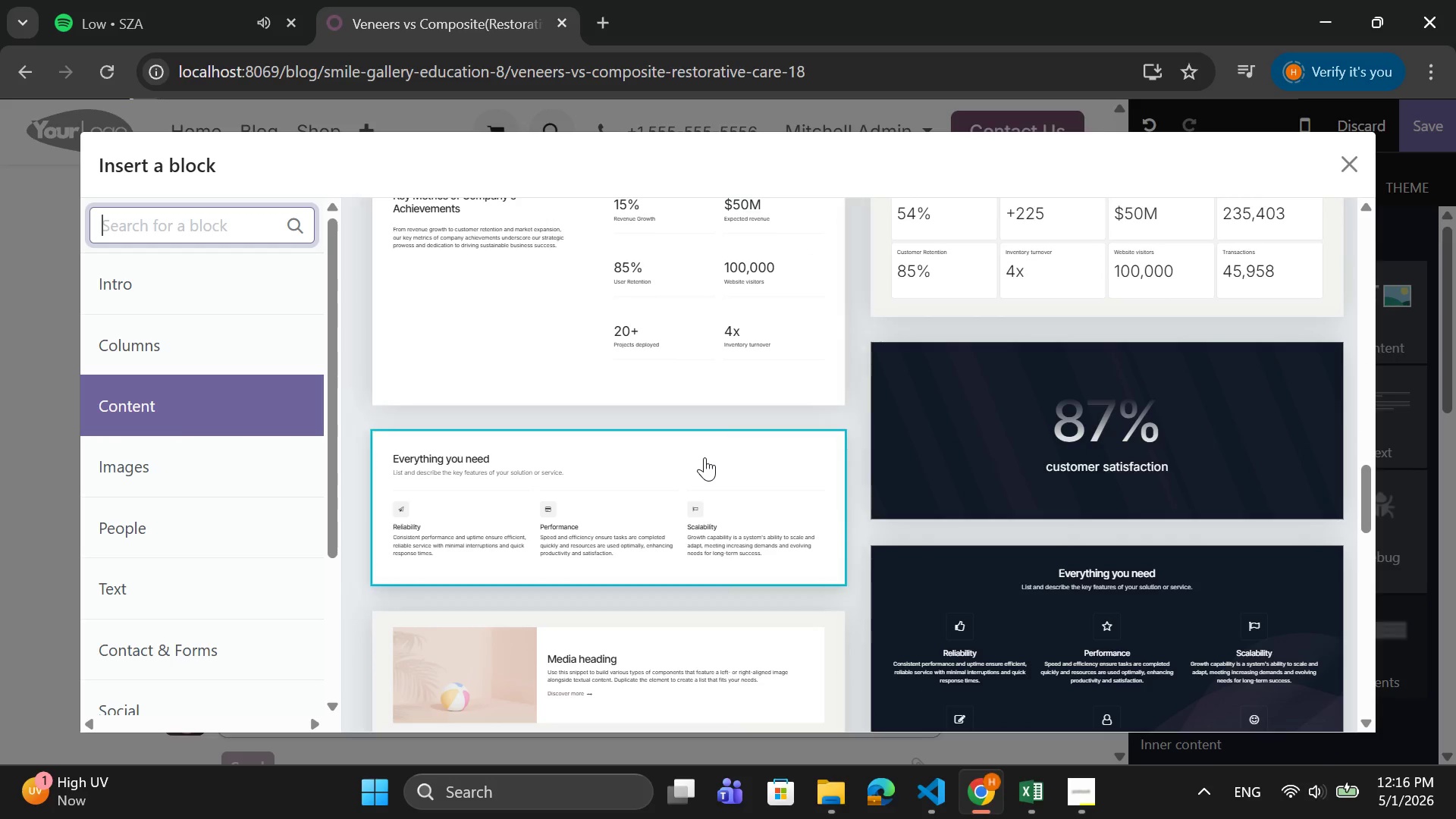 
left_click([635, 406])
 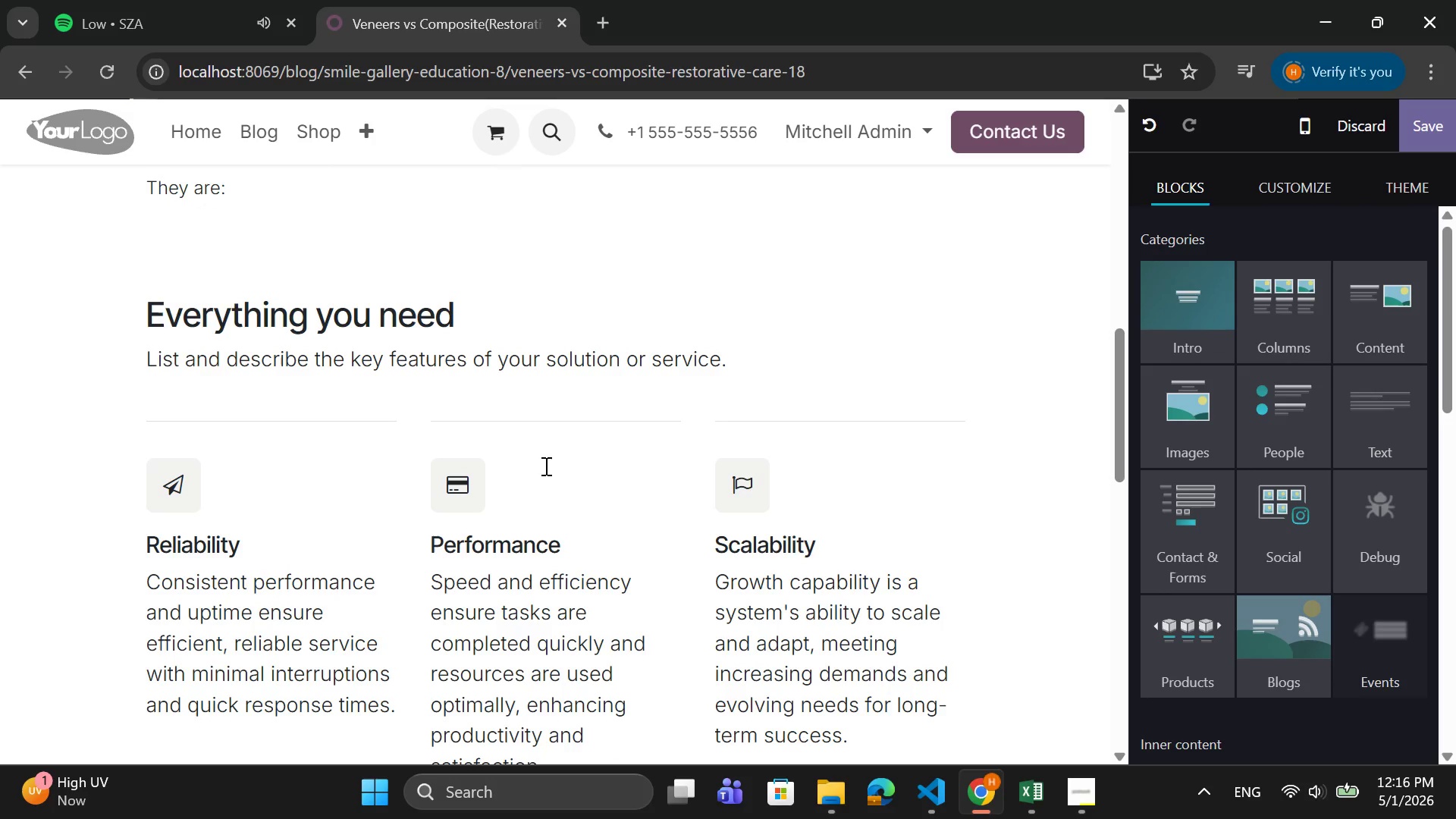 
scroll: coordinate [547, 462], scroll_direction: up, amount: 1.0
 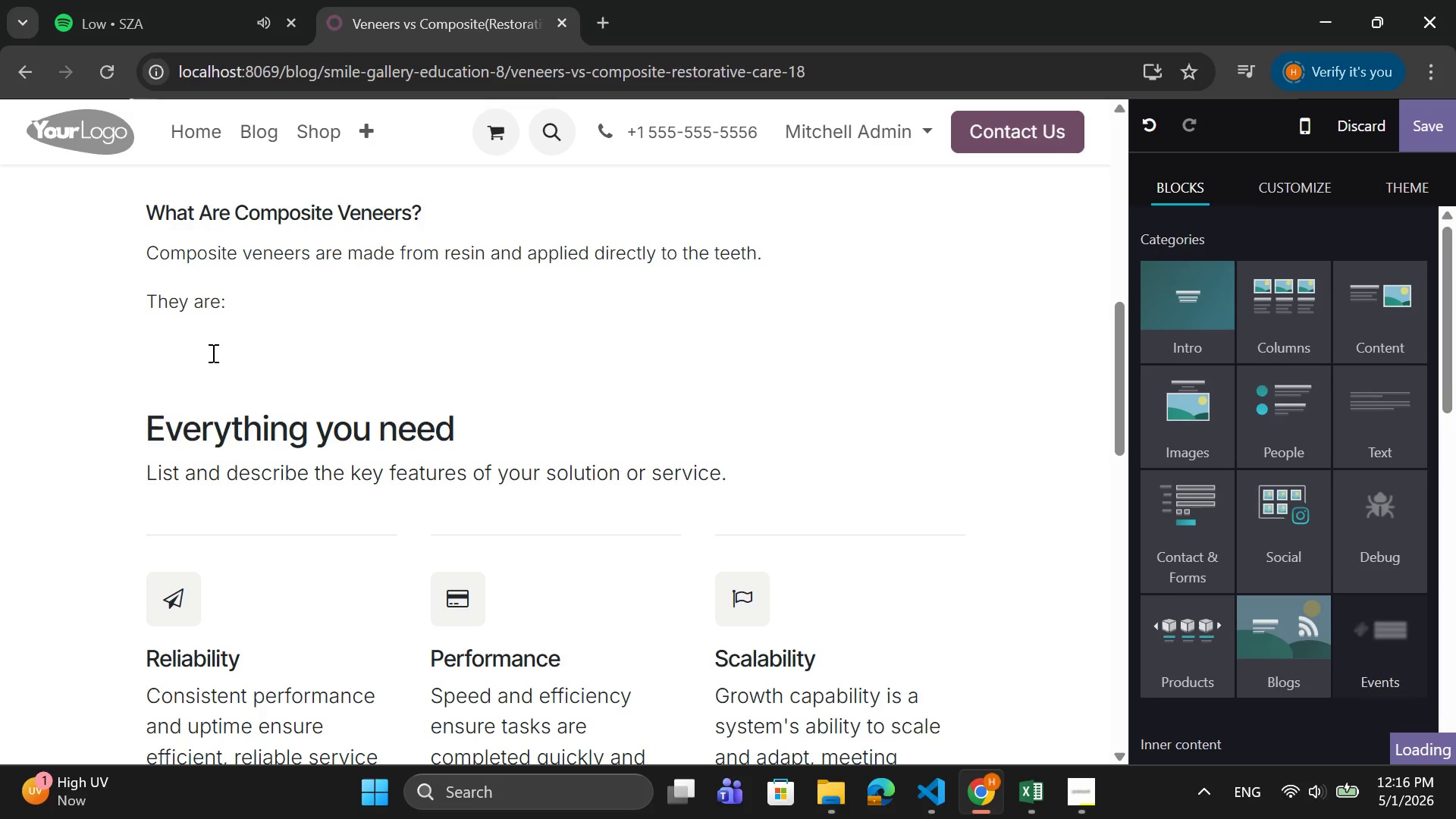 
left_click([211, 353])
 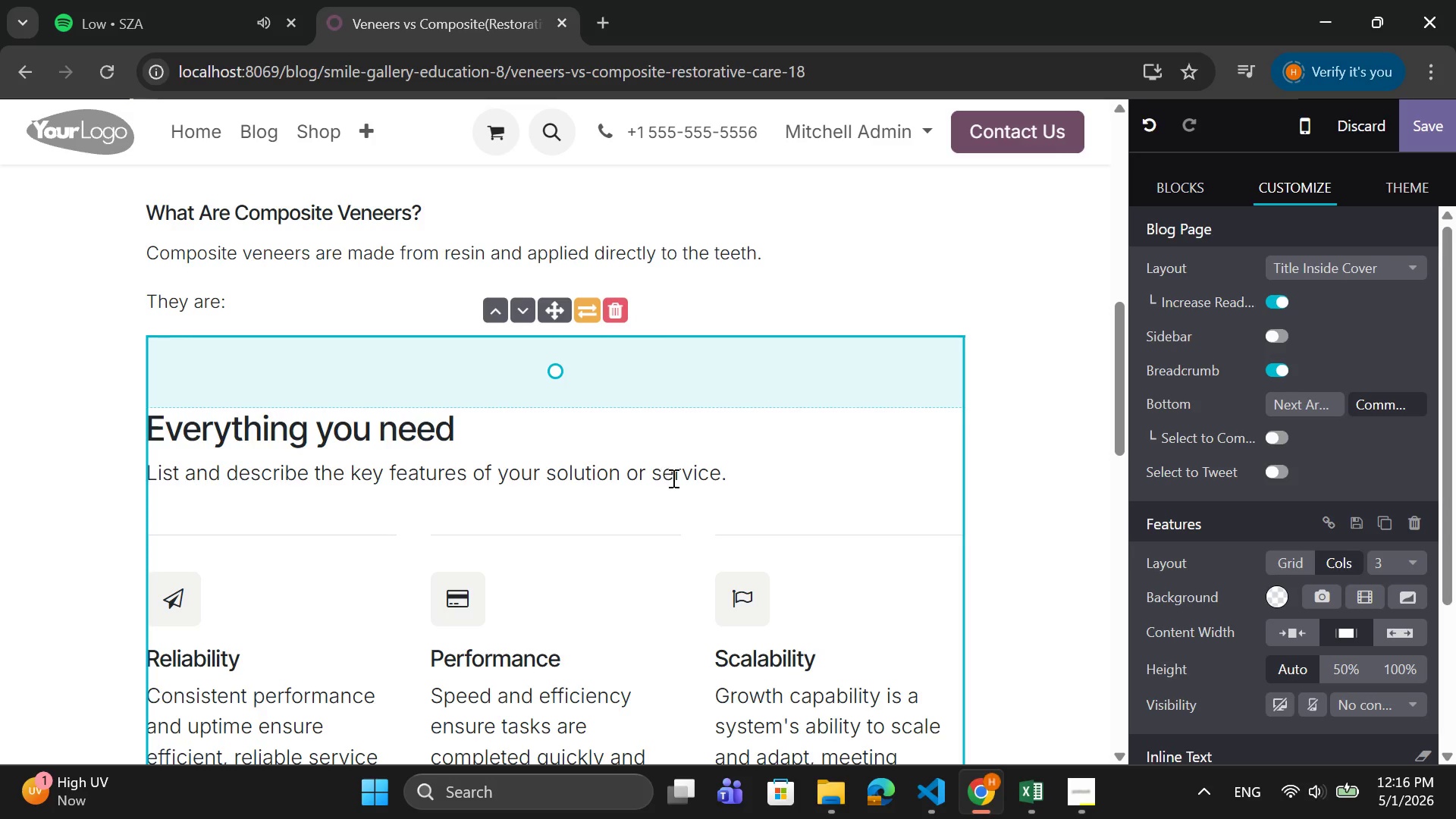 
left_click_drag(start_coordinate=[735, 479], to_coordinate=[111, 424])
 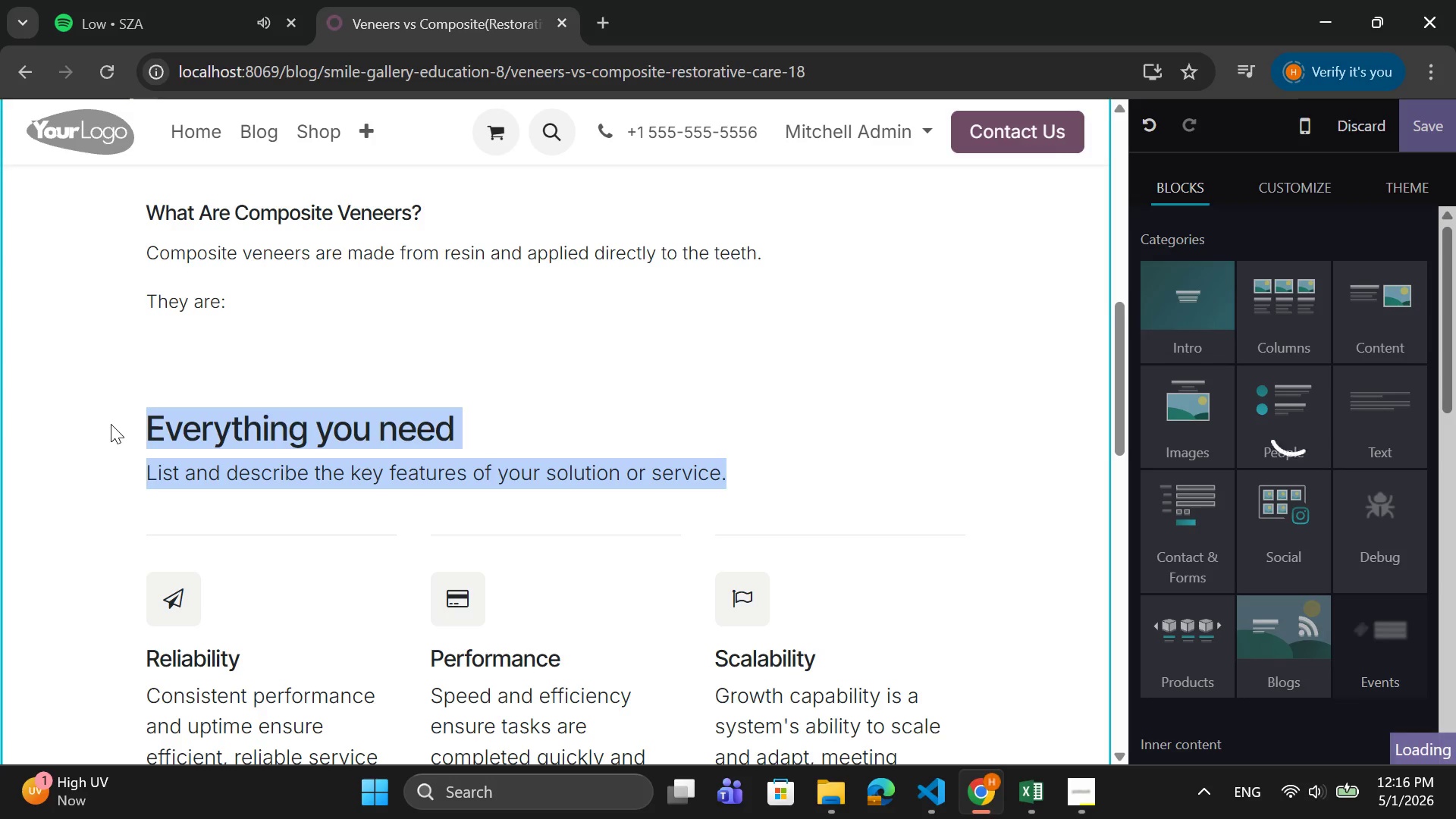 
key(Backspace)
 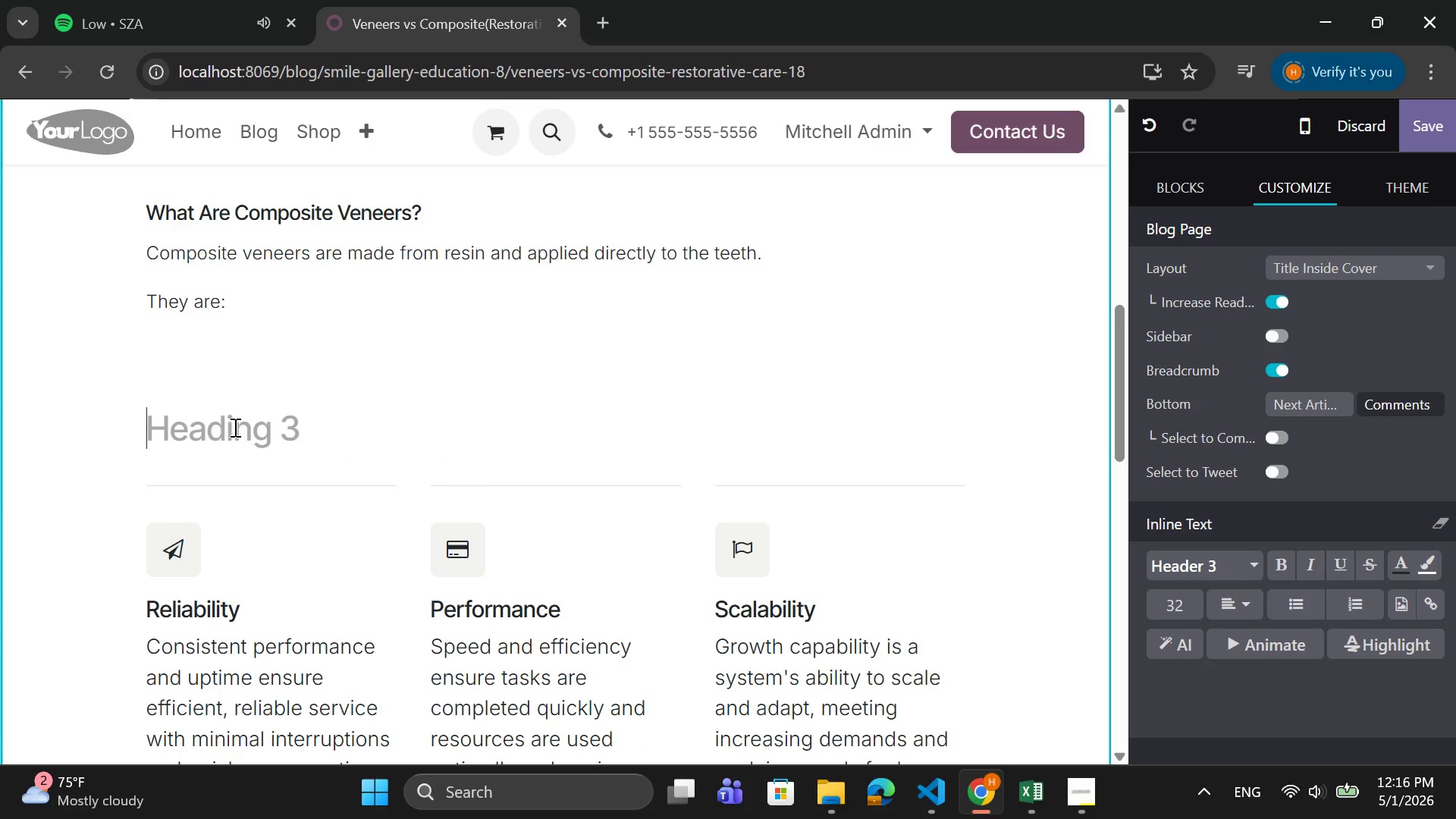 
key(Backspace)
 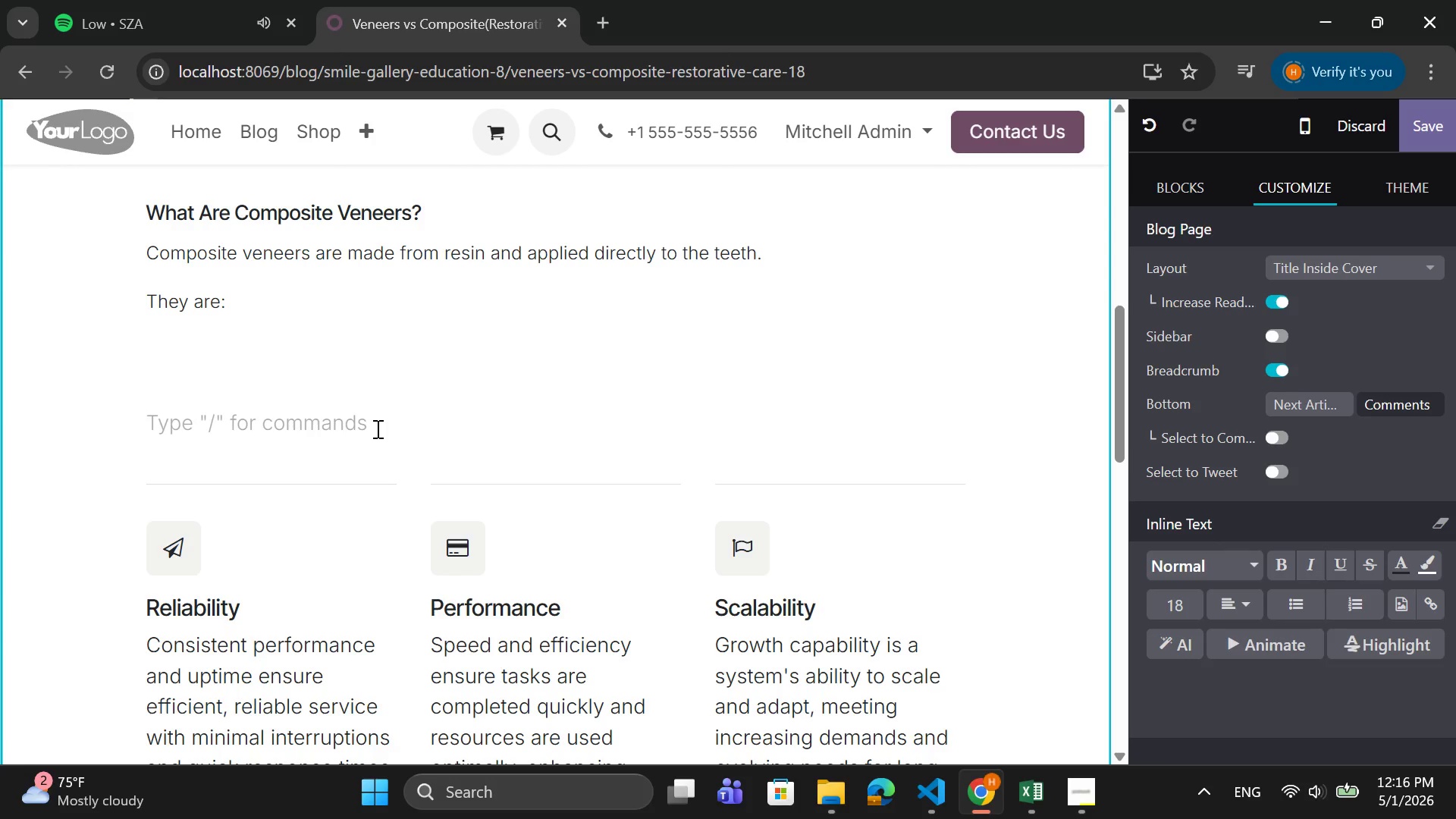 
wait(7.59)
 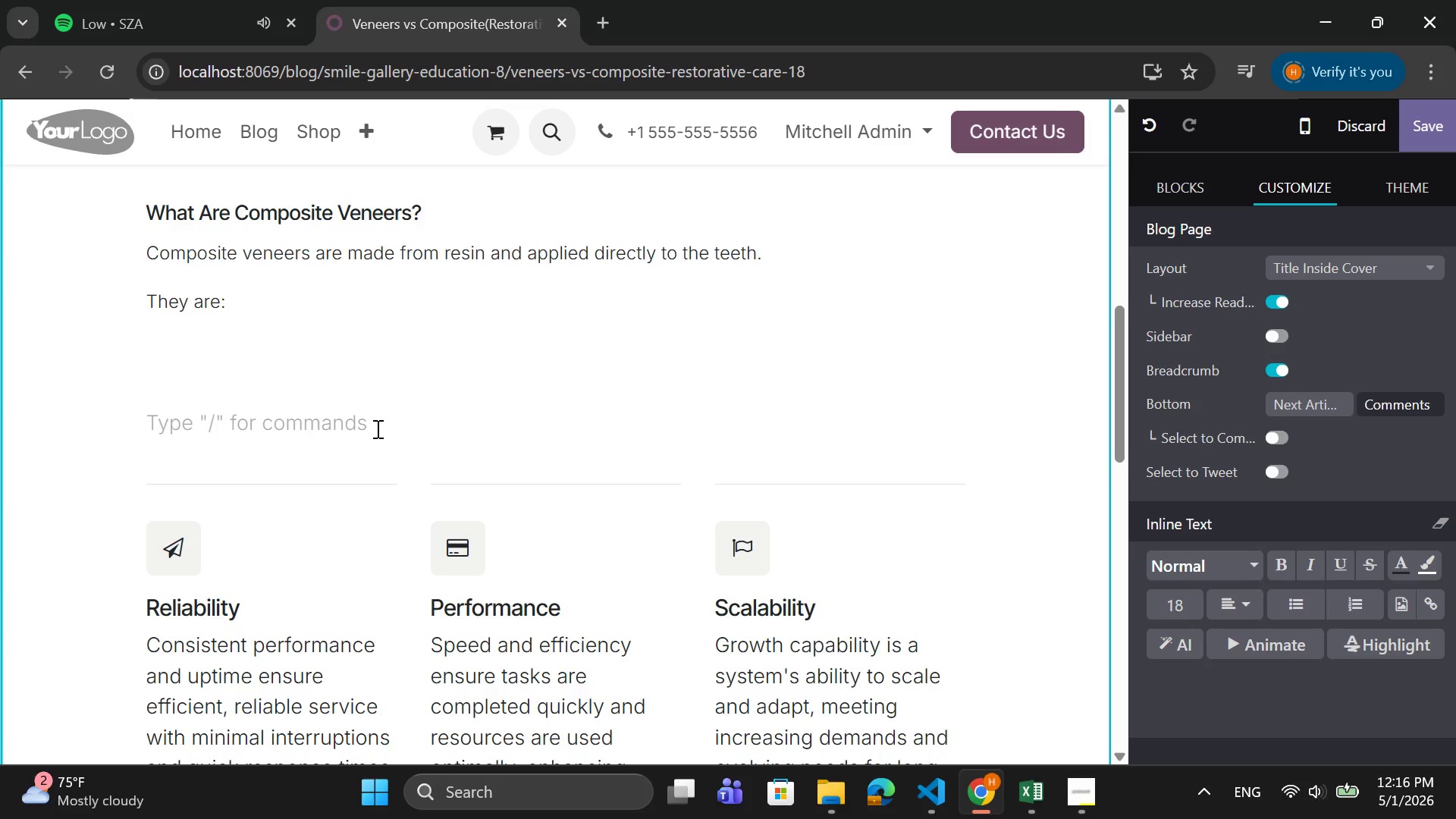 
key(Backspace)
key(Backspace)
type(Key Dife)
key(Backspace)
type(ferences)
 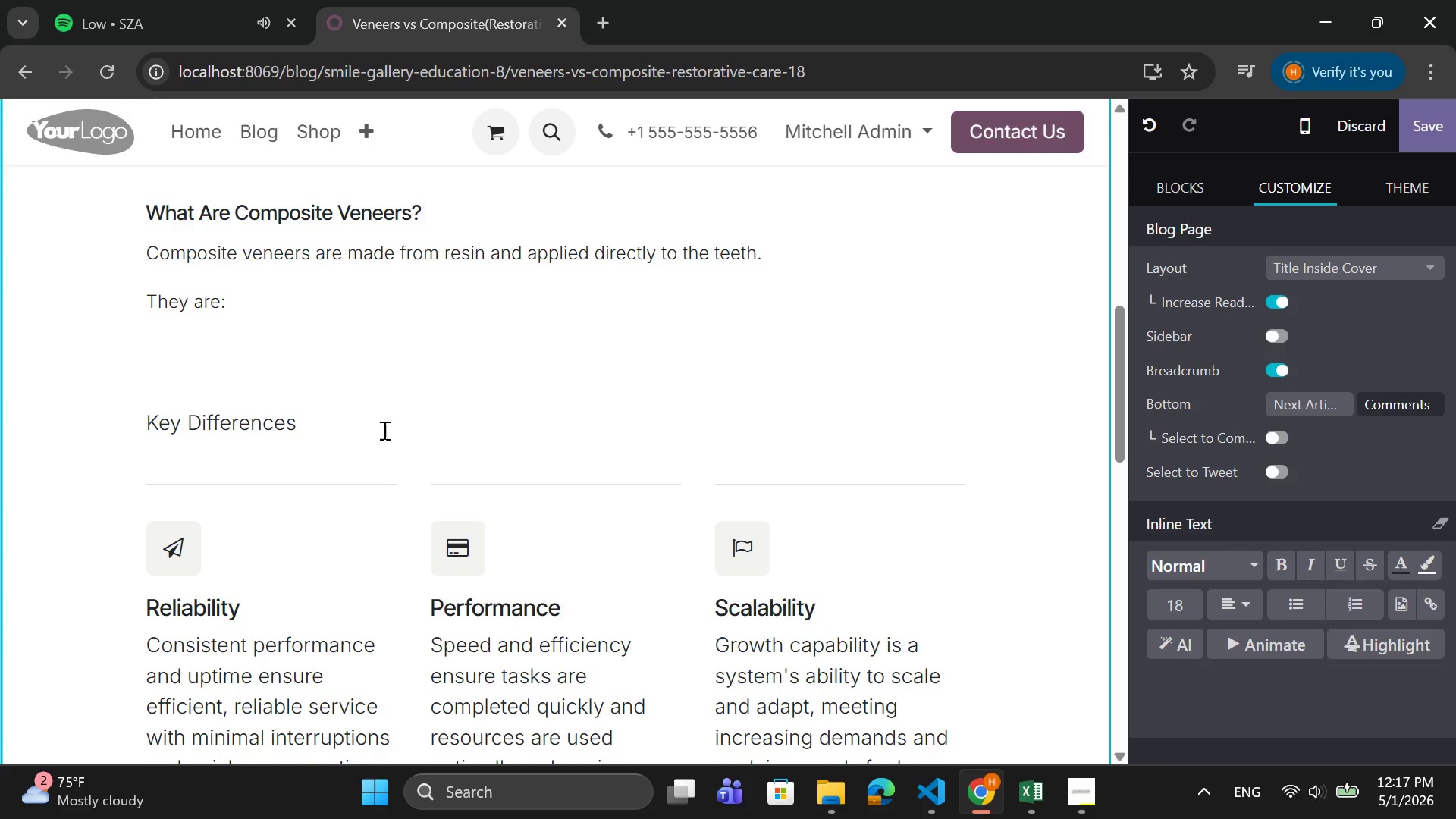 
left_click([224, 377])
 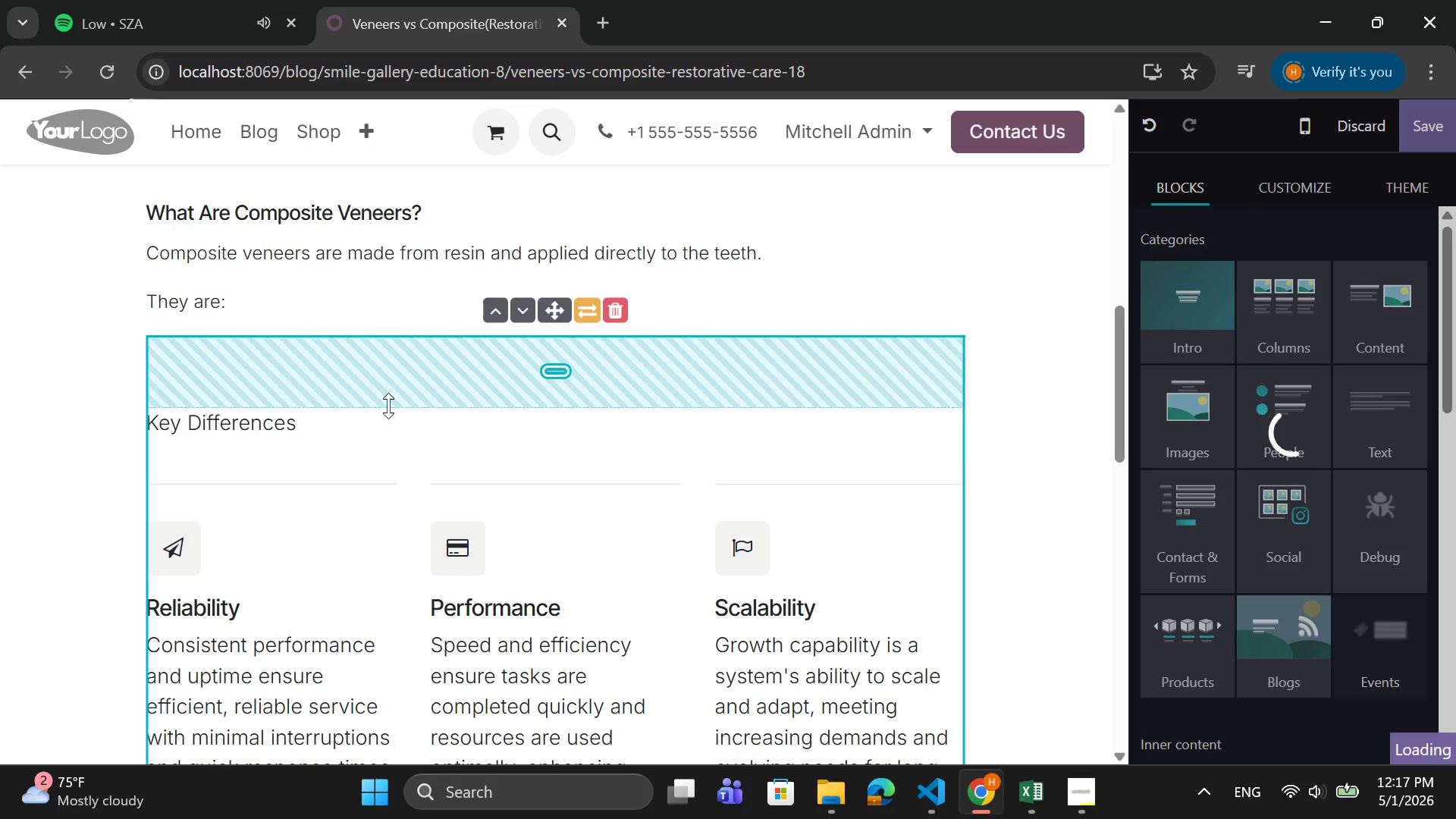 
left_click_drag(start_coordinate=[388, 406], to_coordinate=[428, 308])
 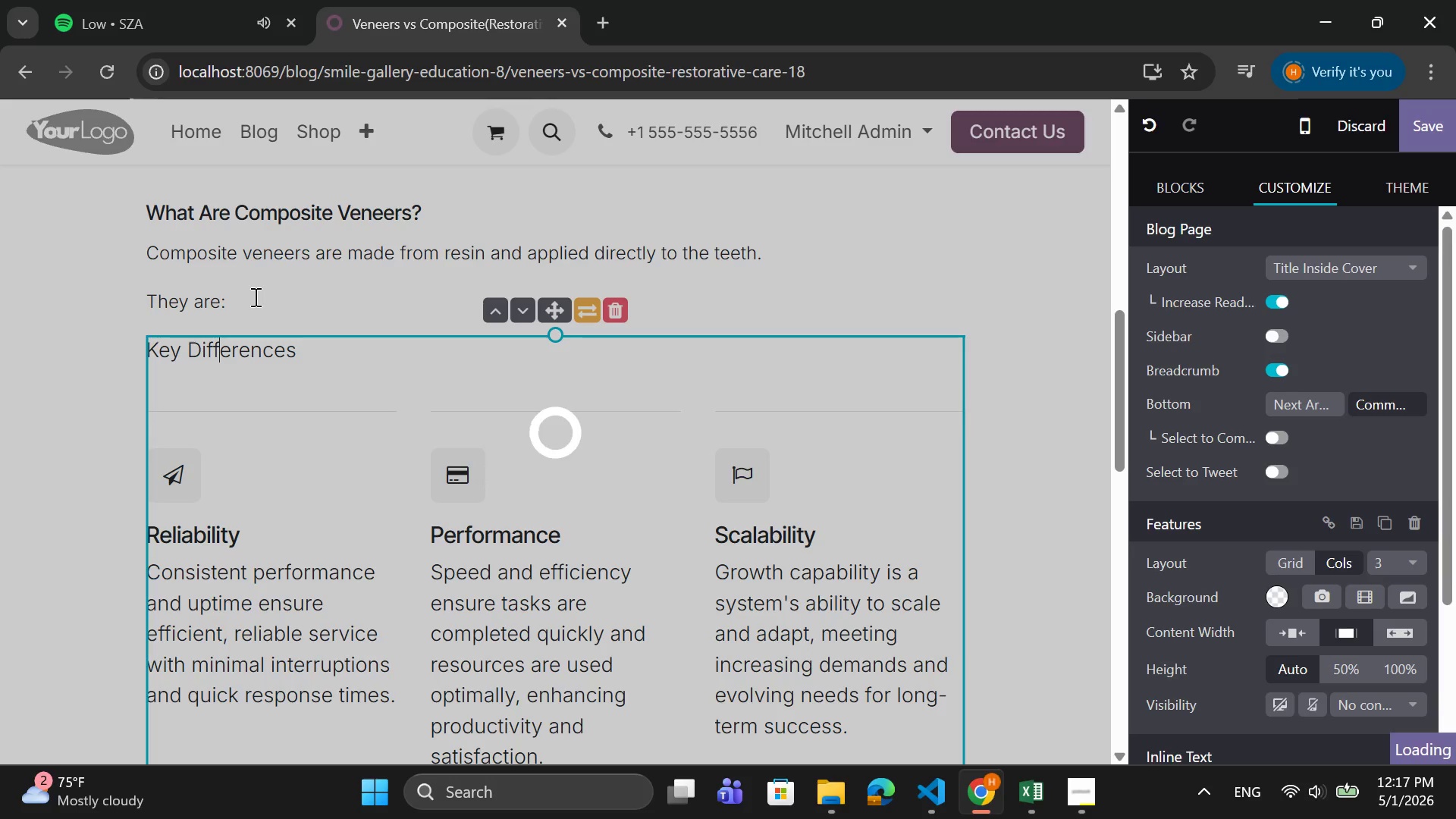 
left_click([254, 297])
 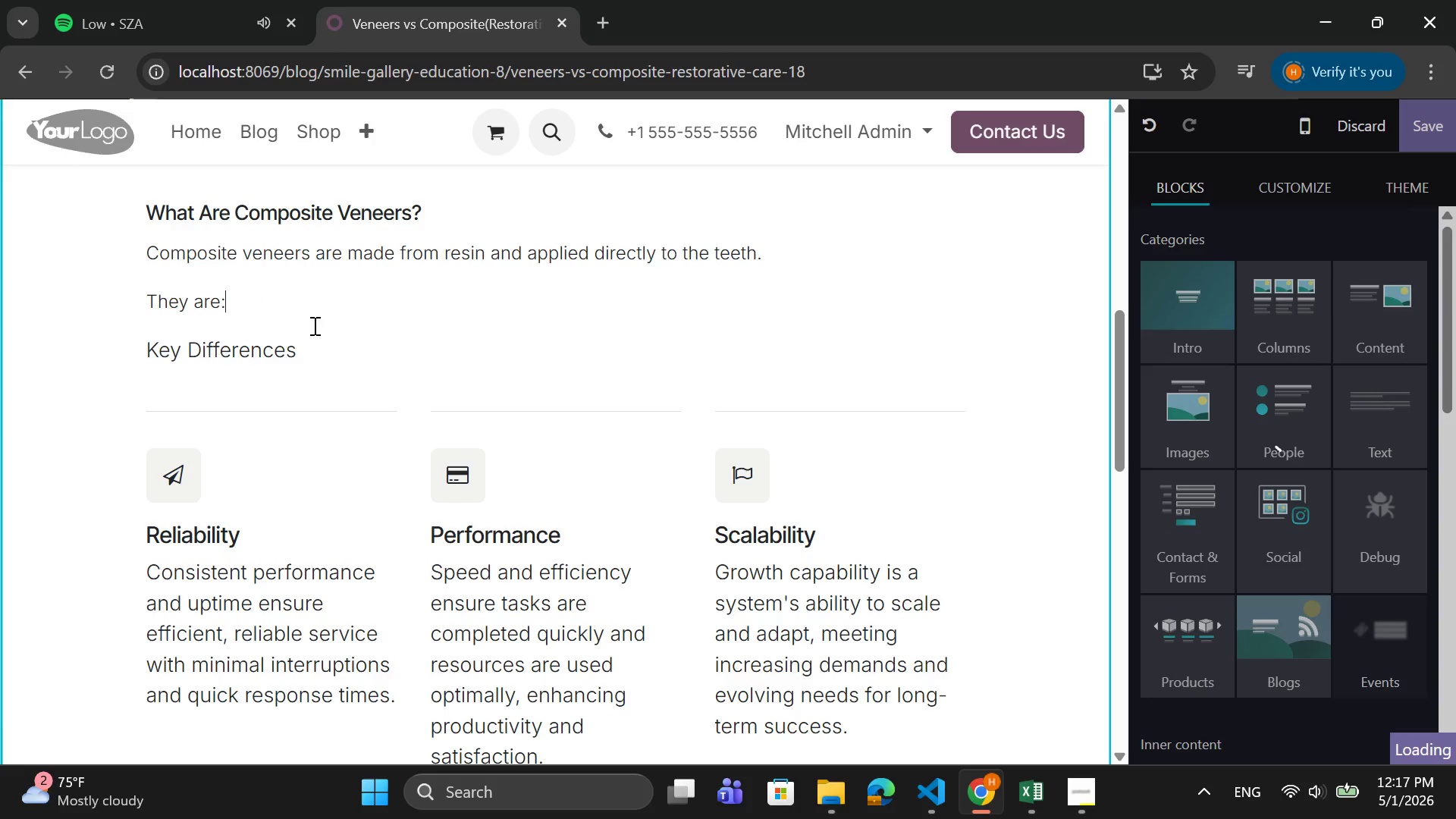 
scroll: coordinate [313, 325], scroll_direction: up, amount: 2.0
 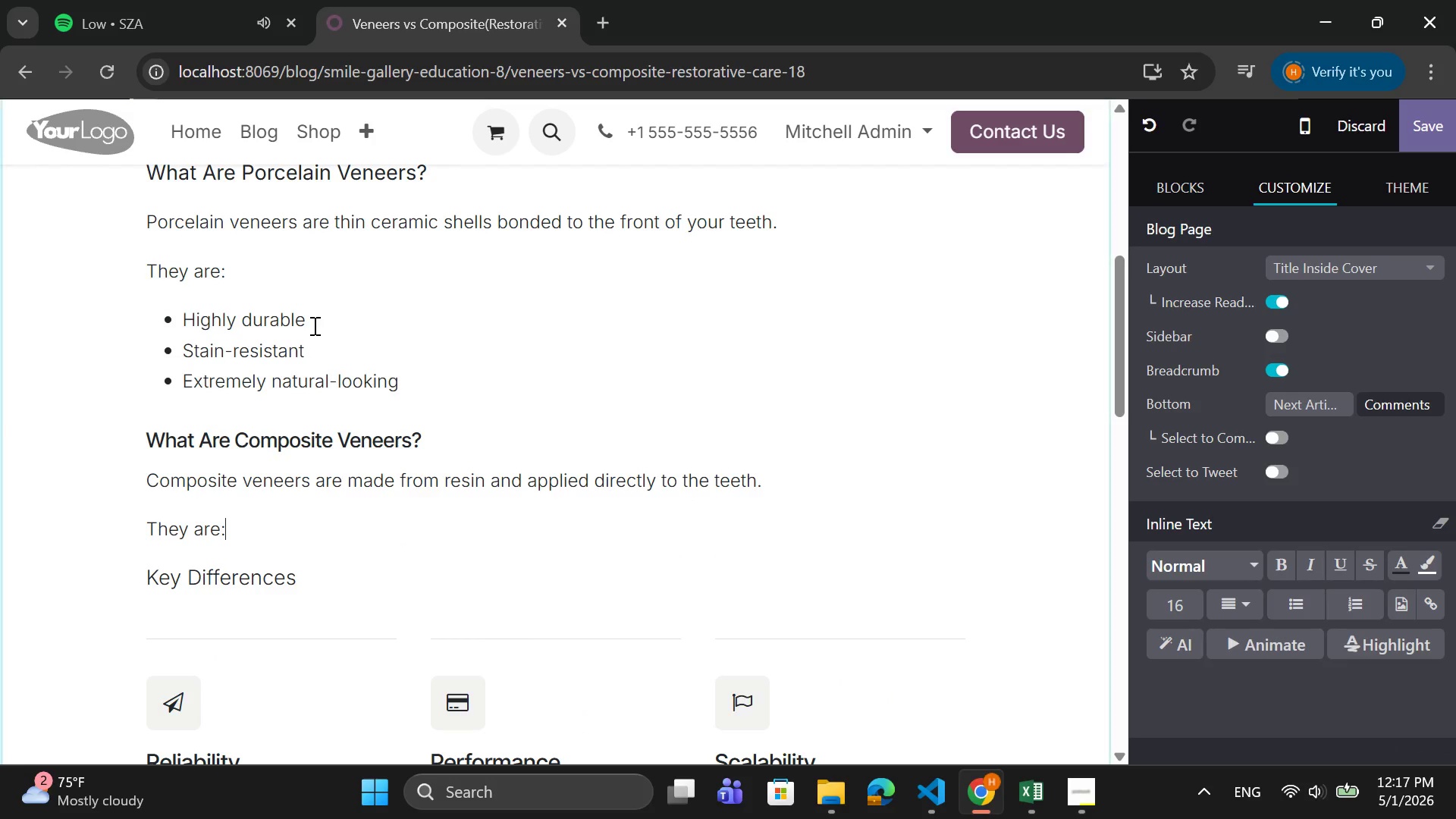 
scroll: coordinate [313, 325], scroll_direction: down, amount: 1.0
 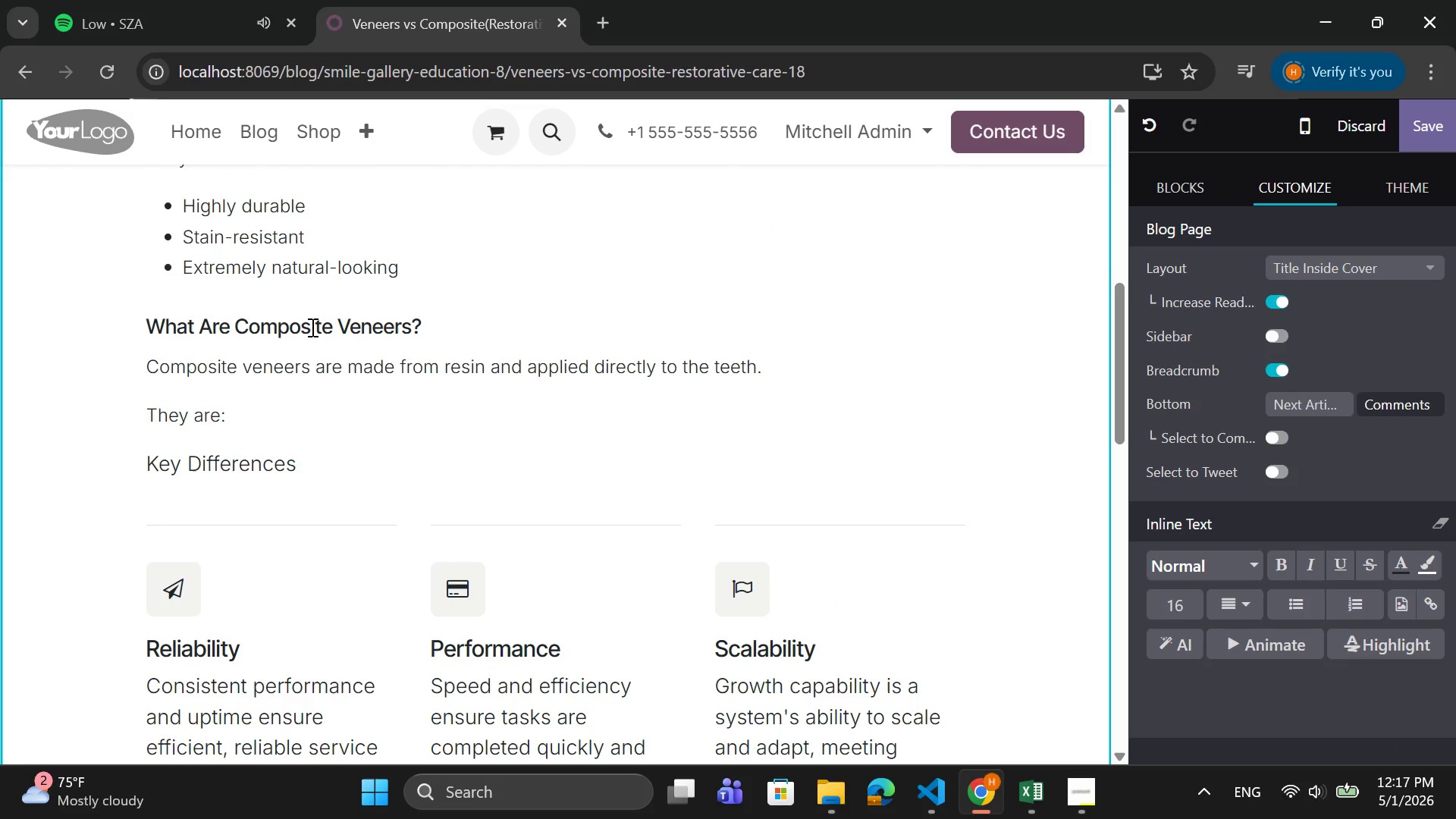 
key(Control+Z)
 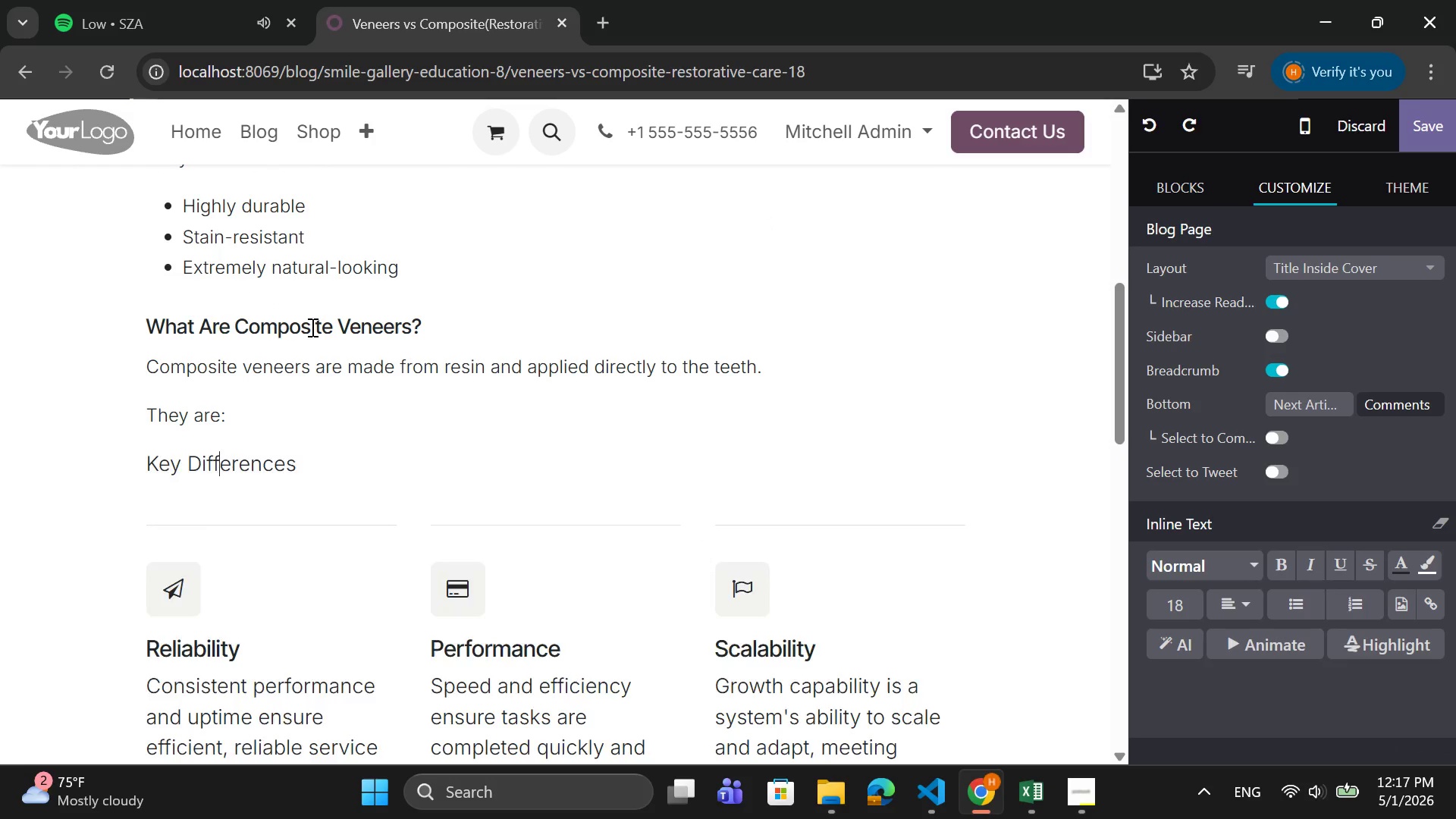 
key(Control+Z)
 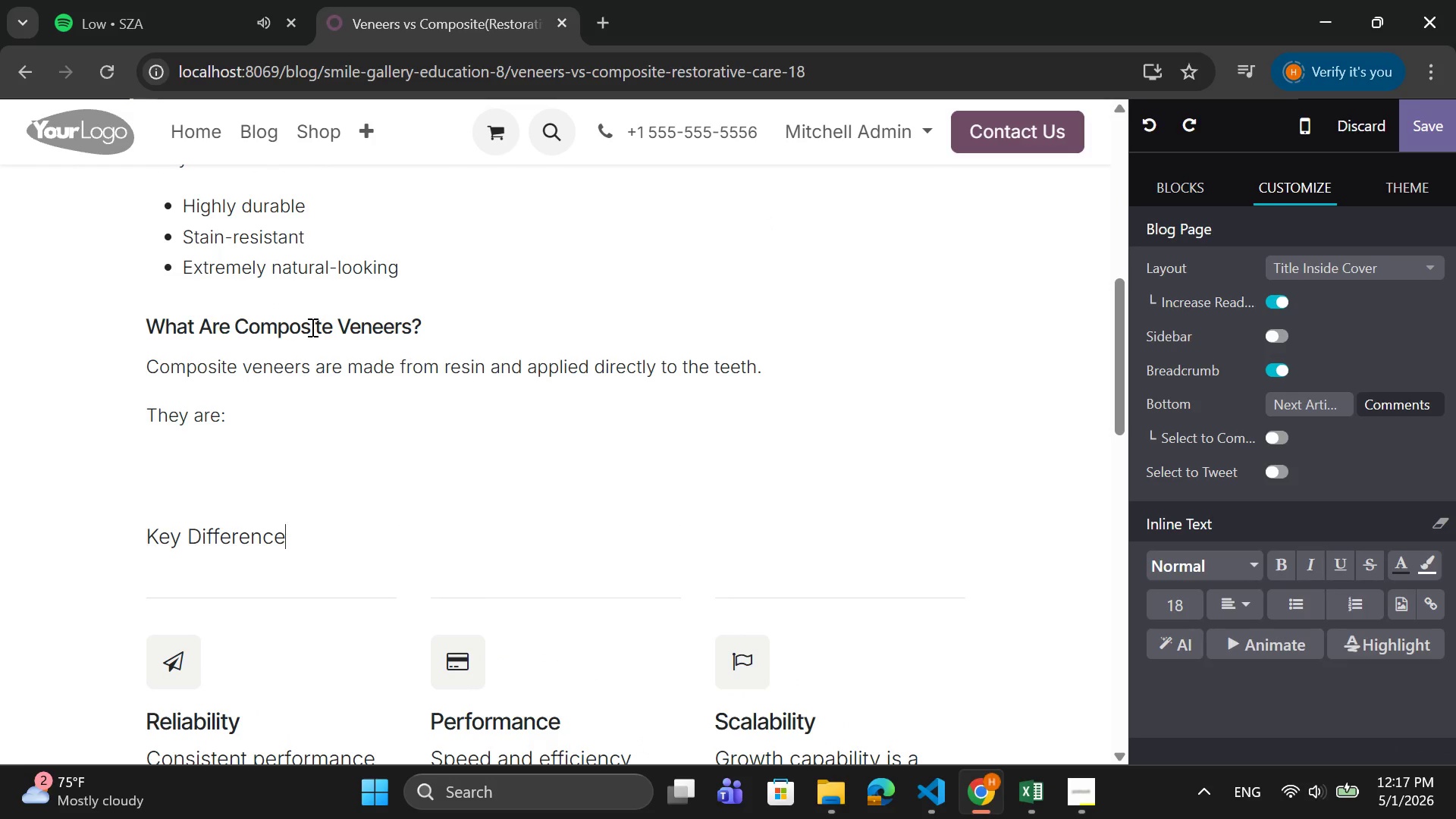 
key(Control+Z)
 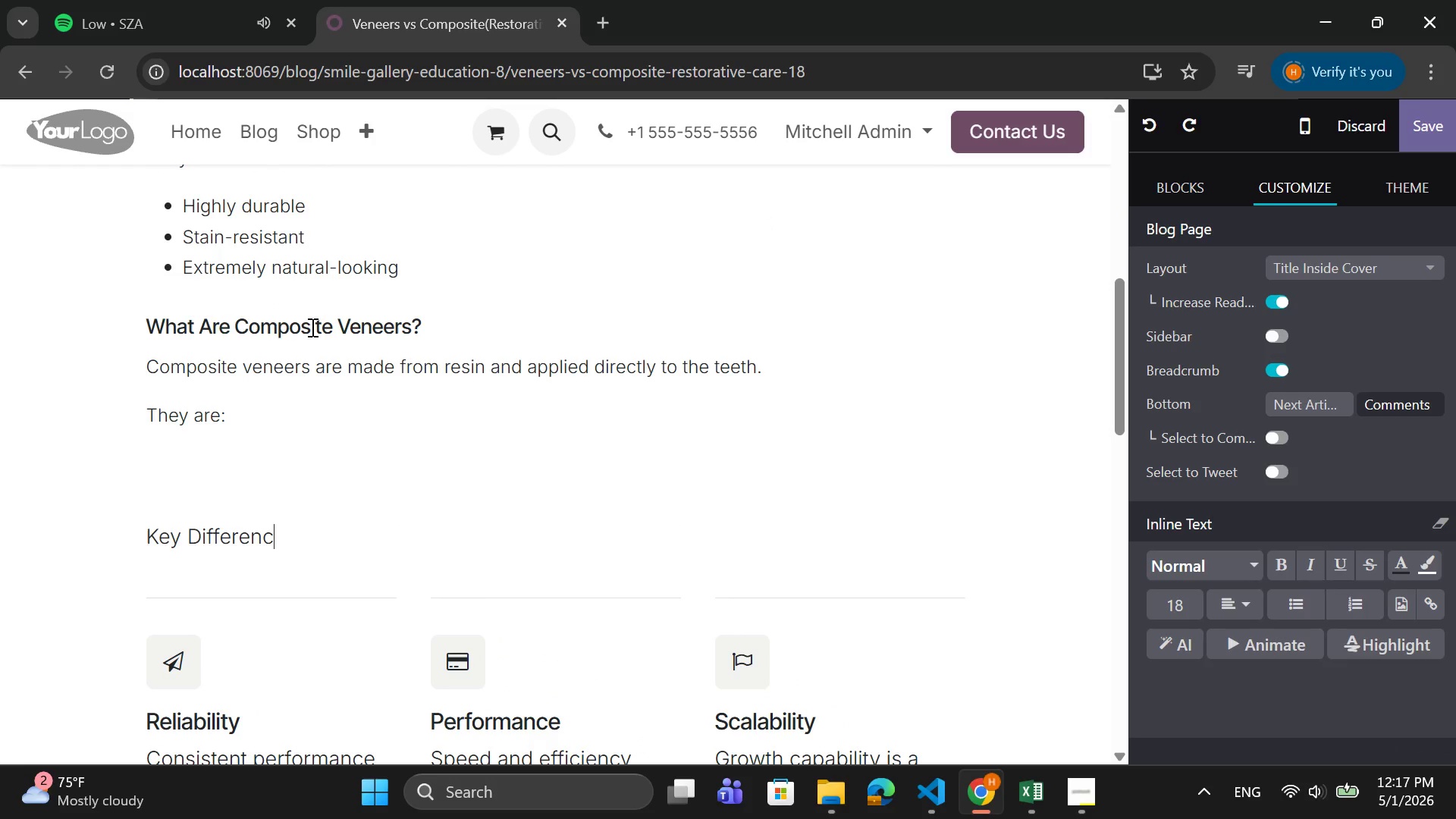 
key(Control+Z)
 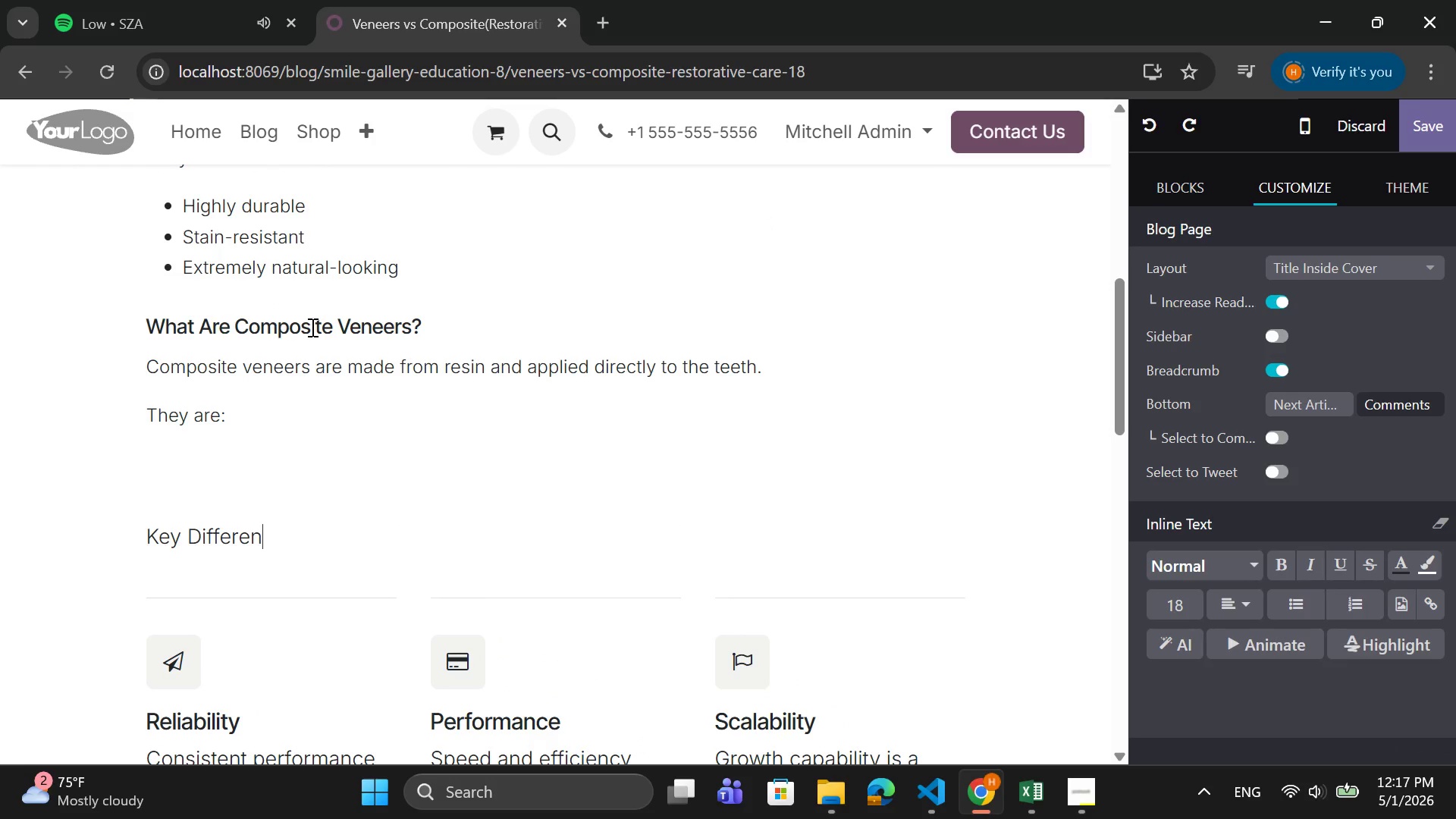 
key(Control+Z)
 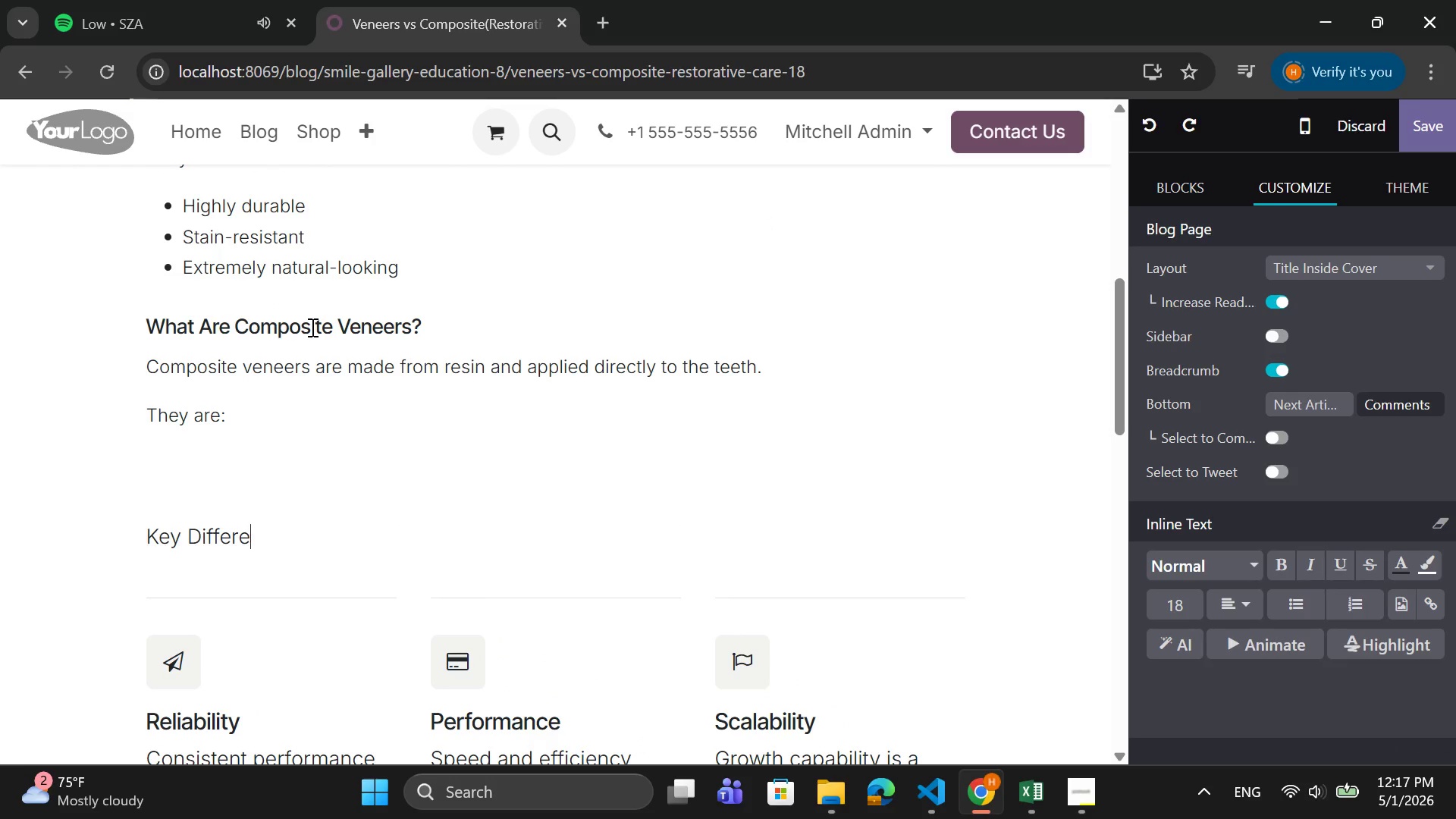 
key(Control+Z)
 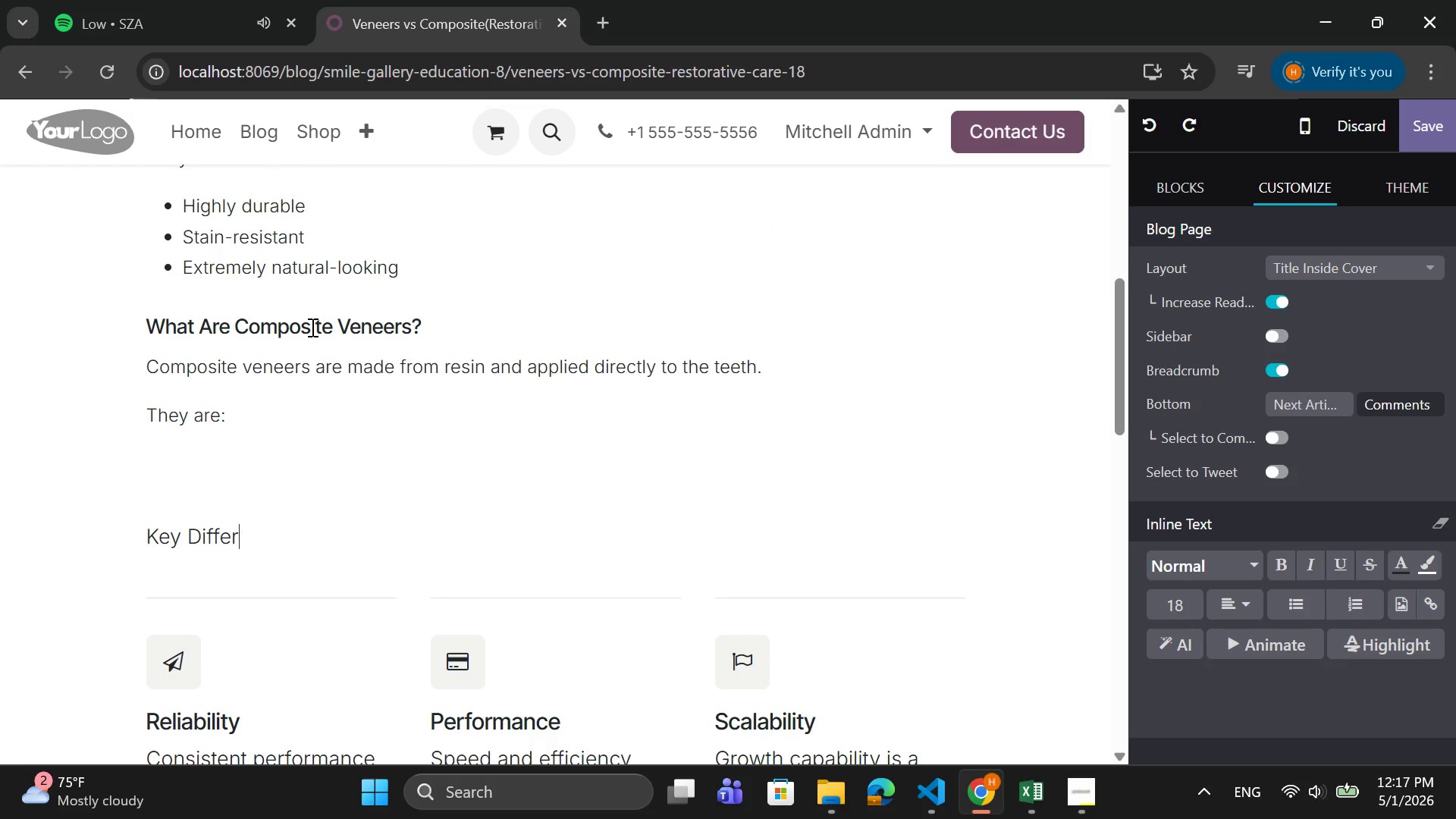 
key(Control+Z)
 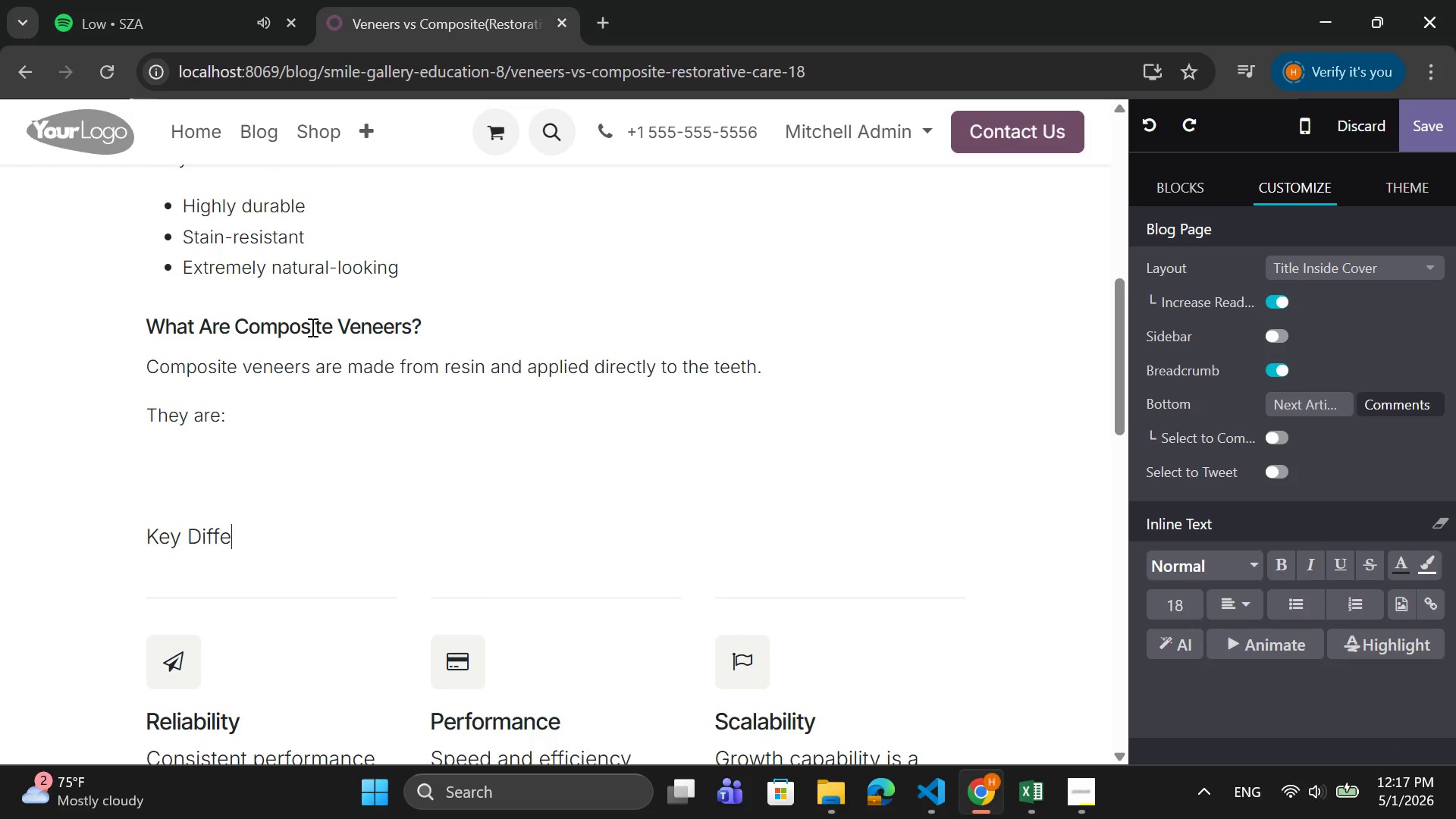 
key(Control+Z)
 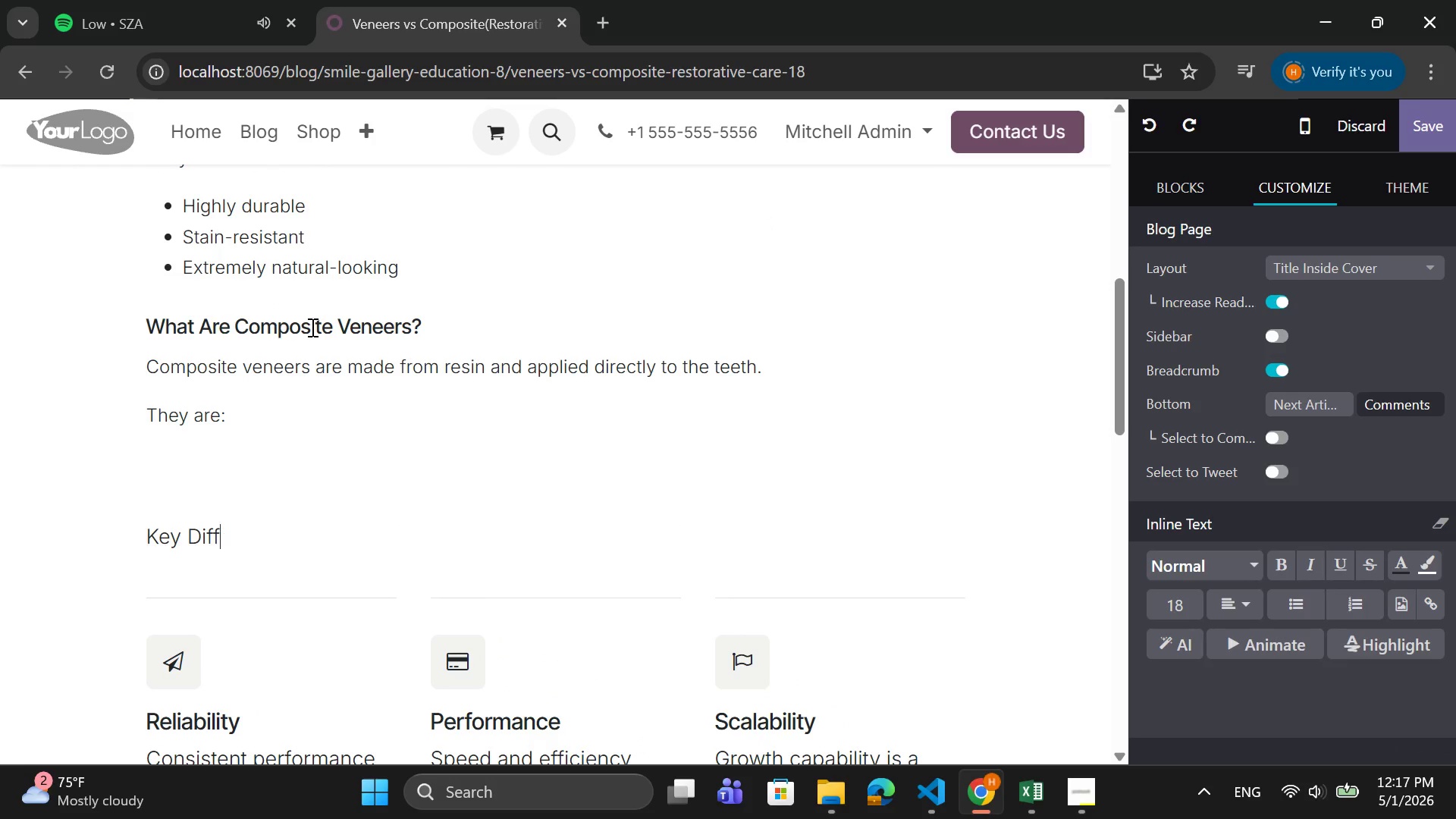 
key(Control+Z)
 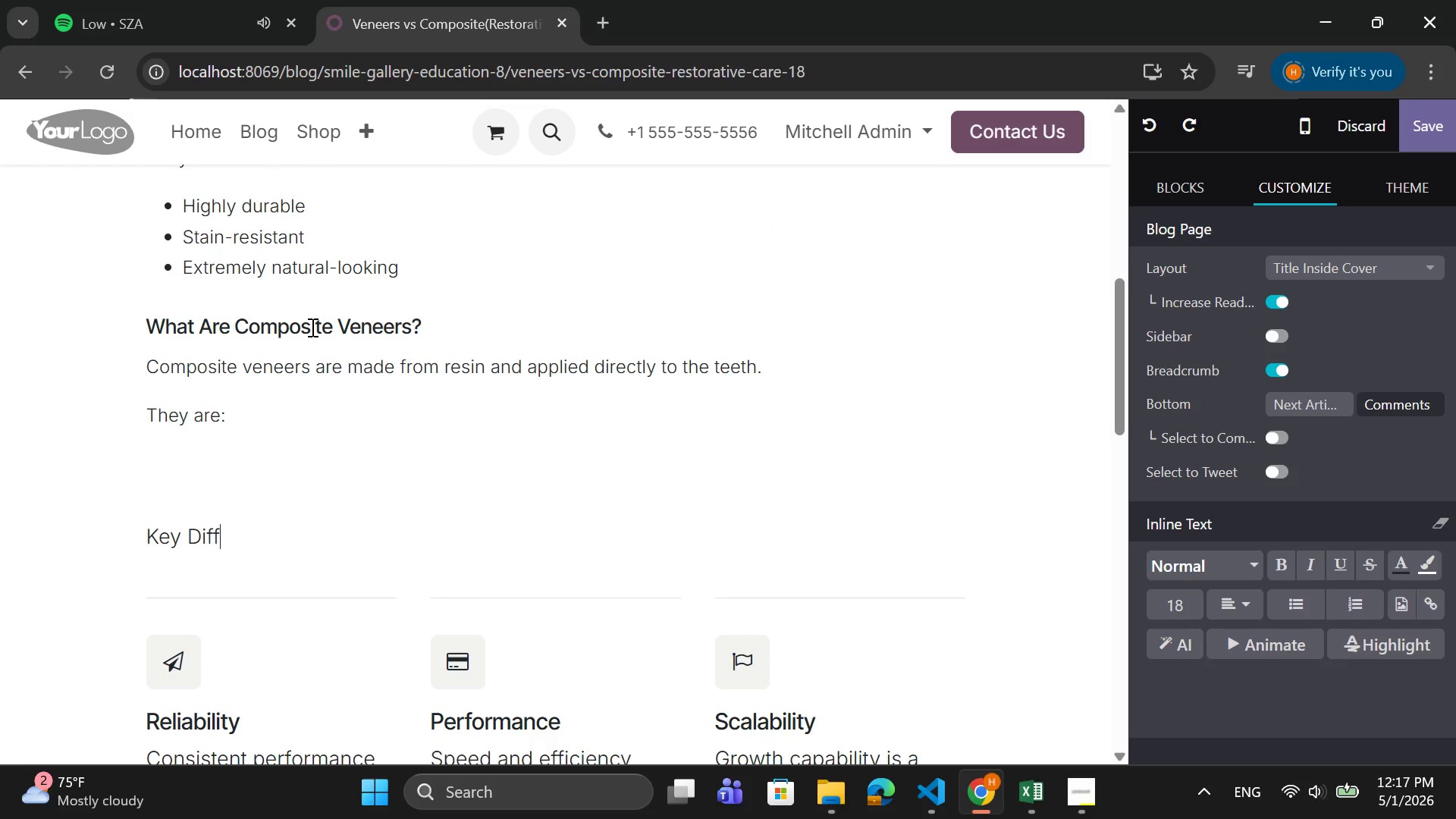 
key(Control+Z)
 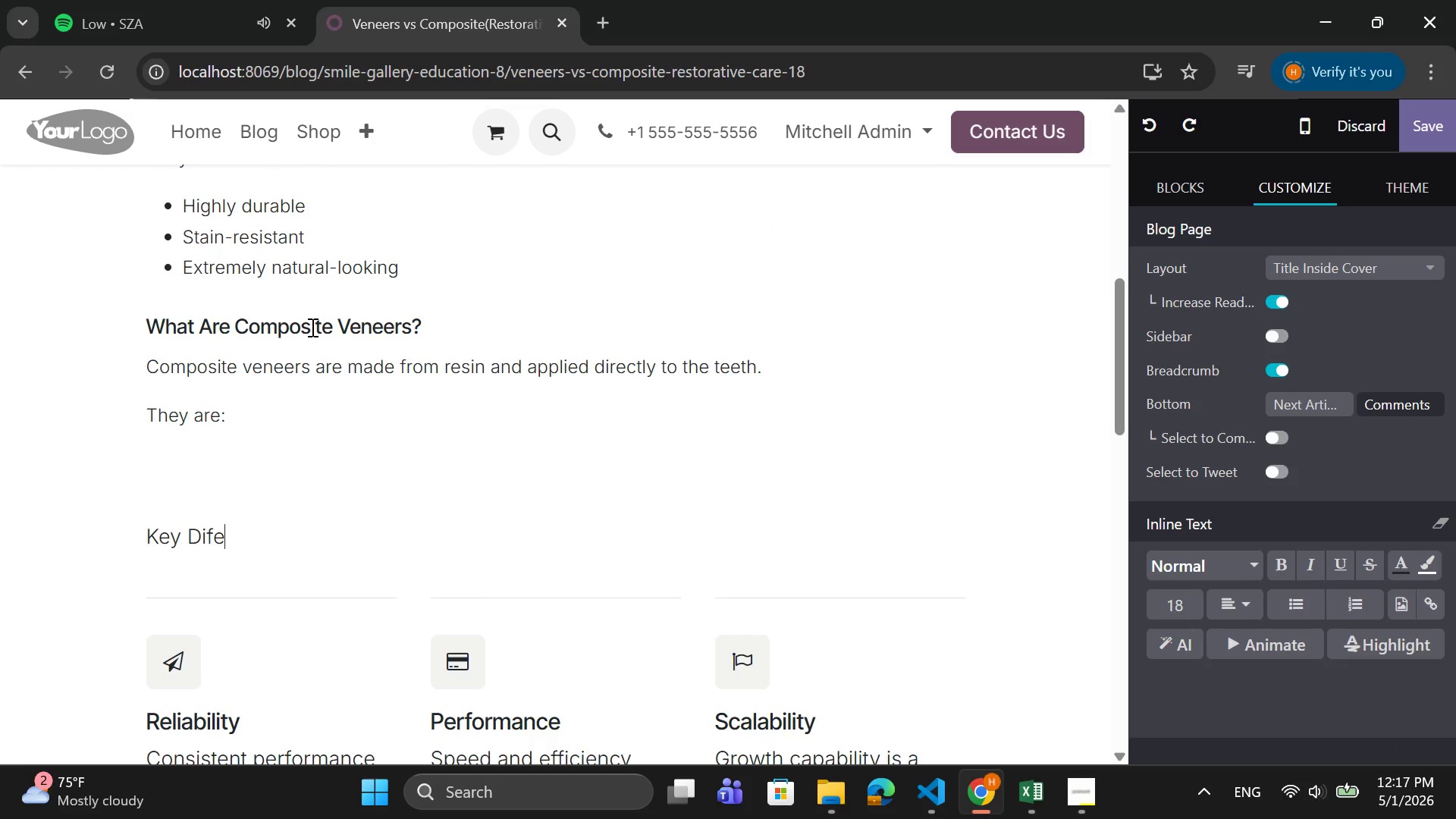 
key(Control+Z)
 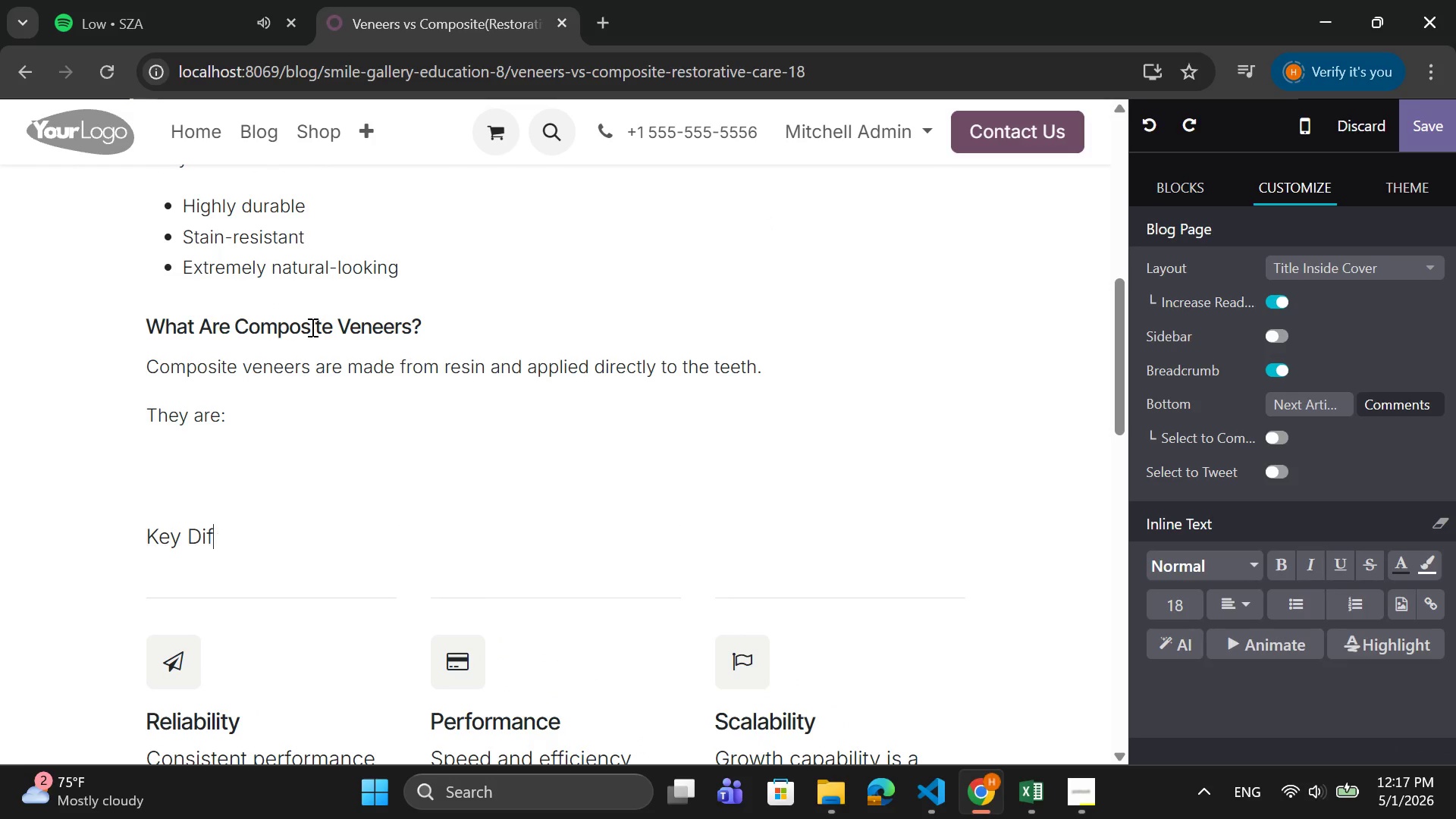 
key(Control+Z)
 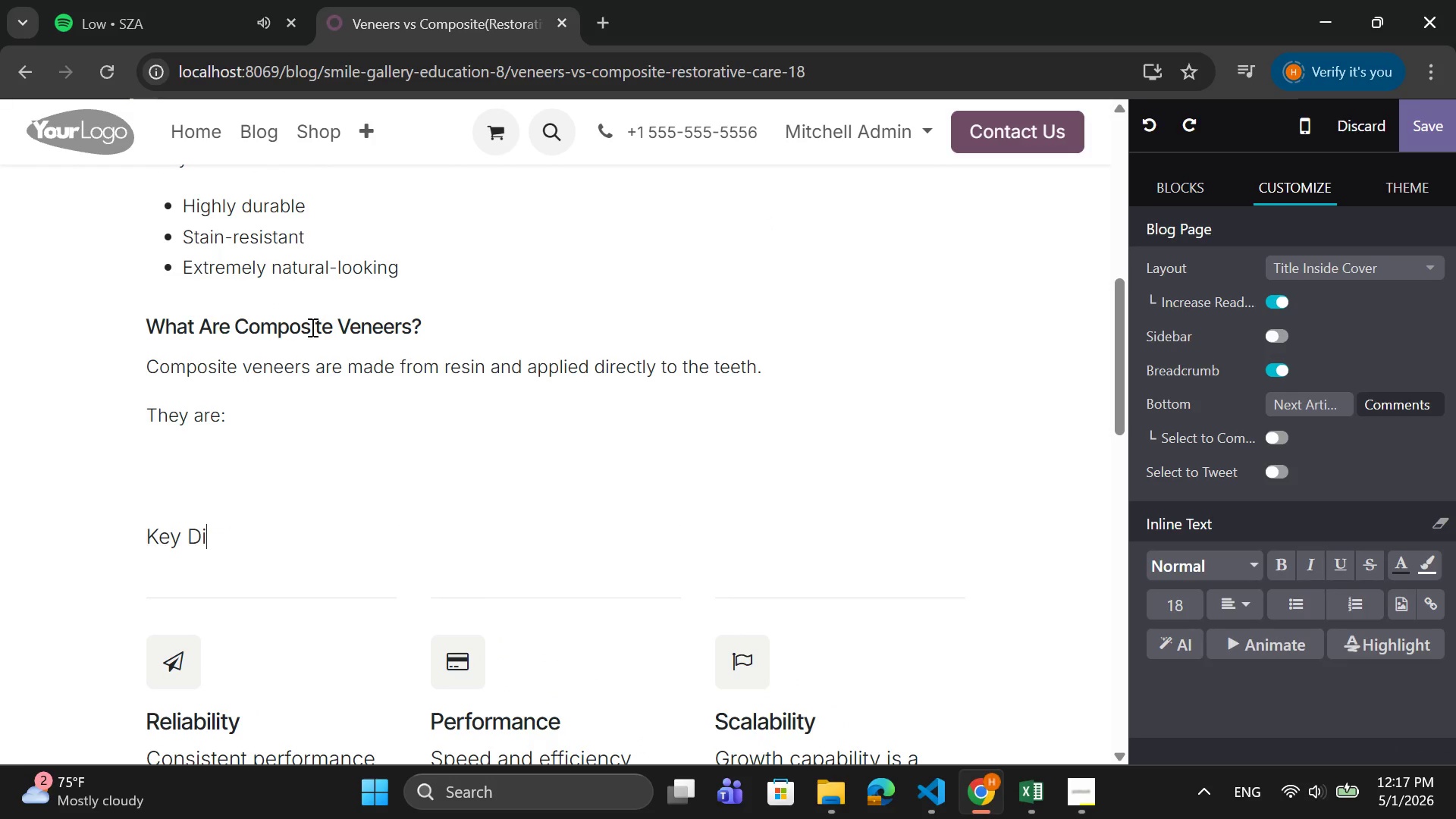 
key(Control+Z)
 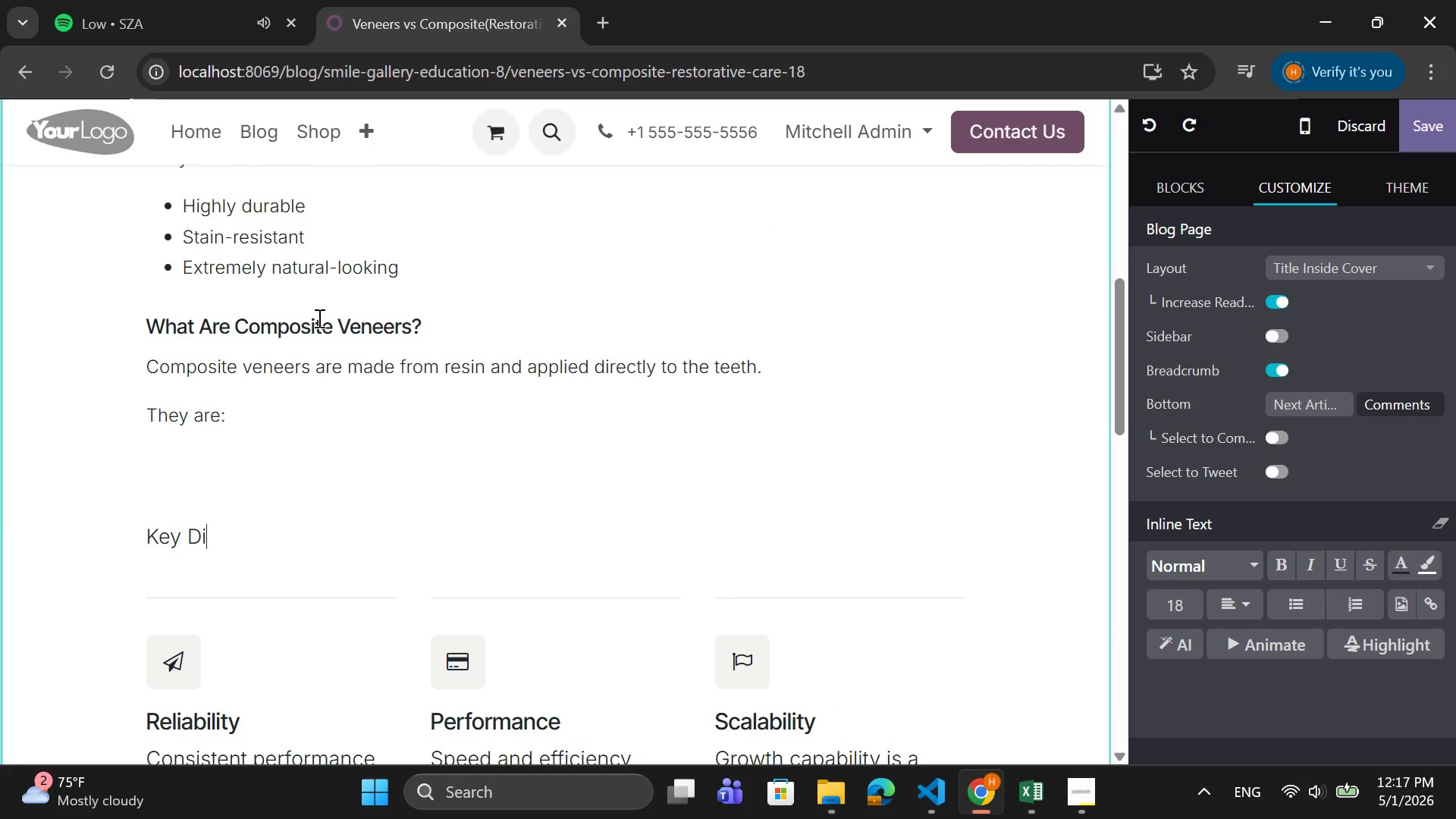 
key(Control+Z)
 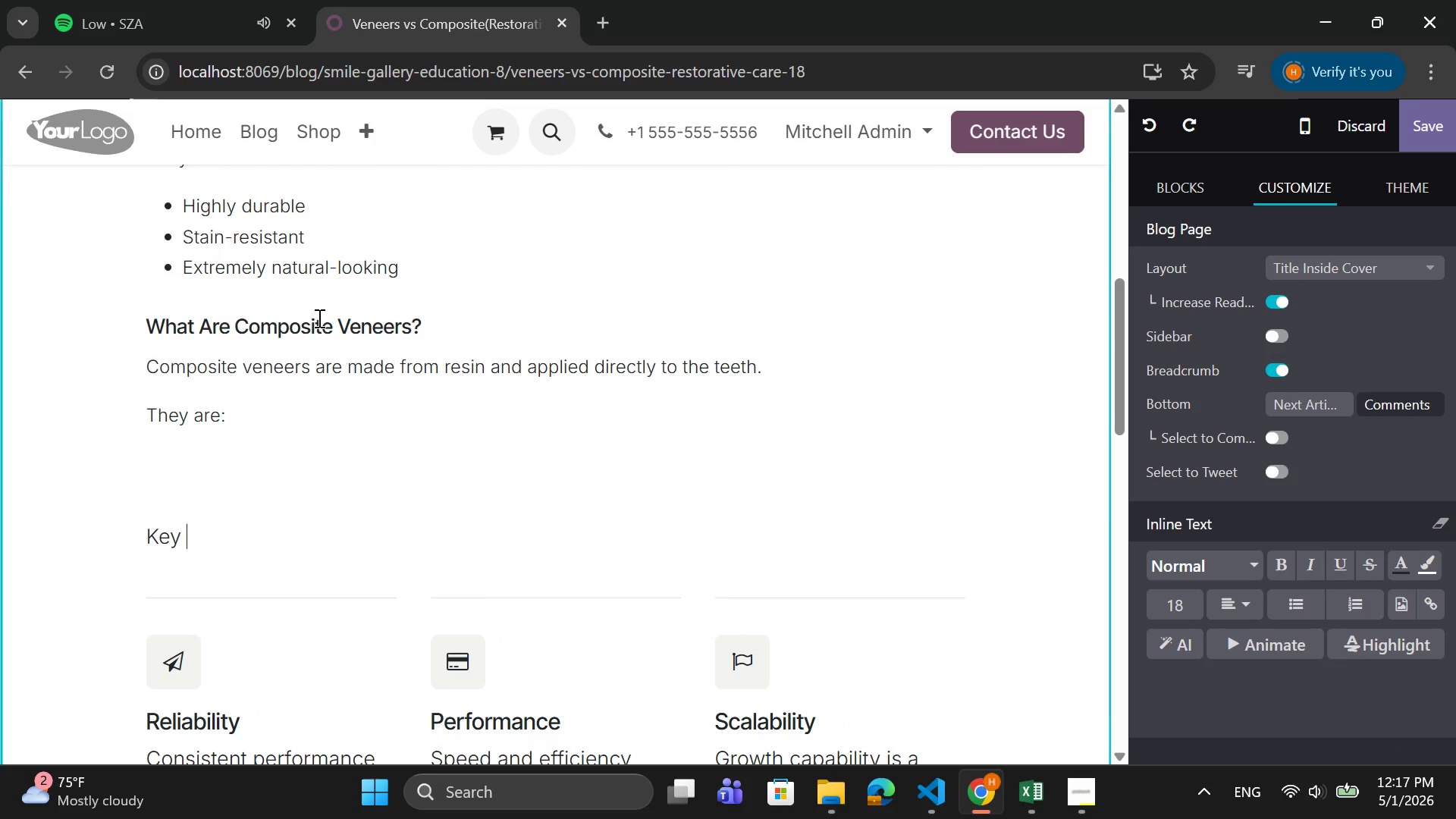 
key(Control+Z)
 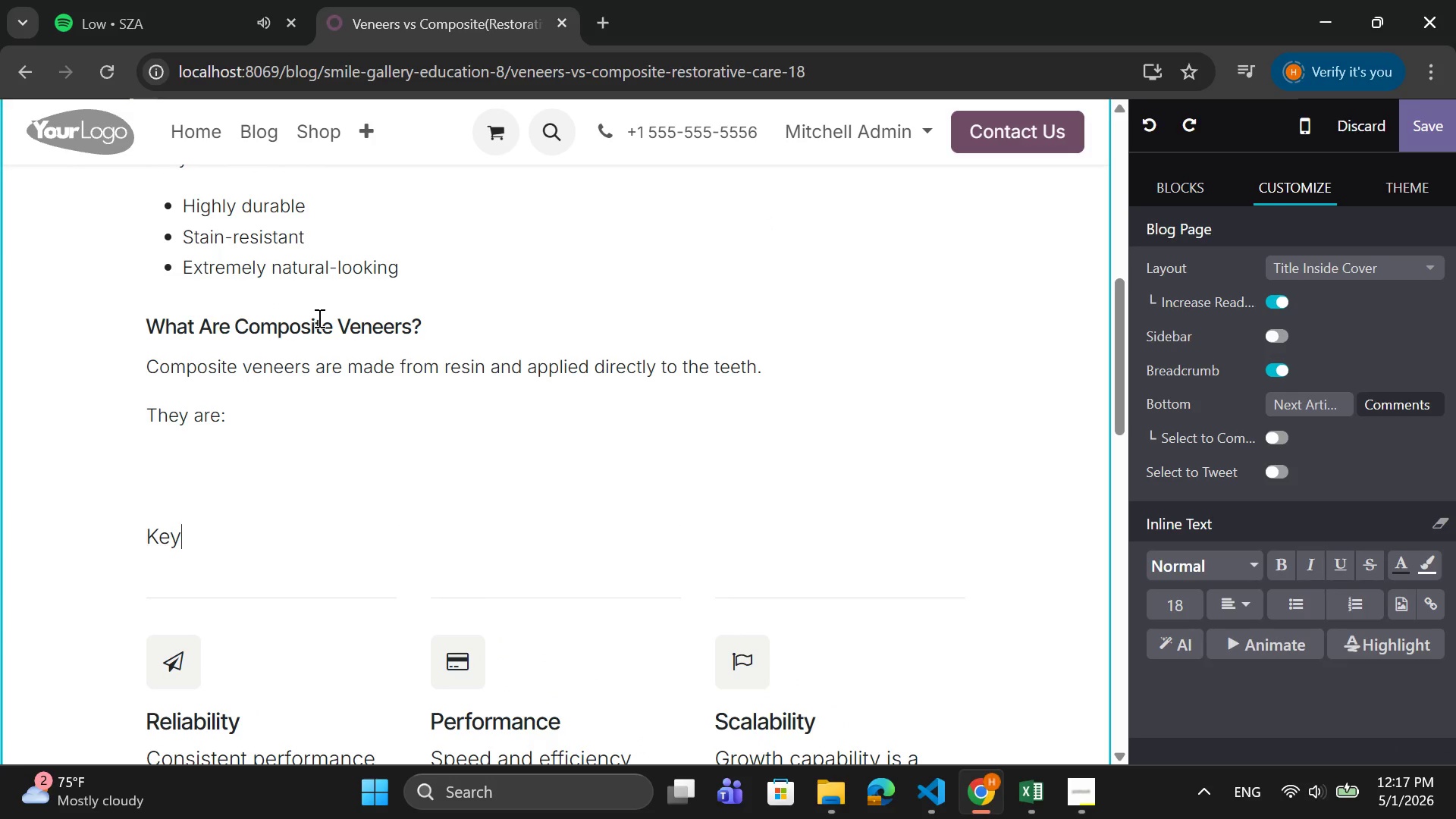 
key(Control+Z)
 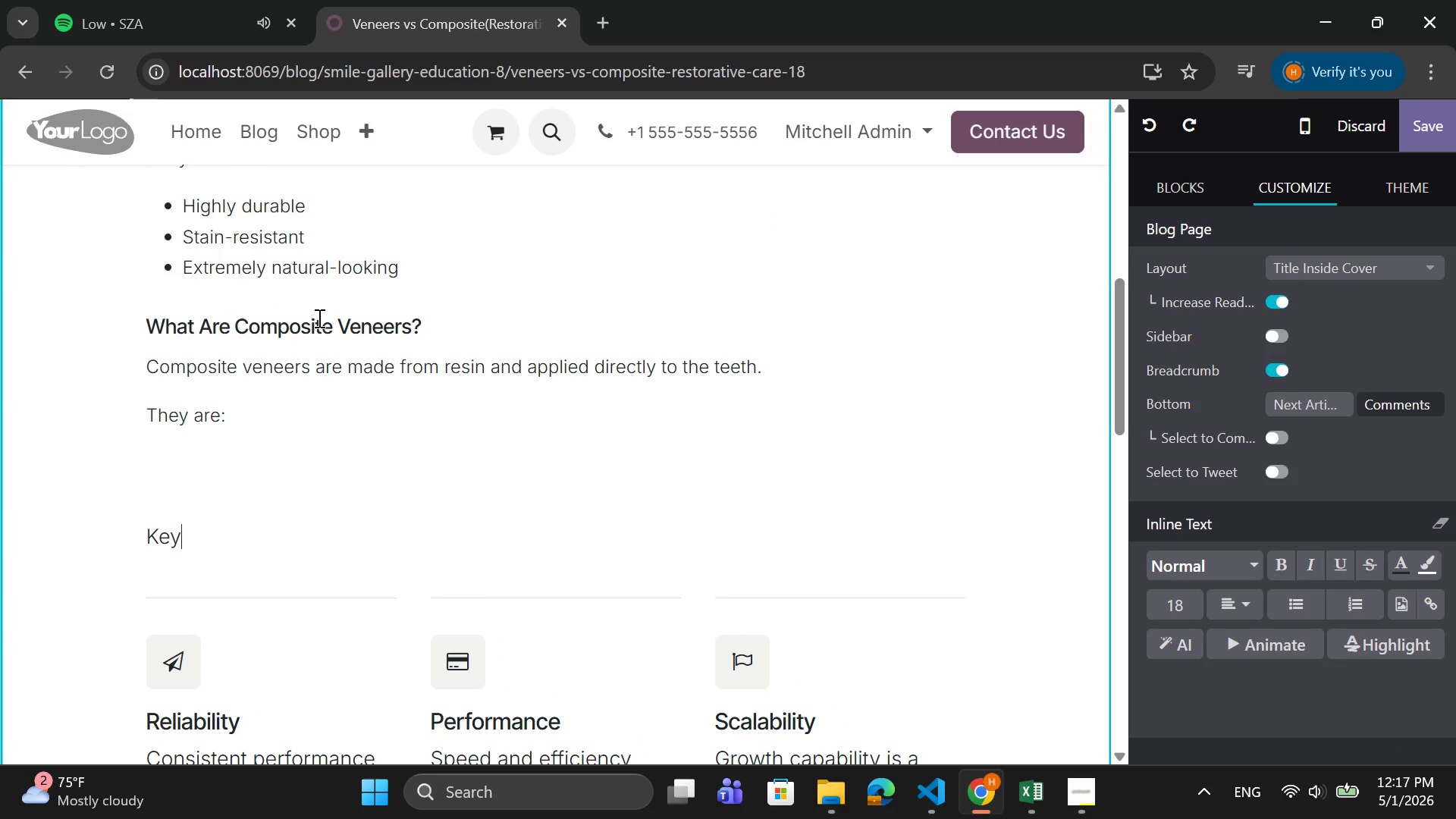 
key(Control+Z)
 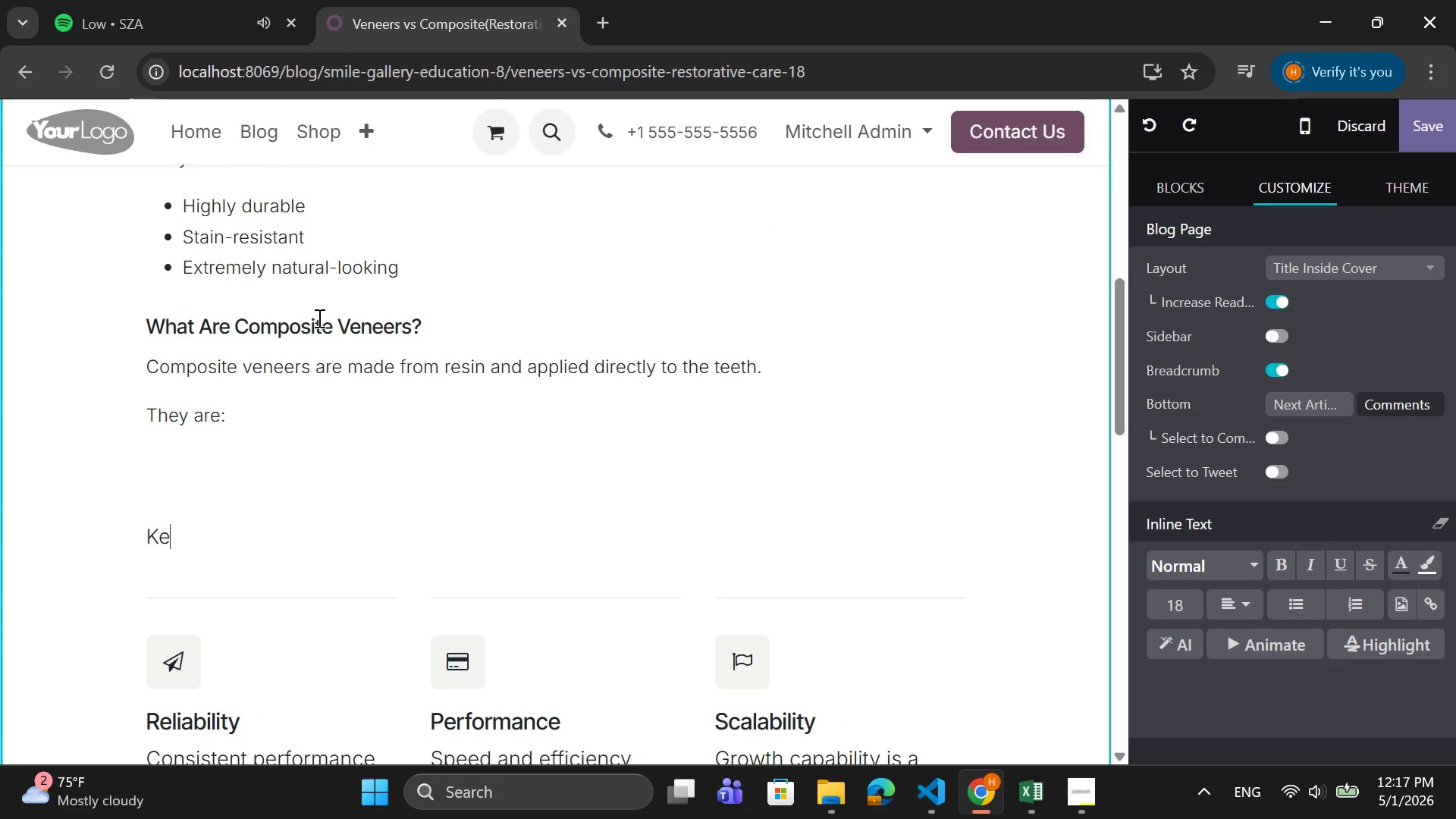 
key(Control+Z)
 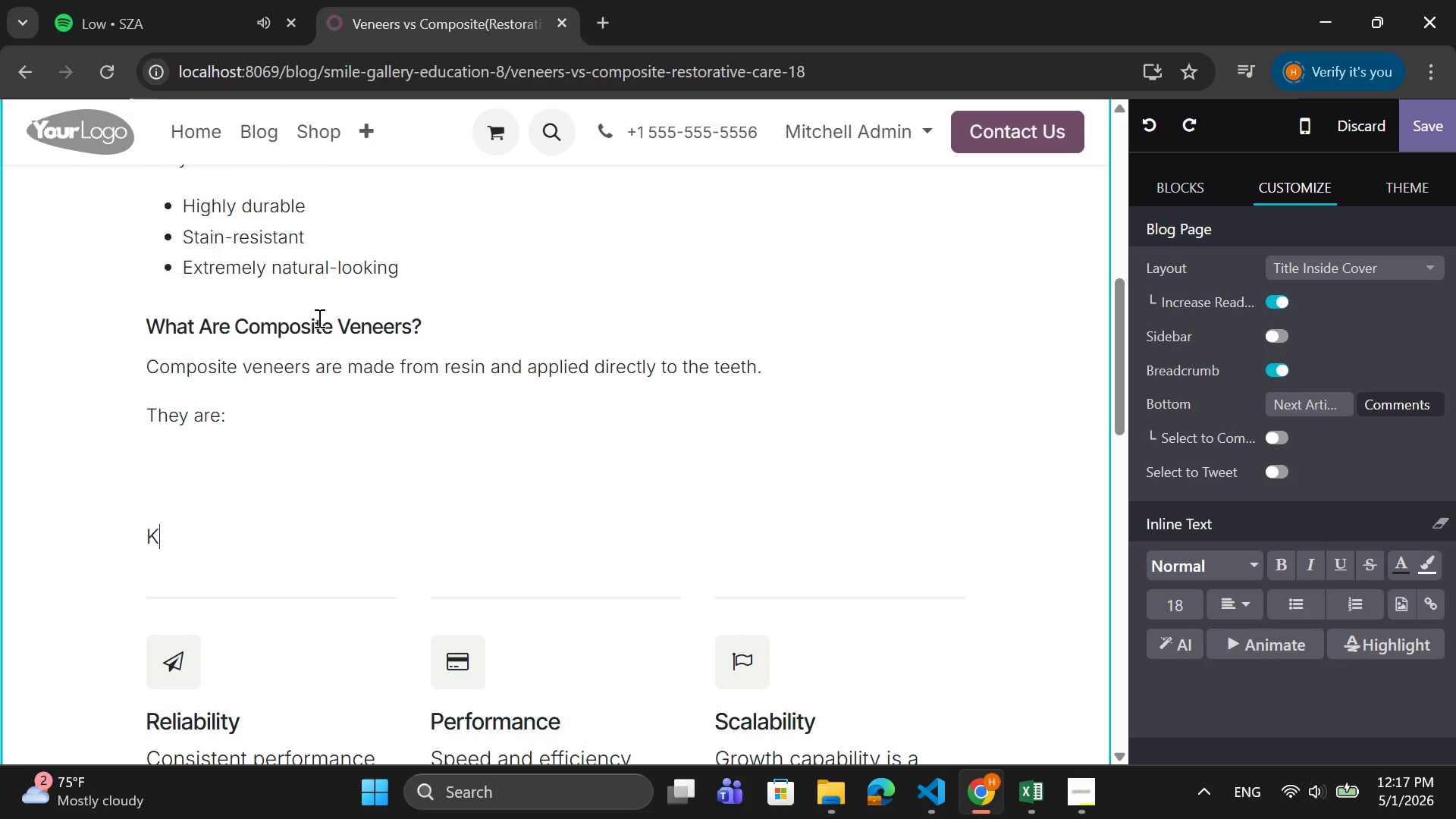 
key(Control+Z)
 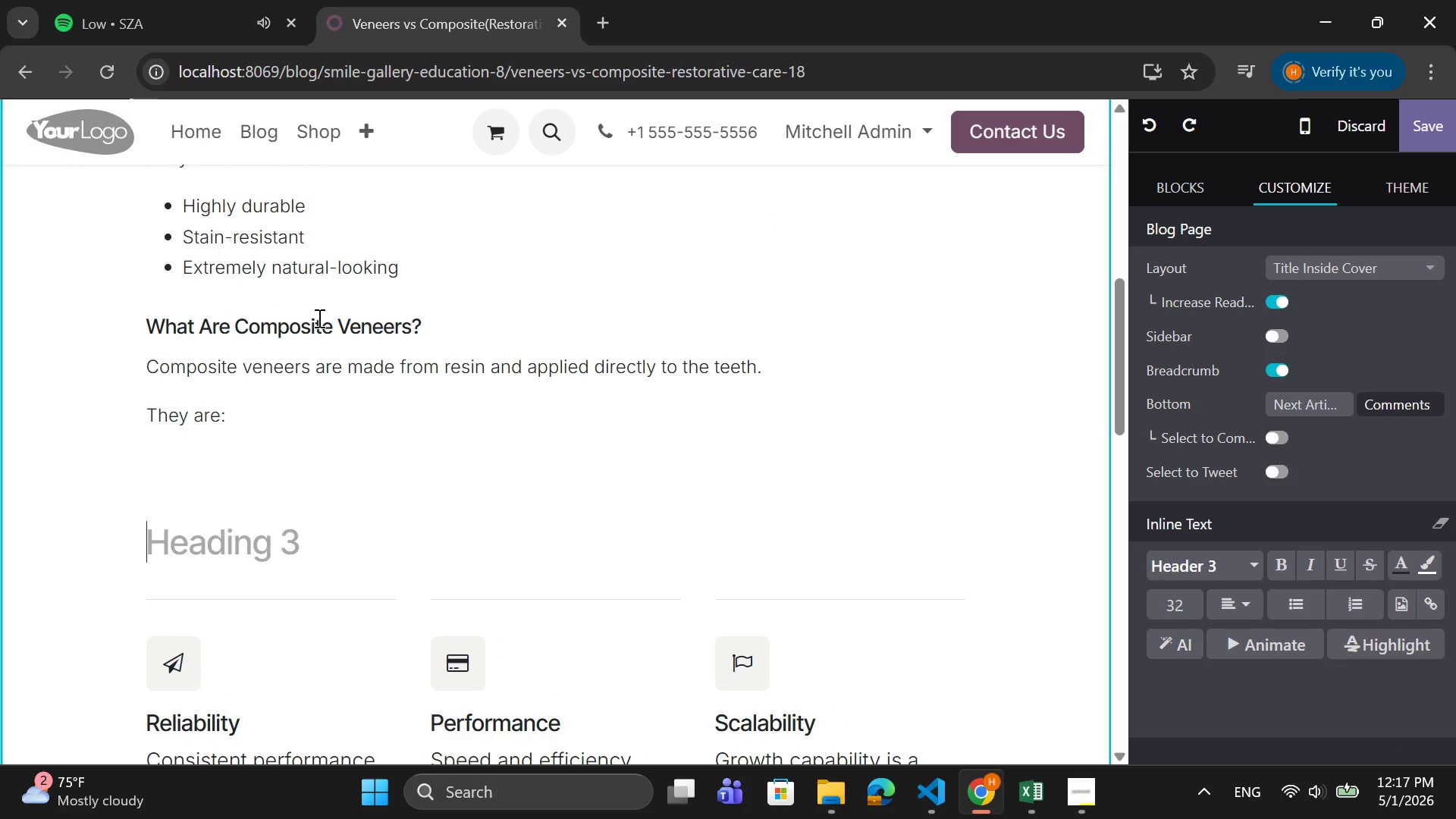 
key(Control+Z)
 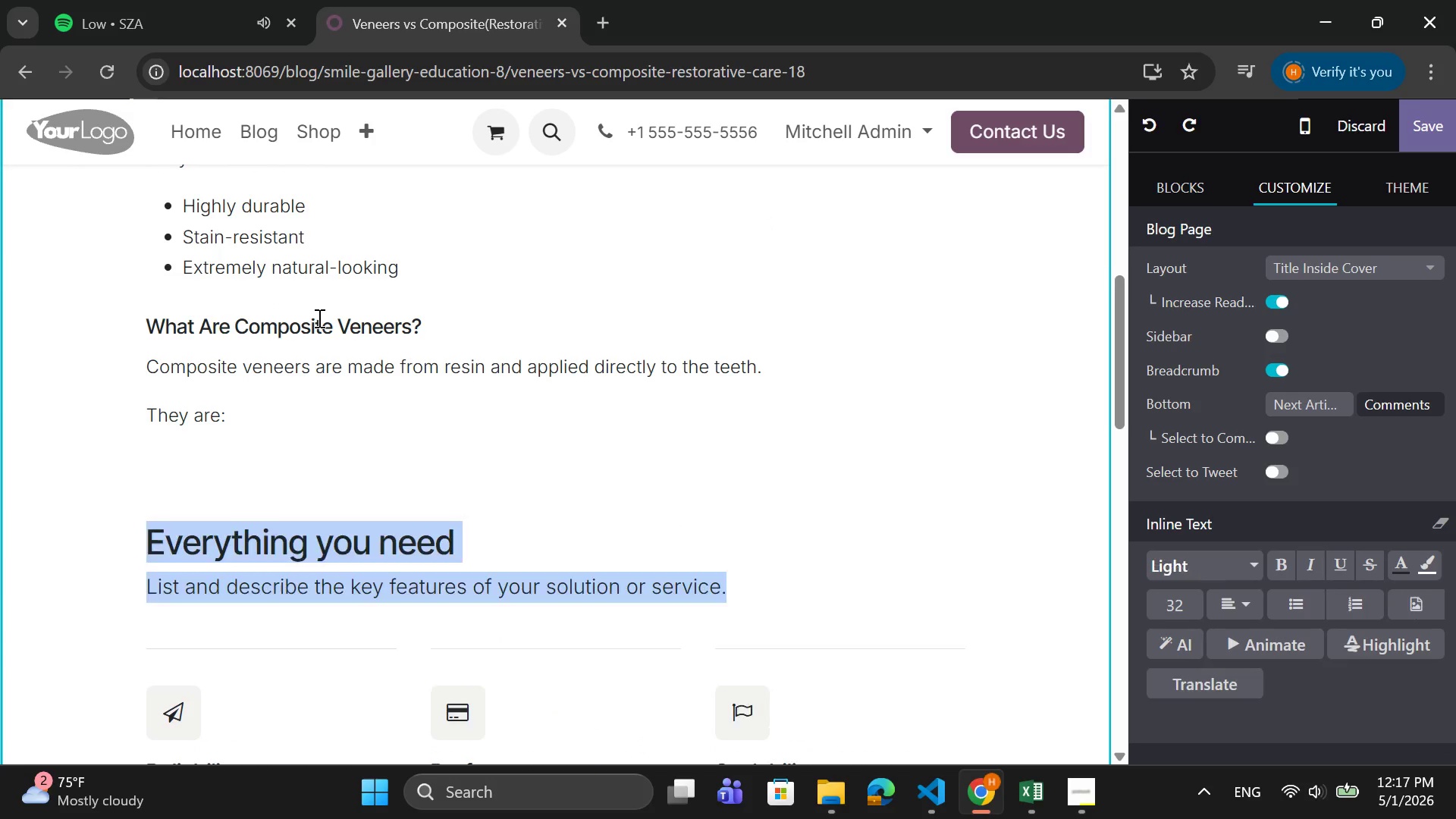 
key(Control+Z)
 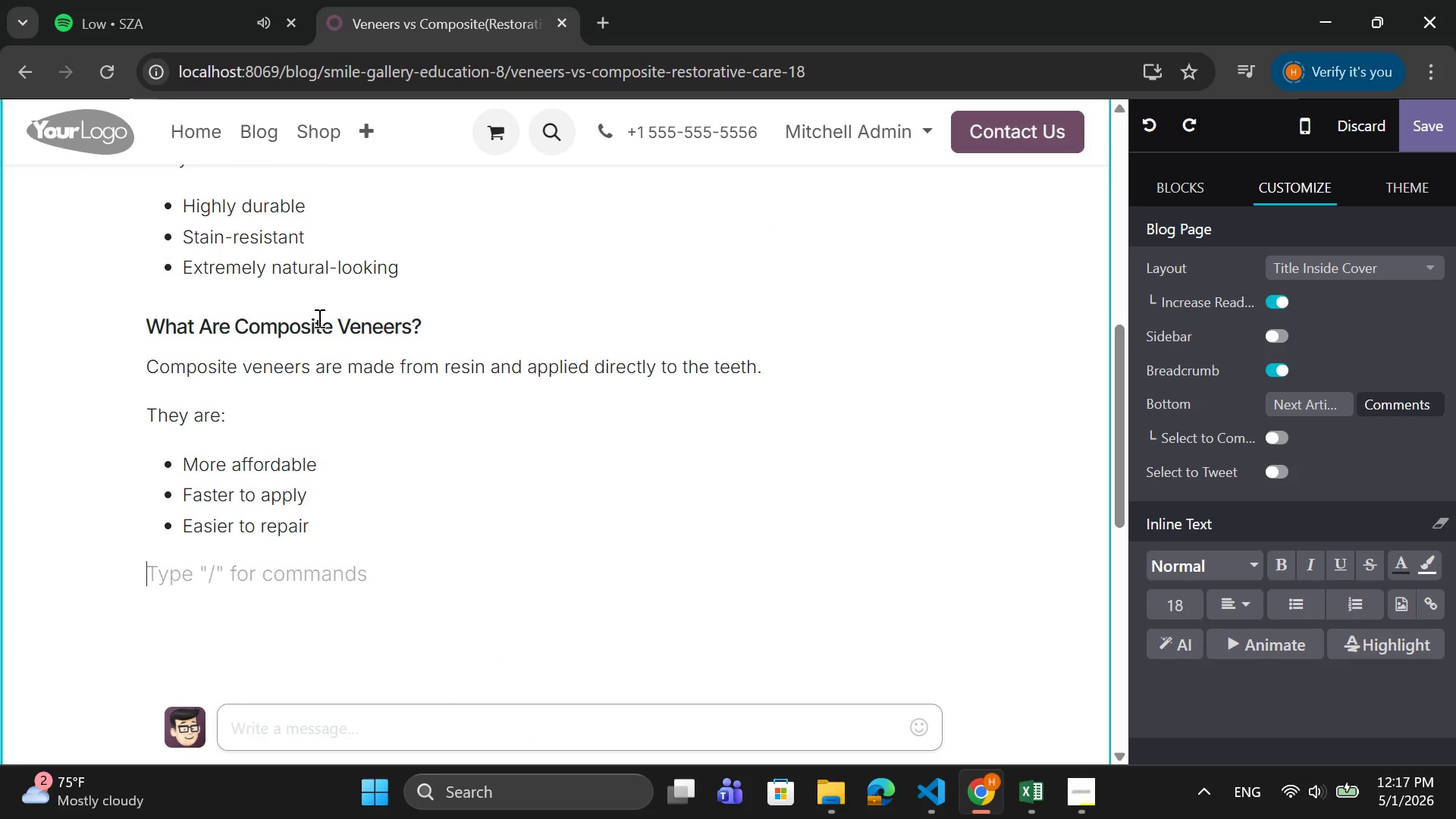 
key(Control+Z)
 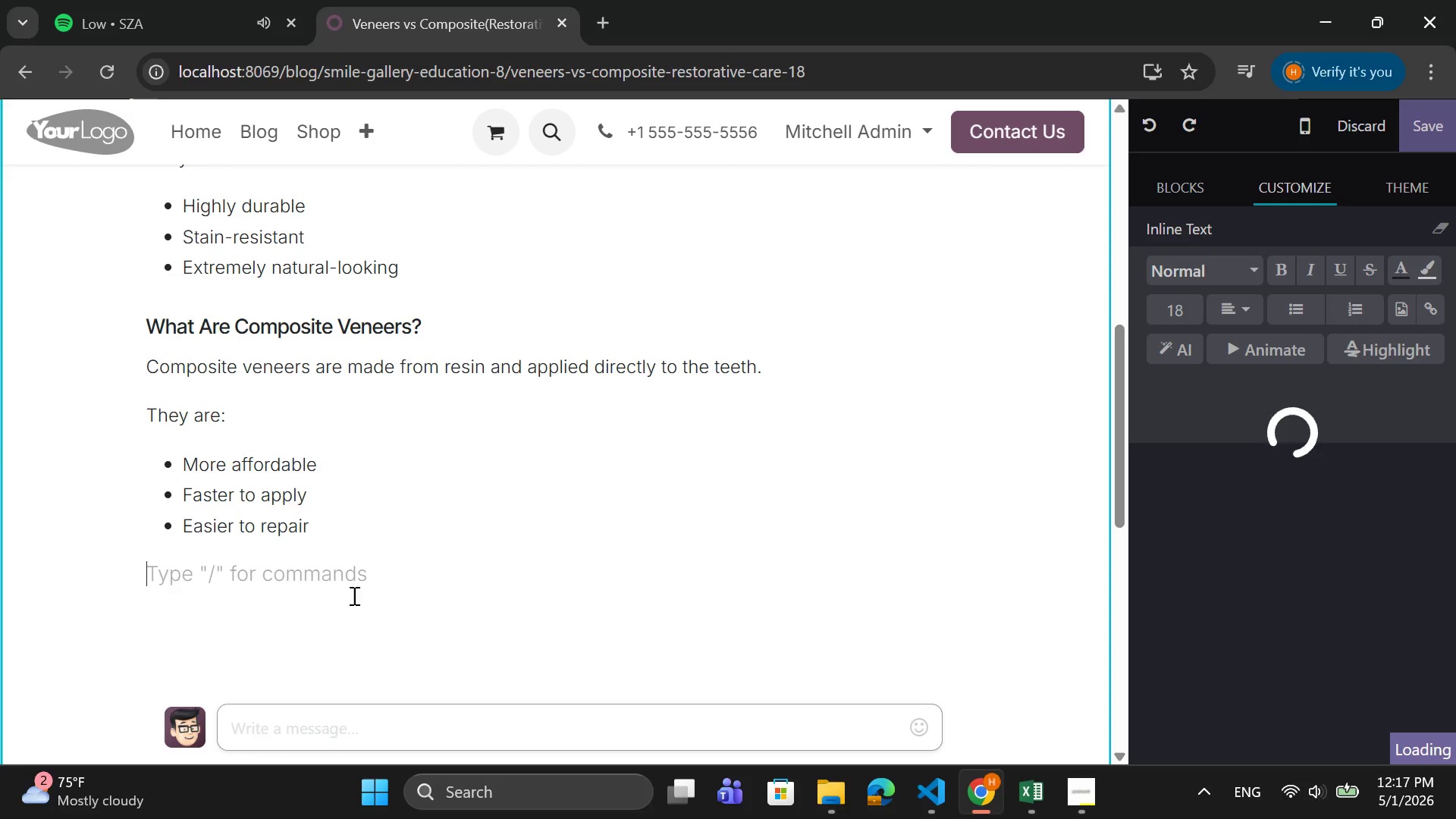 
left_click([232, 578])
 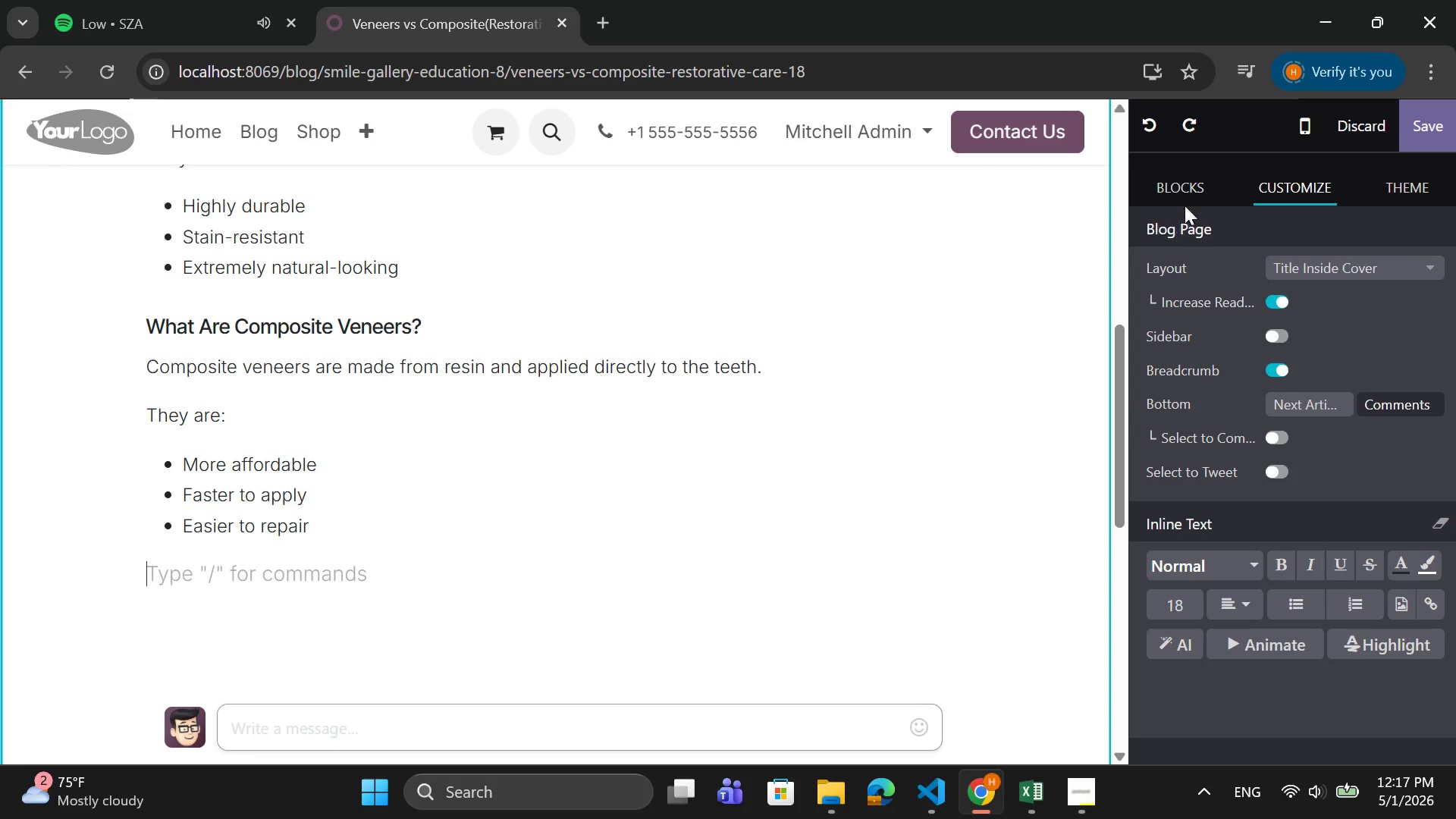 
left_click([1198, 189])
 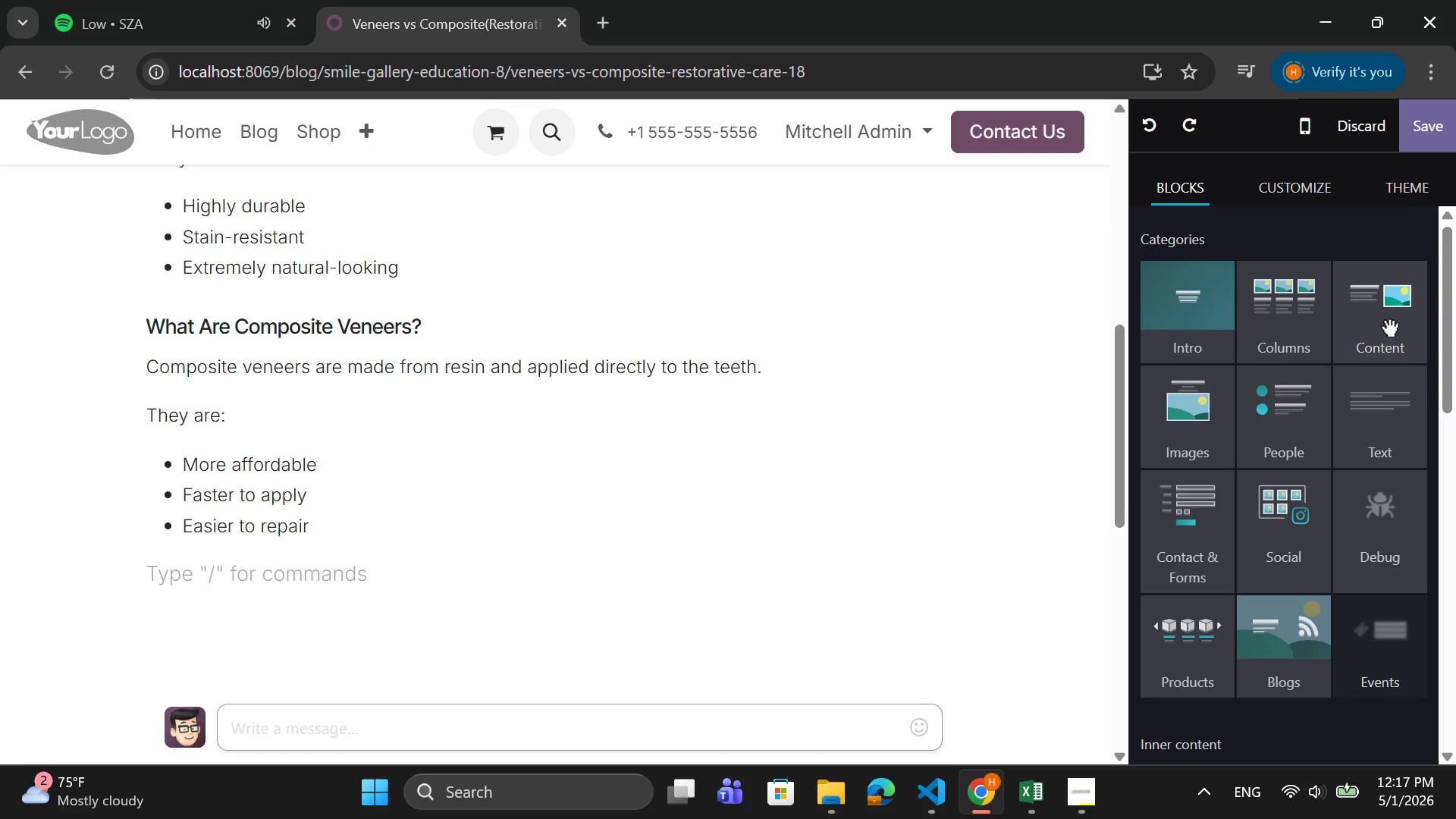 
left_click([1390, 318])
 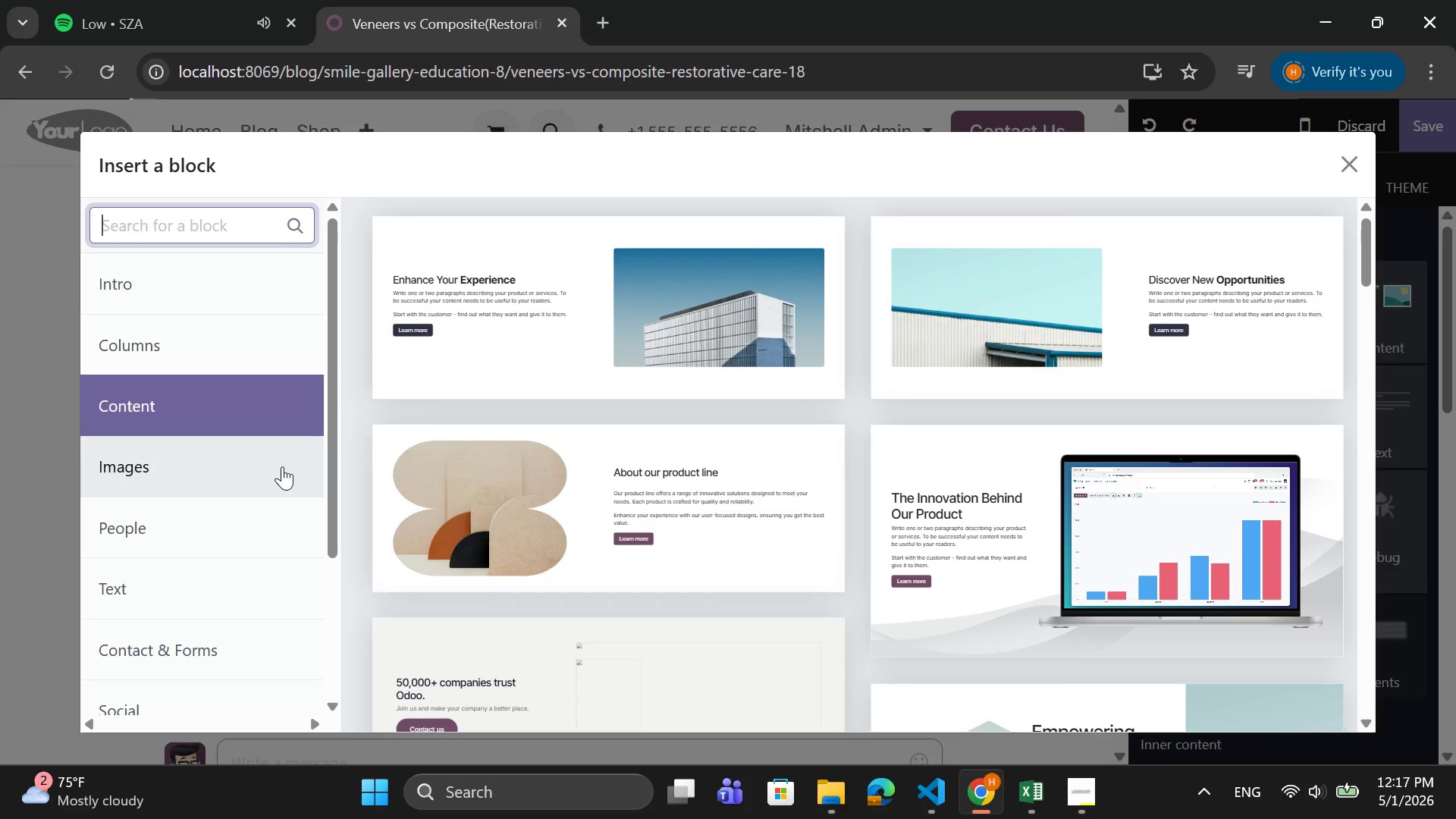 
scroll: coordinate [695, 472], scroll_direction: down, amount: 19.0
 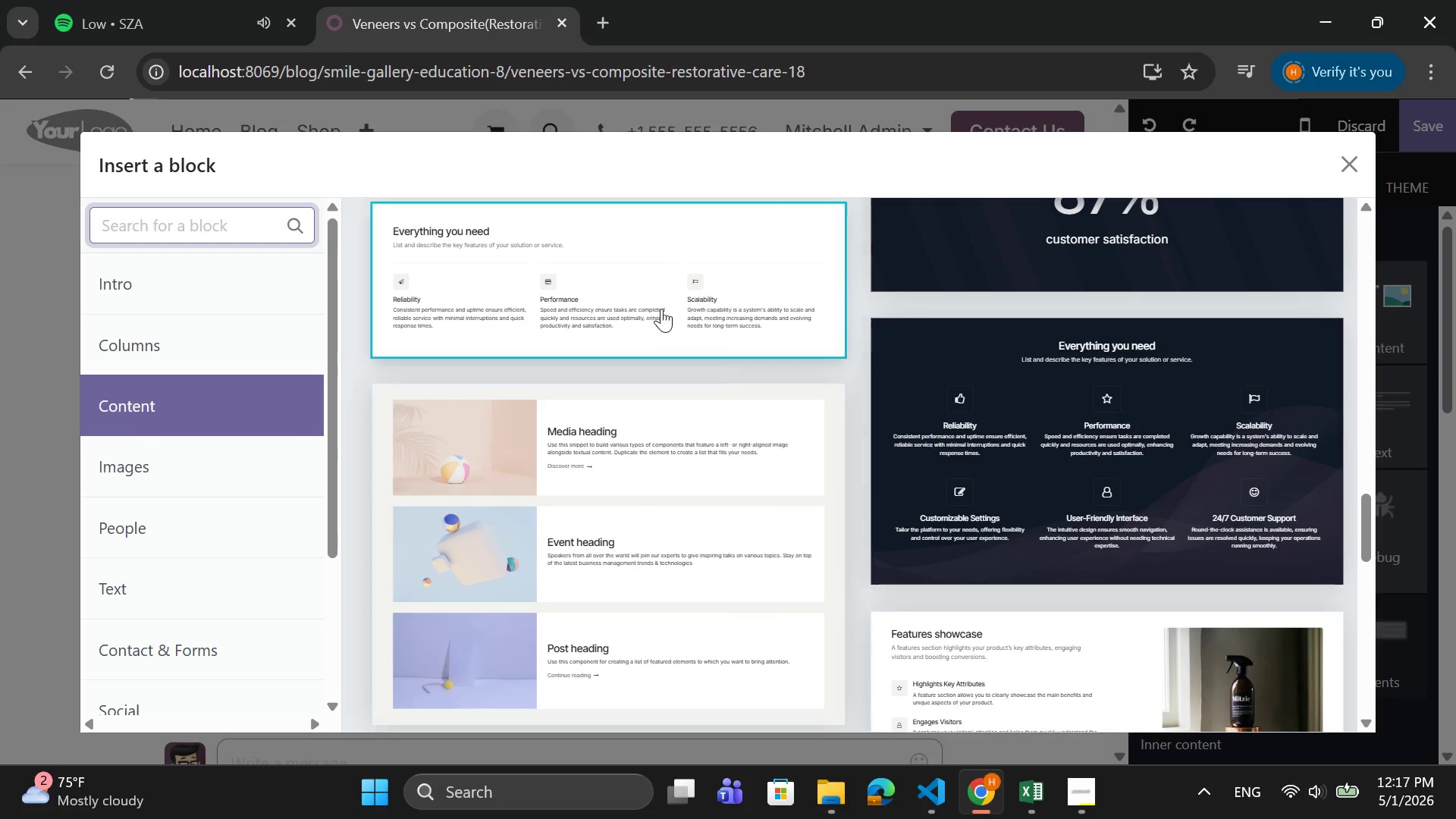 
left_click([661, 306])
 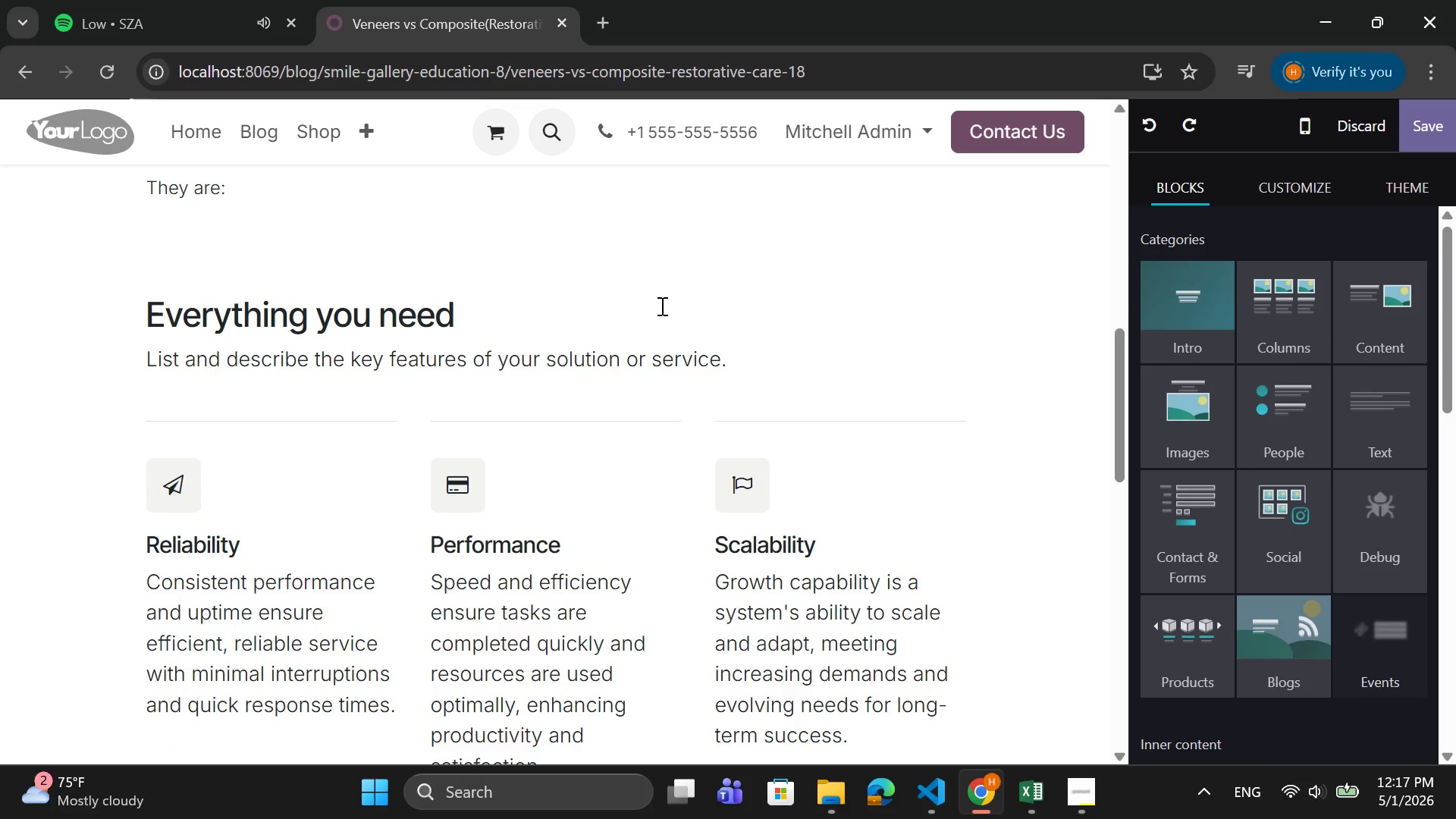 
scroll: coordinate [639, 329], scroll_direction: up, amount: 2.0
 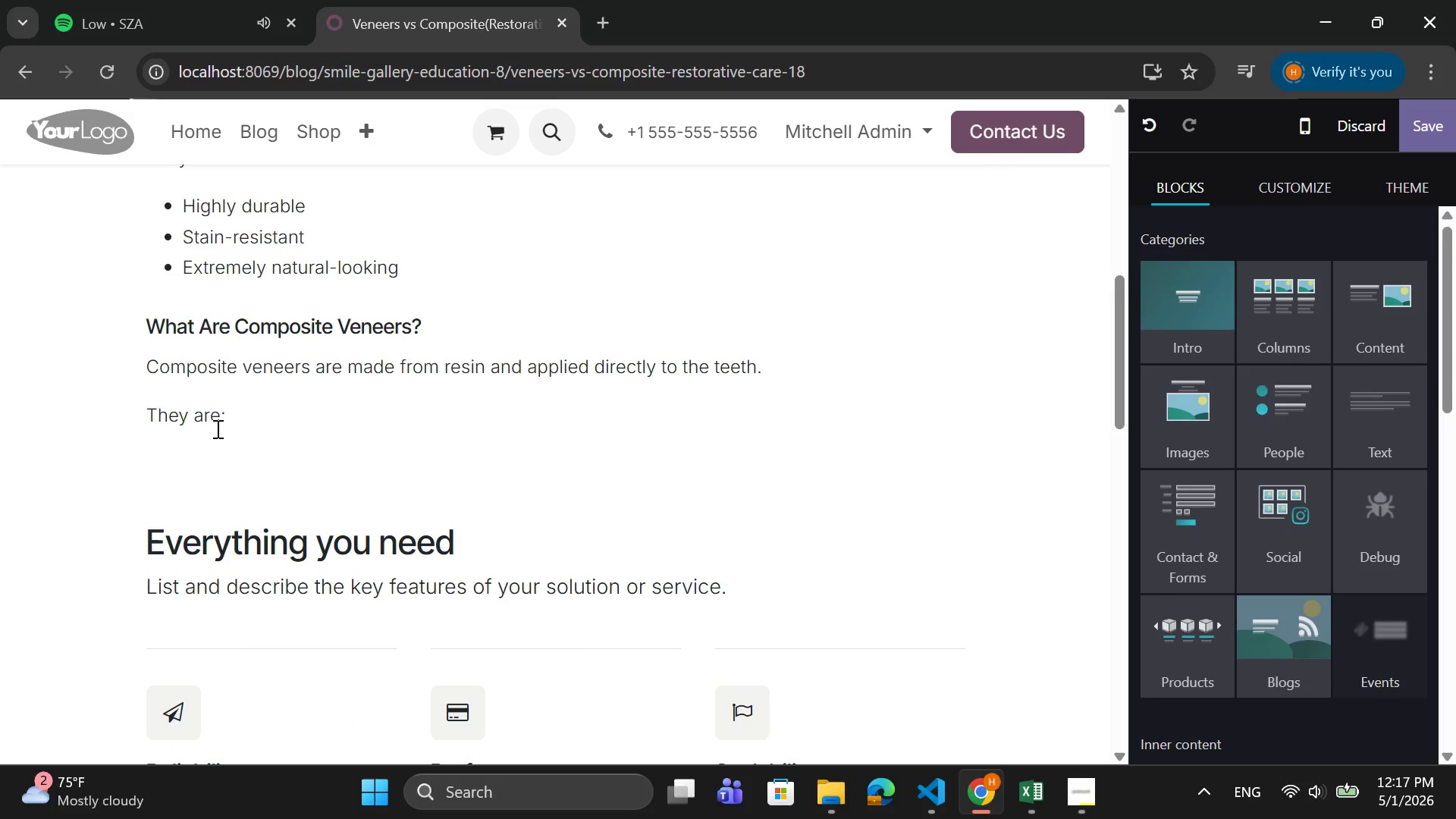 
left_click([215, 428])
 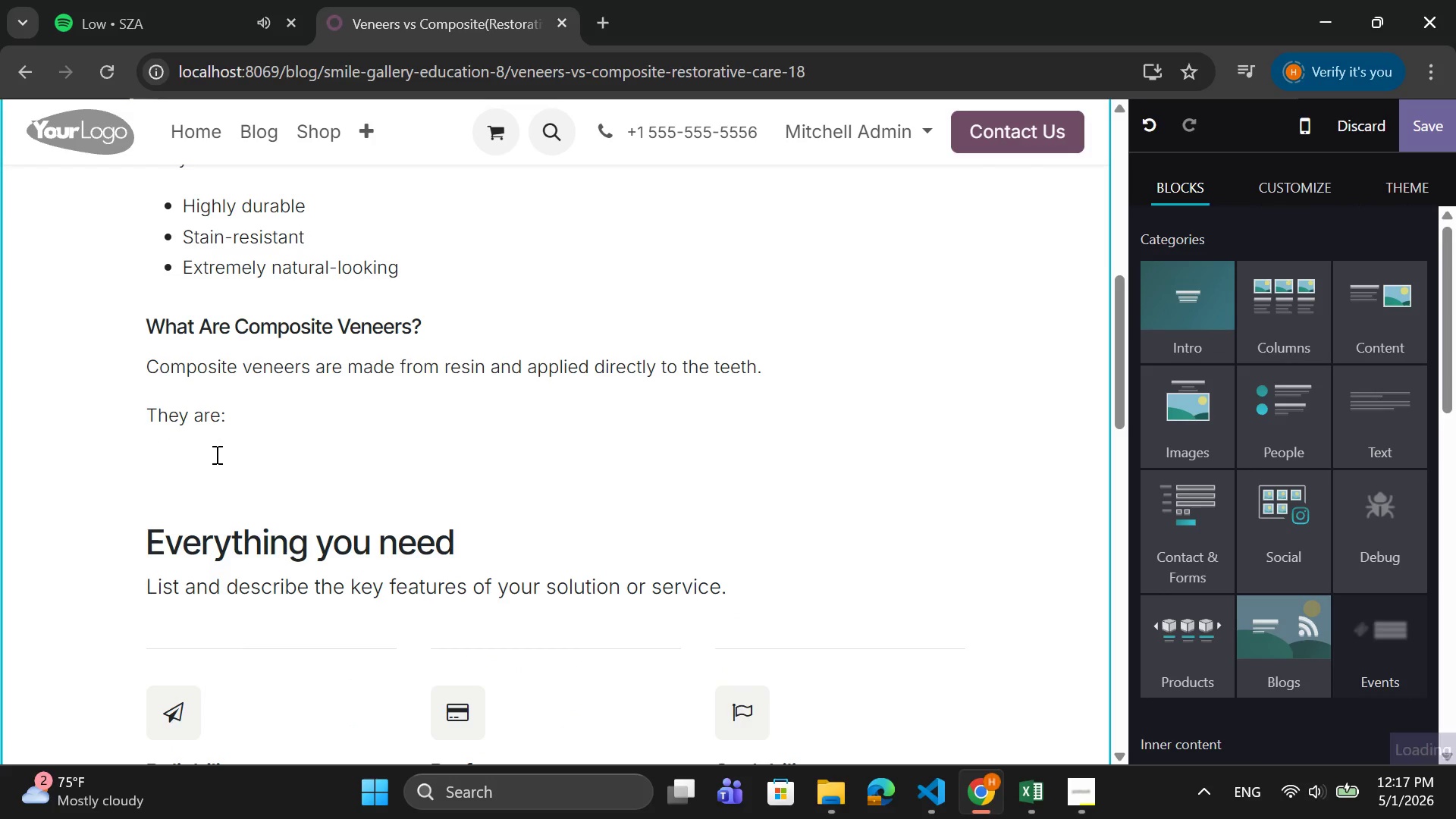 
left_click([215, 454])
 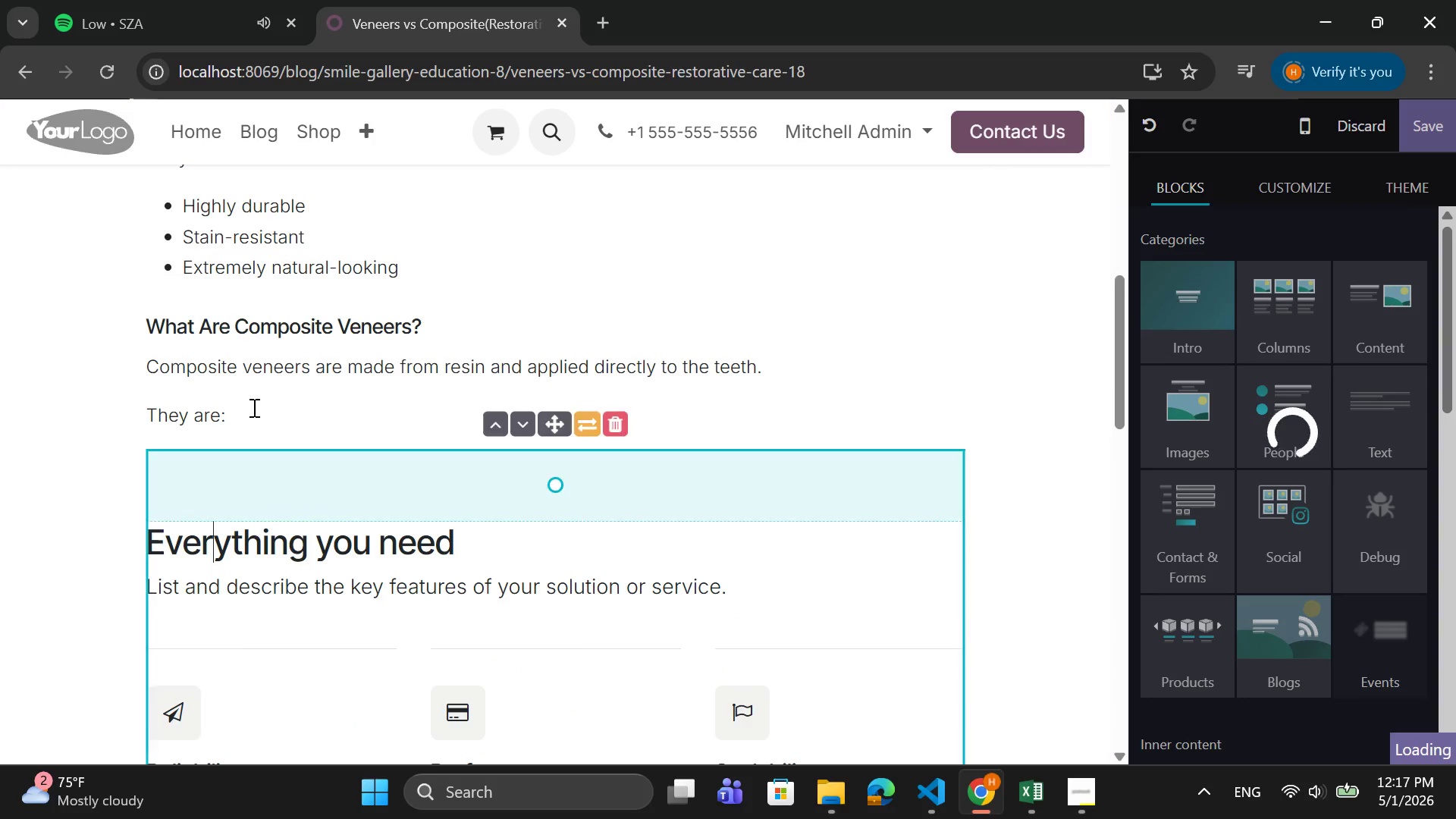 
left_click([253, 407])
 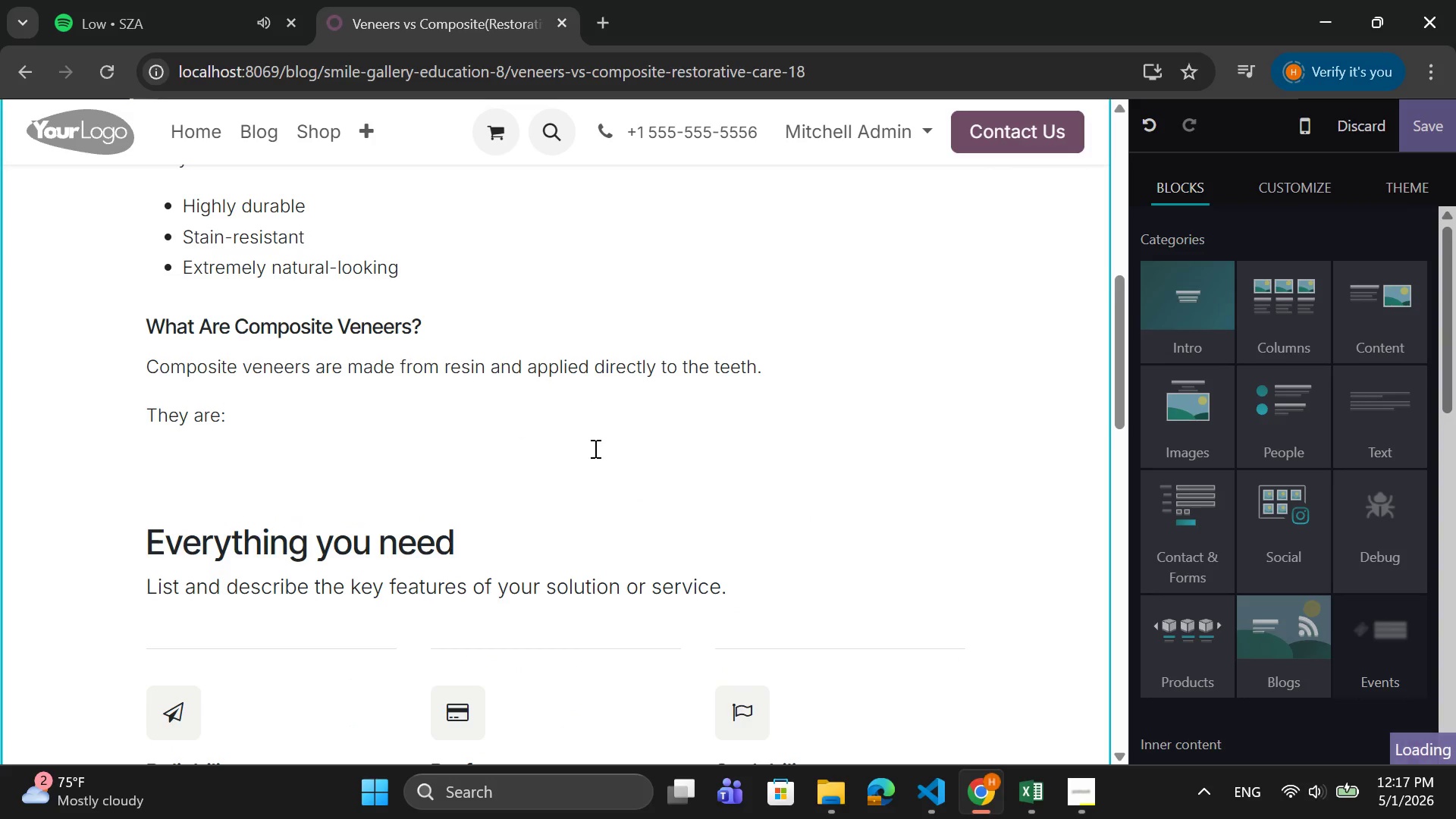 
left_click_drag(start_coordinate=[573, 519], to_coordinate=[573, 510])
 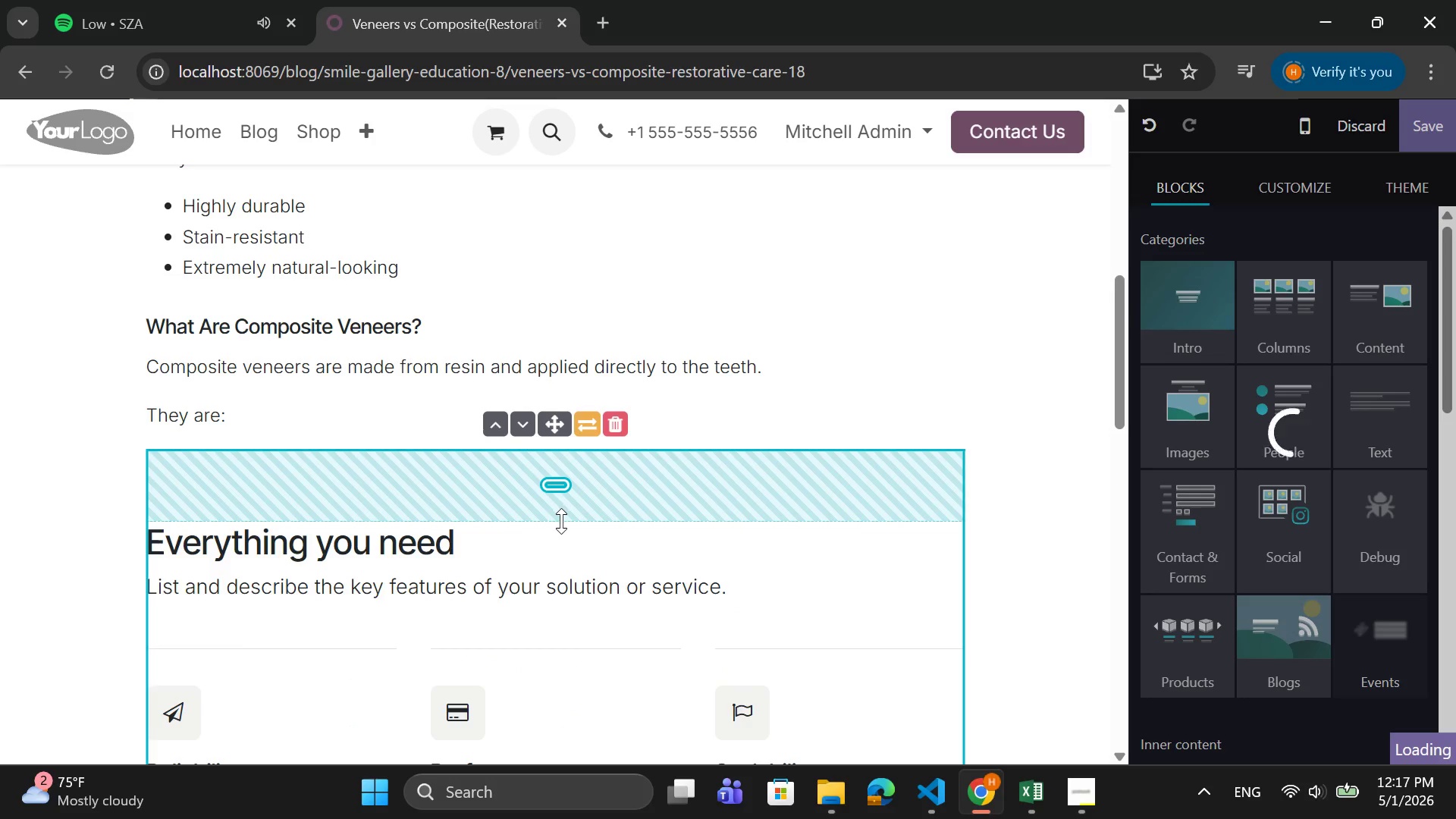 
left_click_drag(start_coordinate=[561, 522], to_coordinate=[574, 460])
 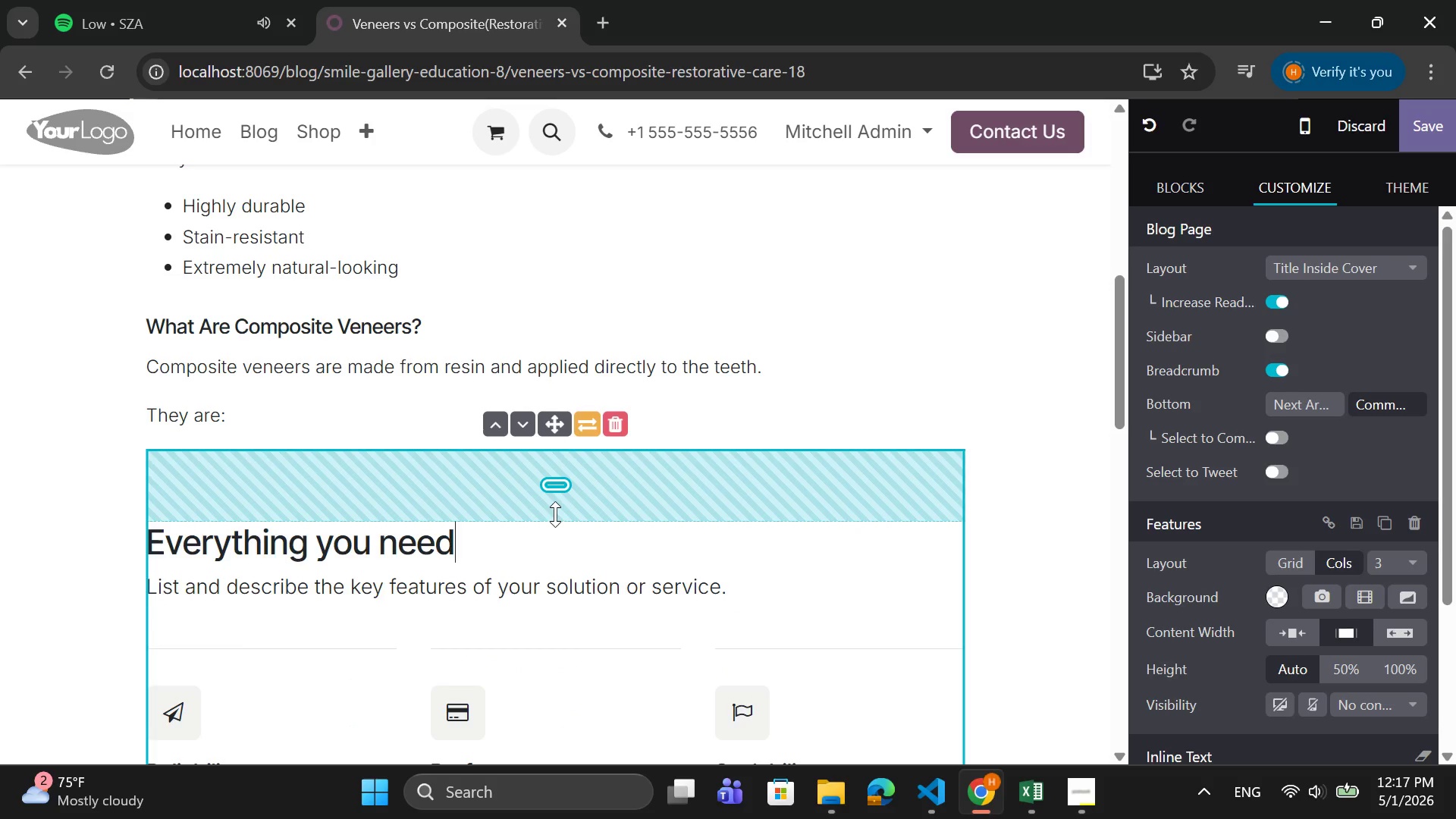 
left_click_drag(start_coordinate=[555, 514], to_coordinate=[579, 421])
 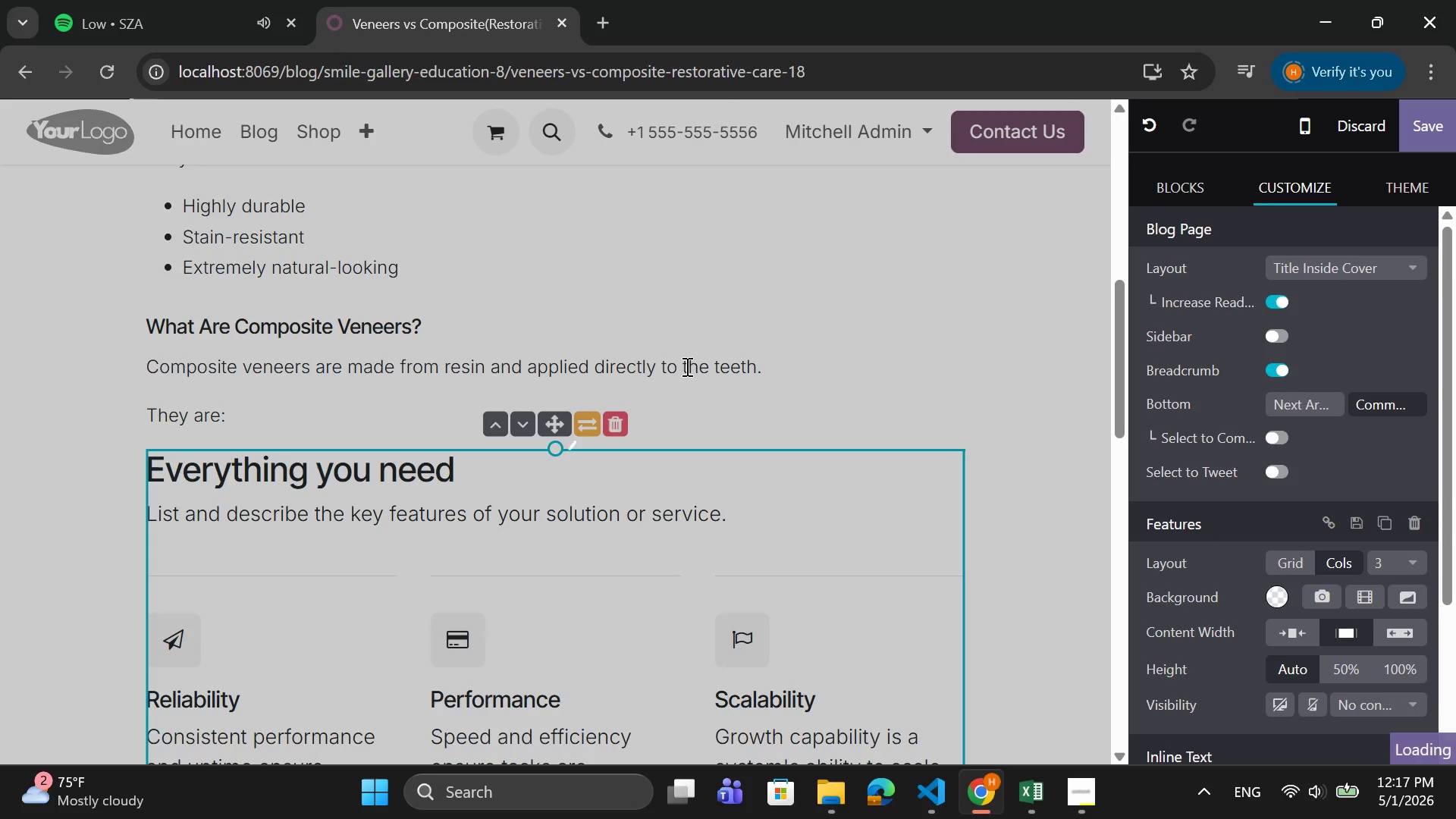 
scroll: coordinate [686, 366], scroll_direction: down, amount: 4.0
 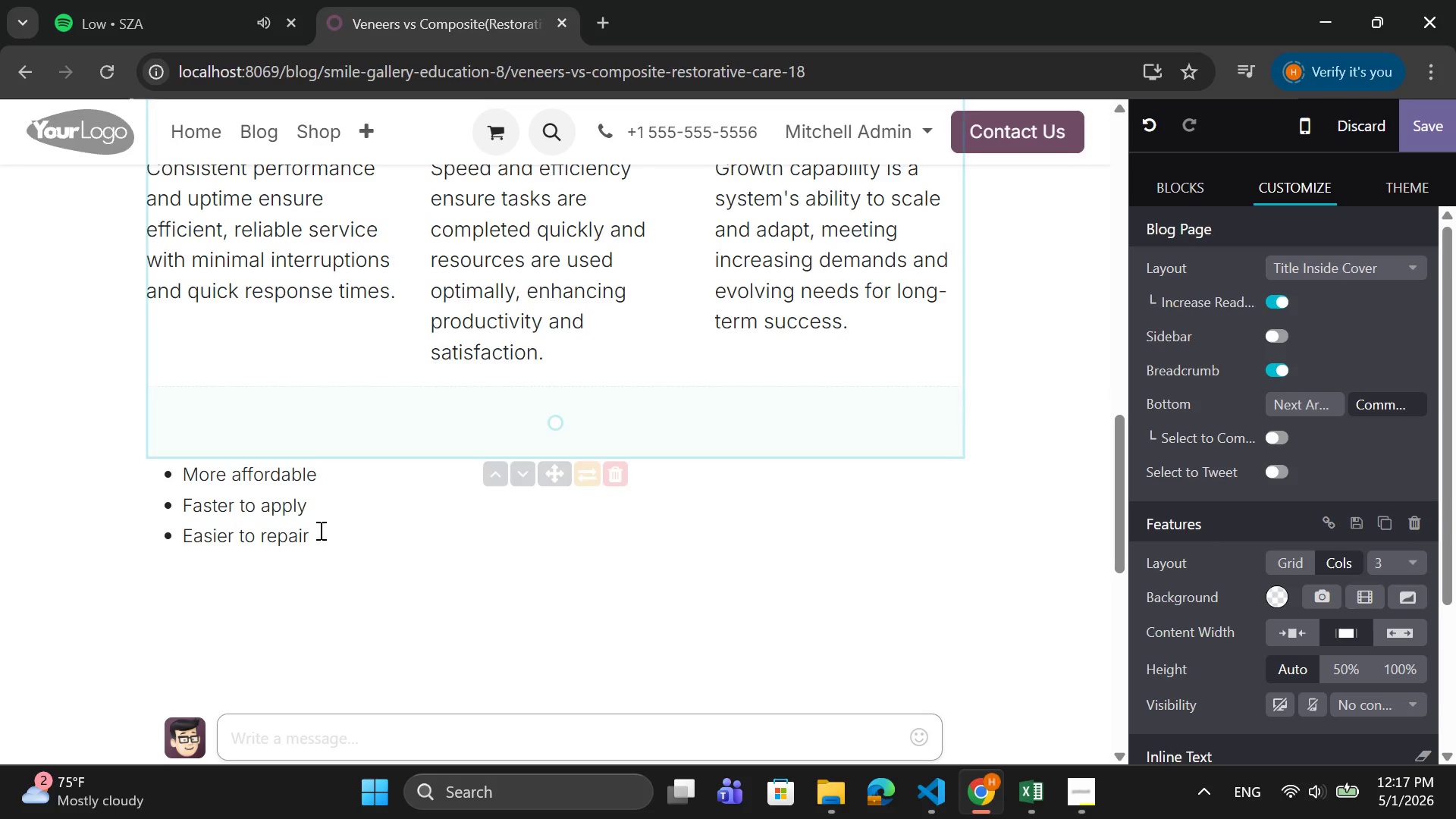 
left_click_drag(start_coordinate=[319, 540], to_coordinate=[133, 479])
 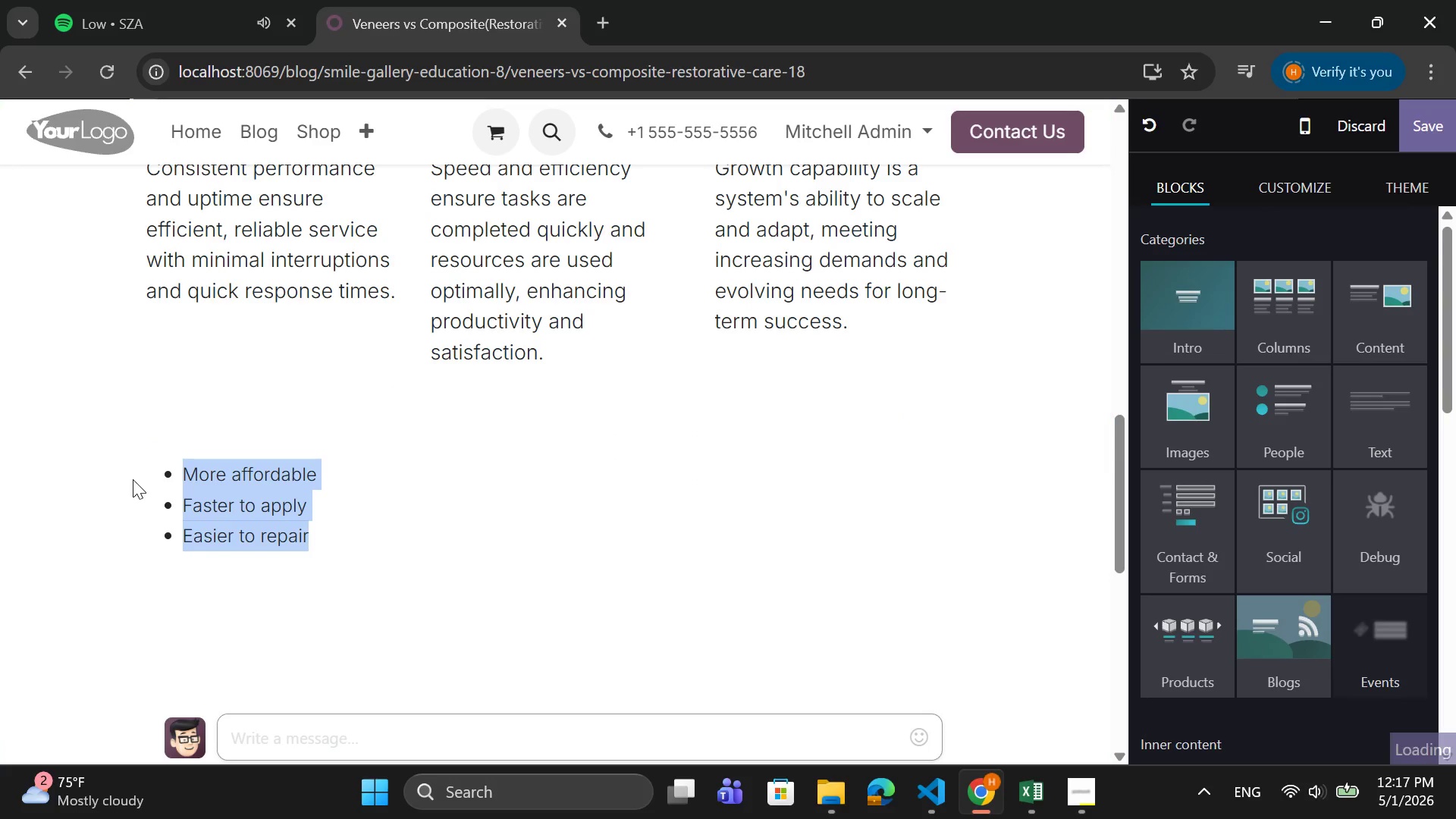 
key(Control+X)
 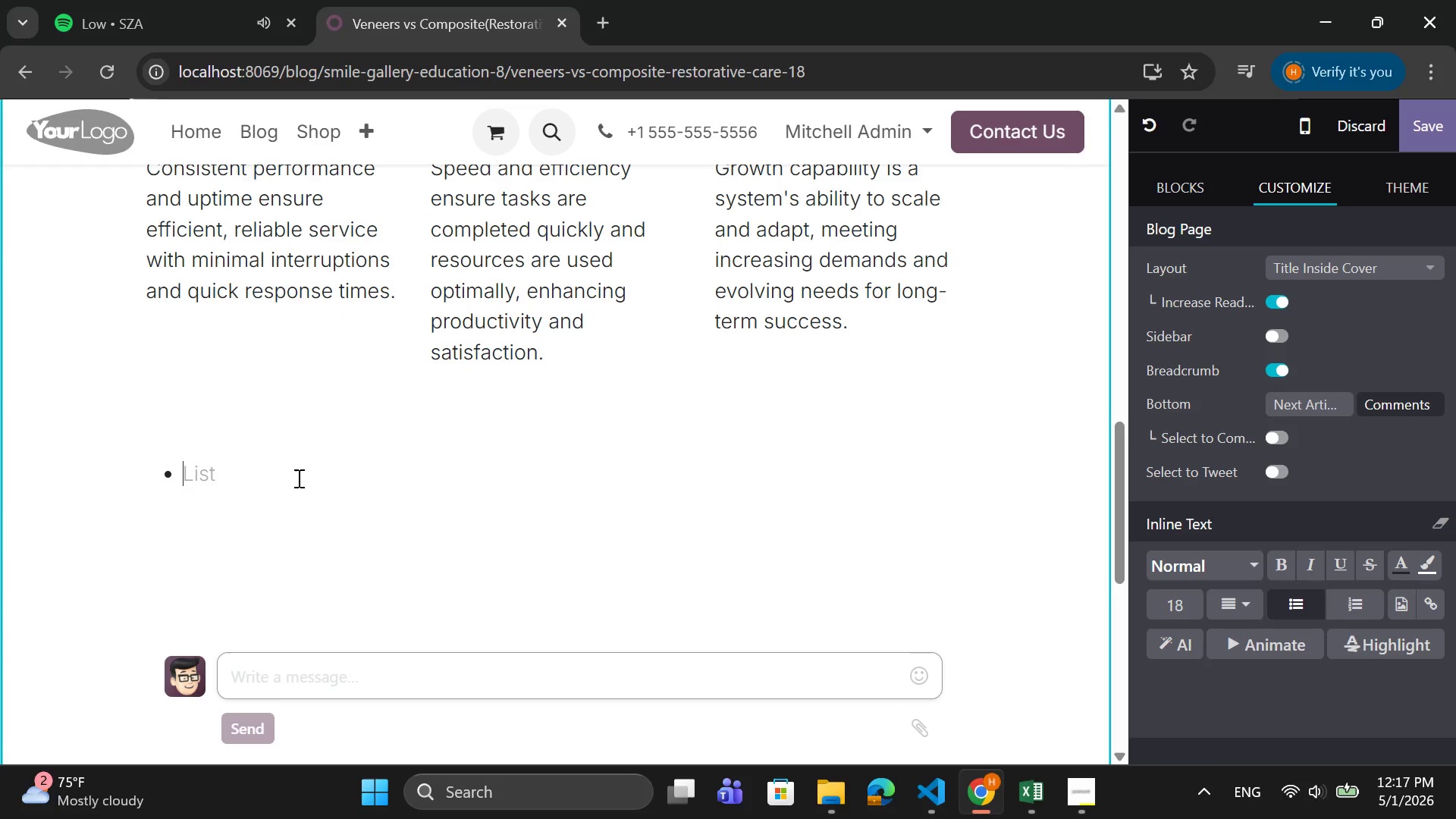 
key(Backspace)
 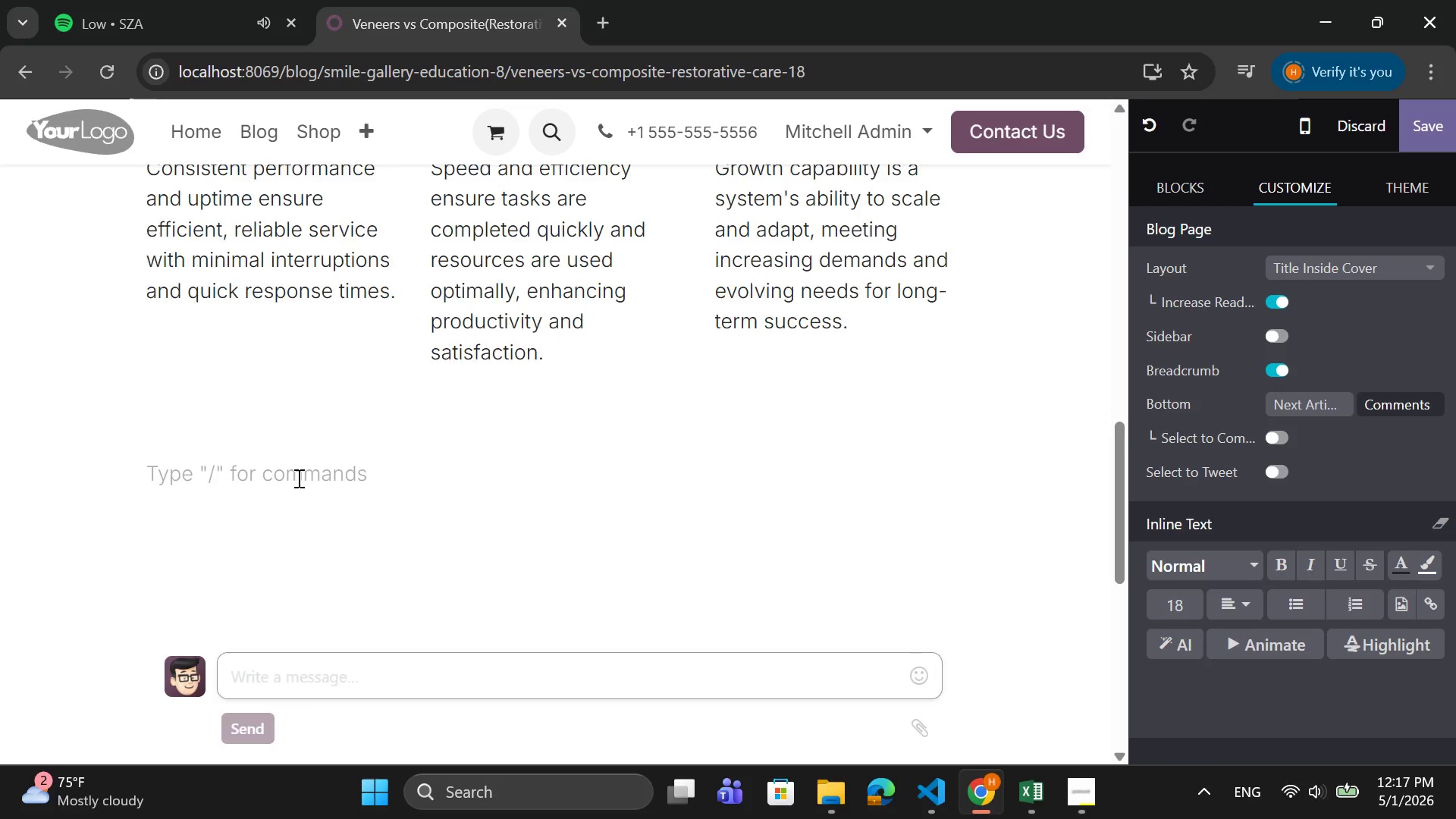 
scroll: coordinate [297, 478], scroll_direction: up, amount: 5.0
 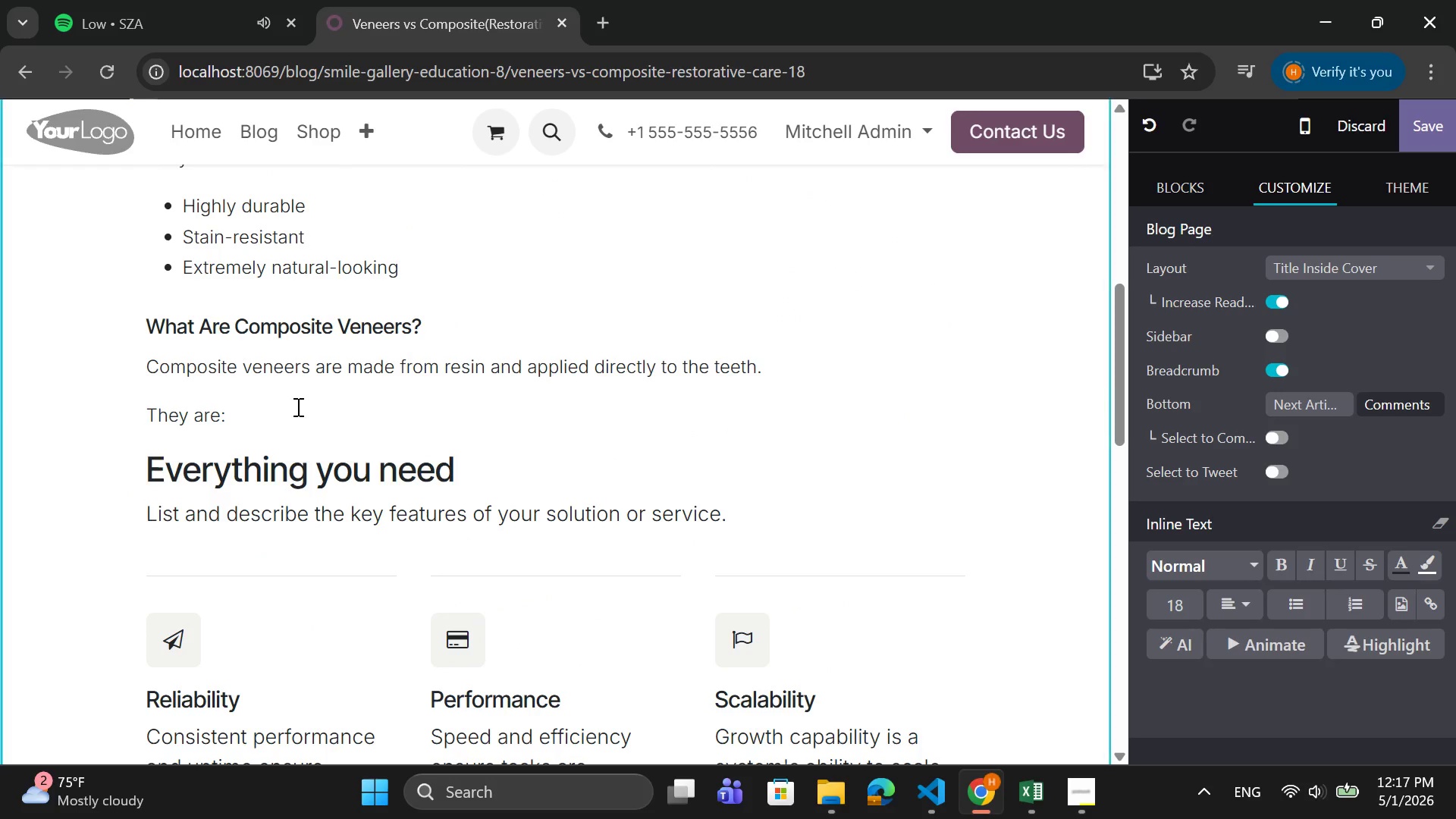 
left_click([295, 407])
 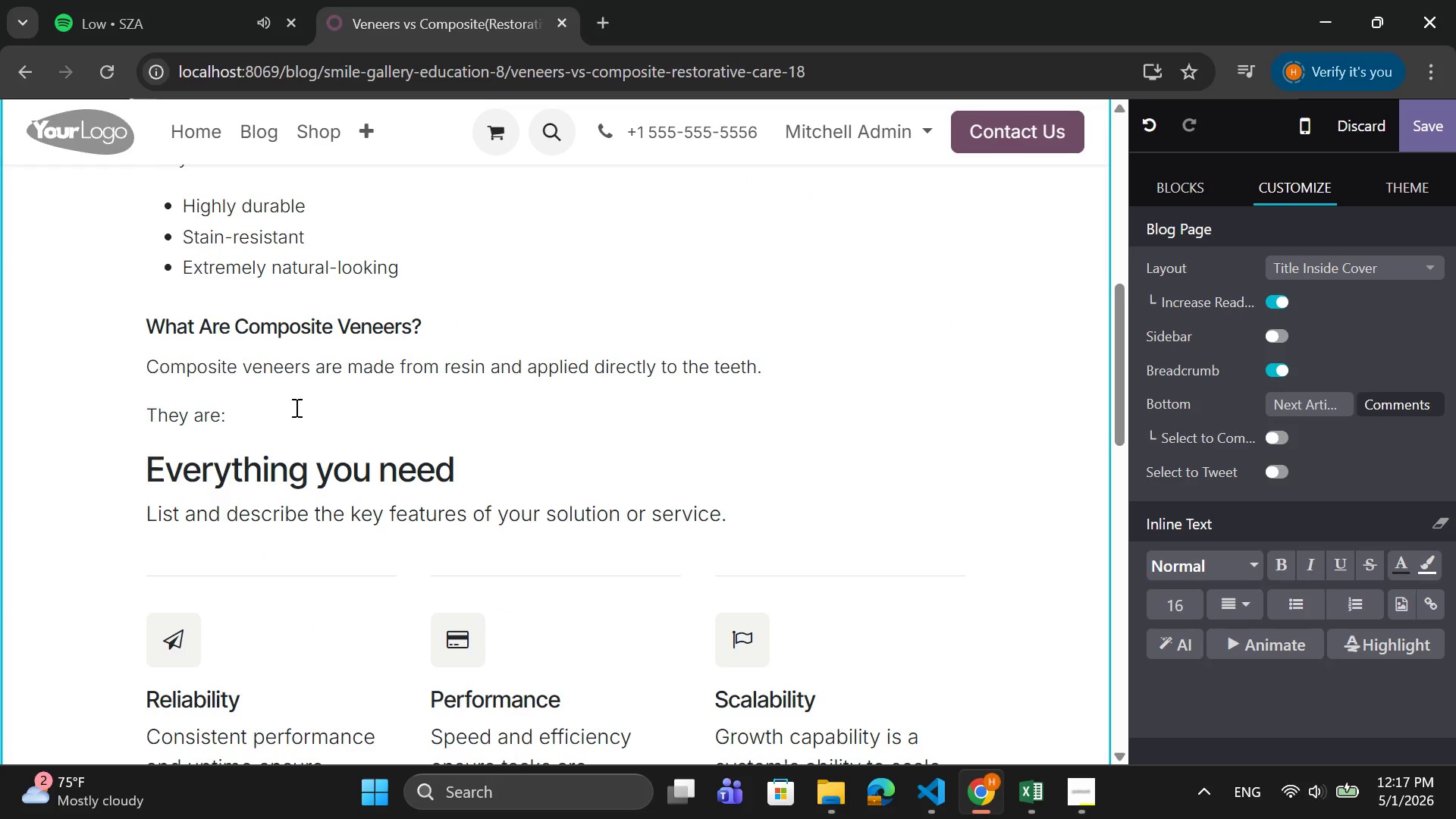 
key(Enter)
 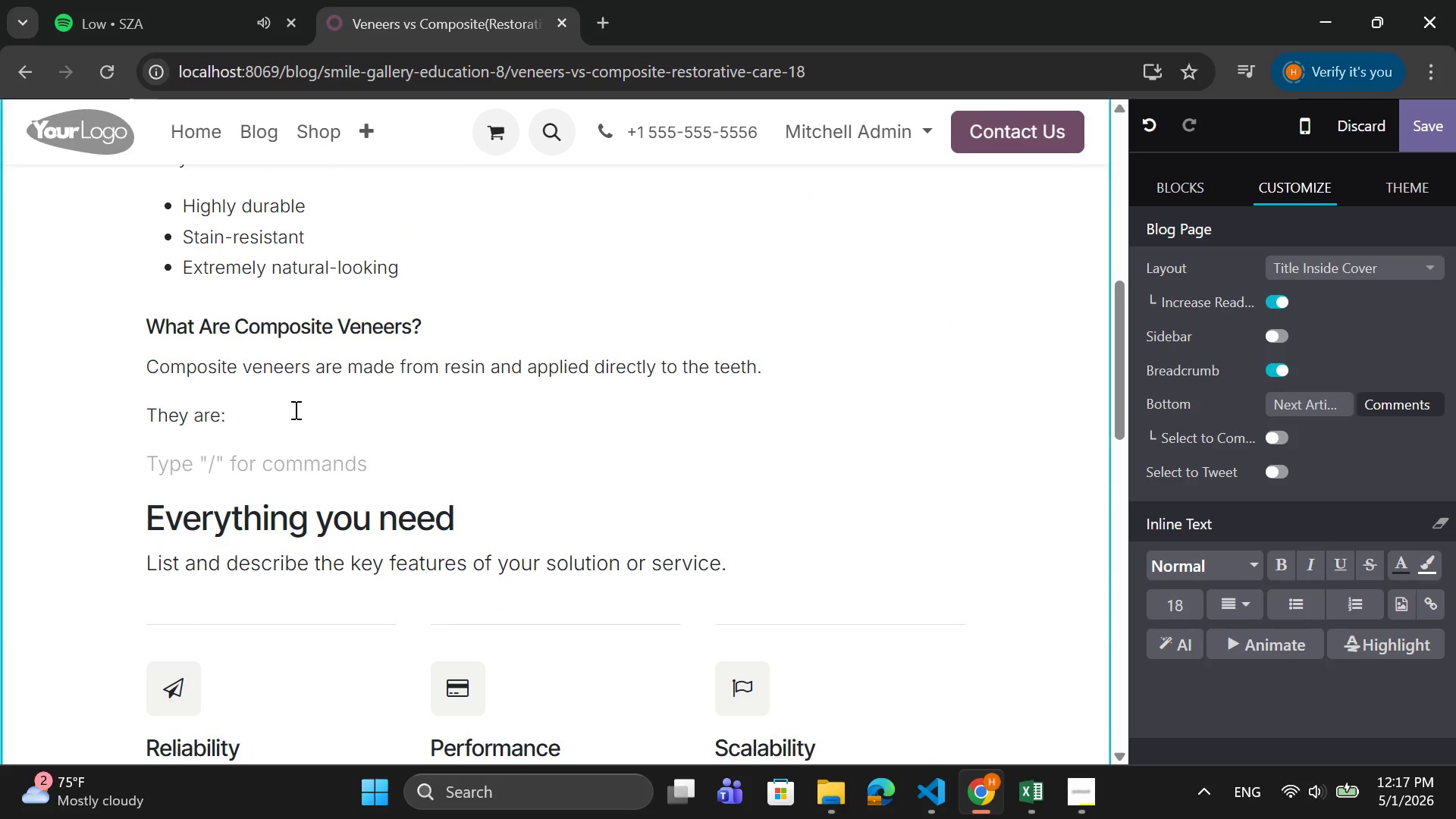 
key(Control+V)
 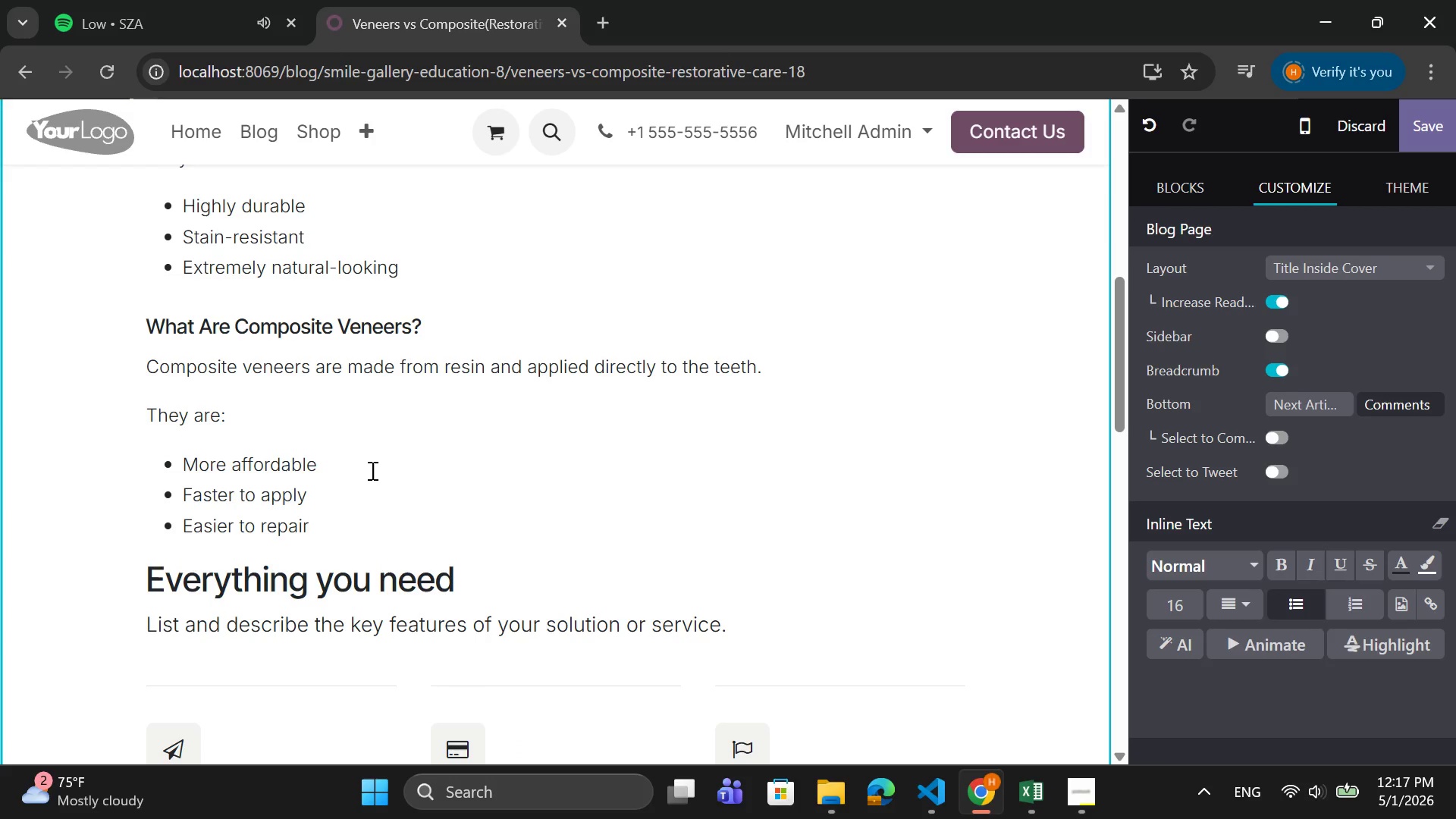 
scroll: coordinate [371, 470], scroll_direction: down, amount: 2.0
 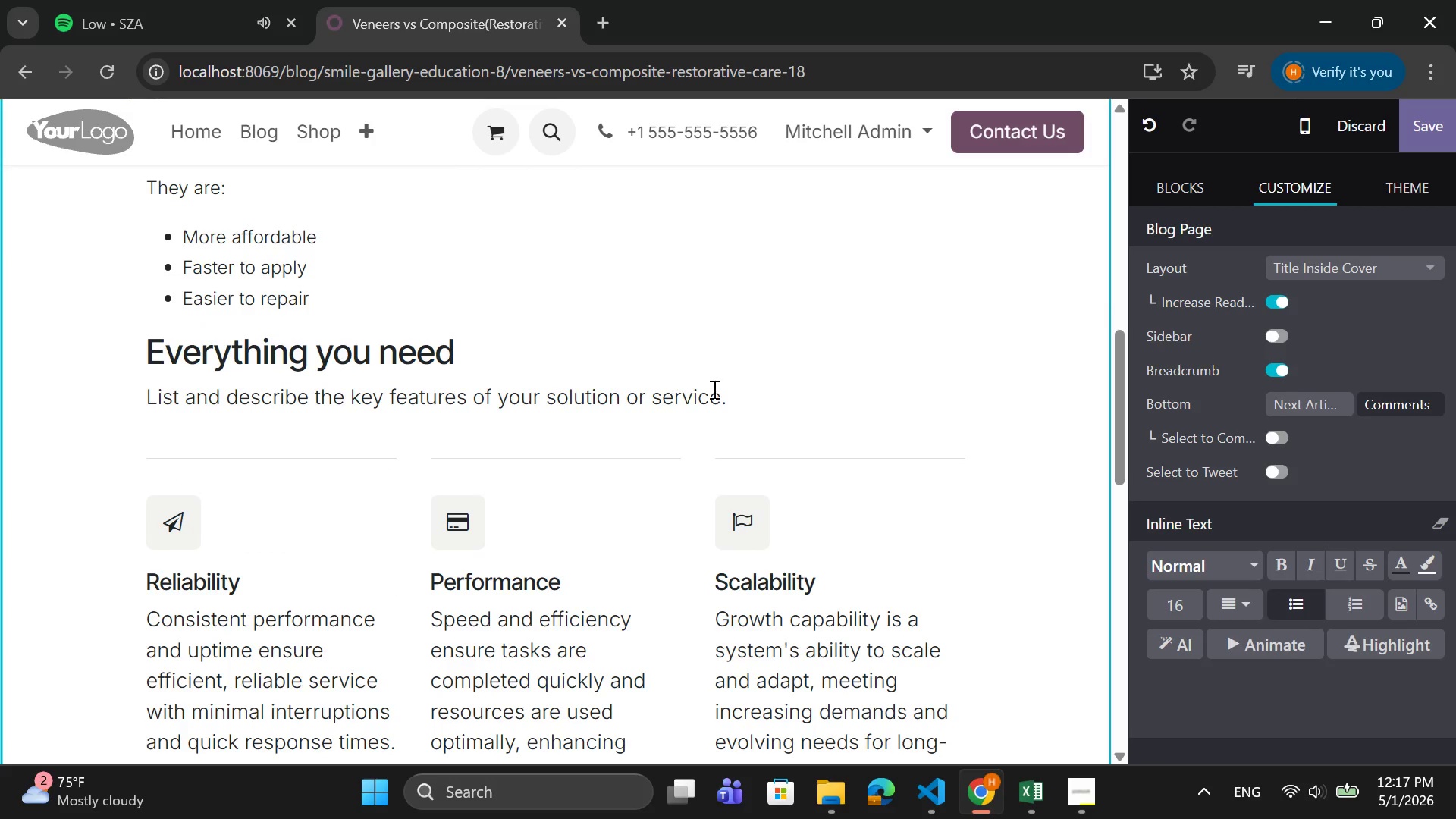 
left_click_drag(start_coordinate=[736, 399], to_coordinate=[128, 362])
 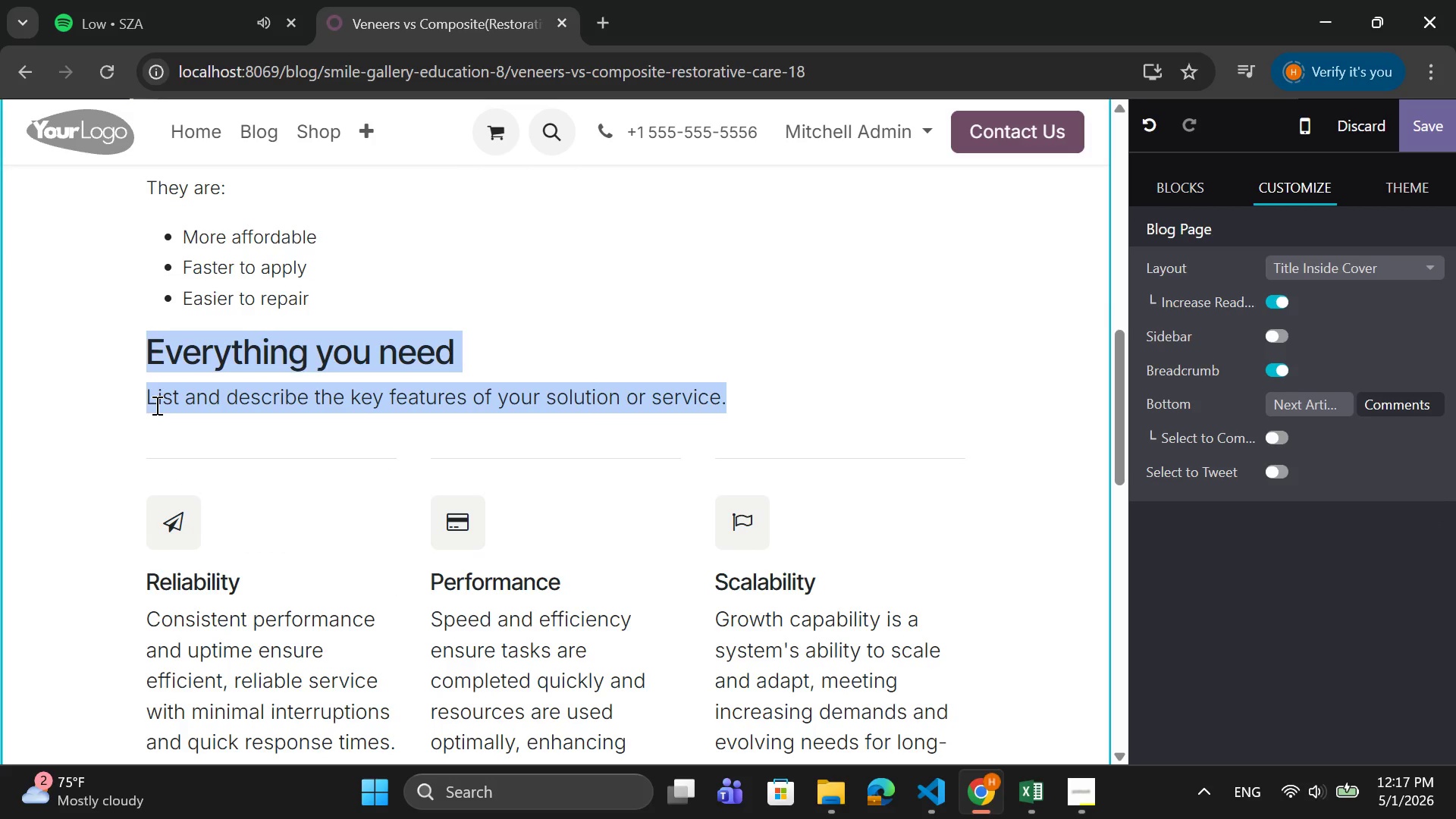 
type(Key Differences)
 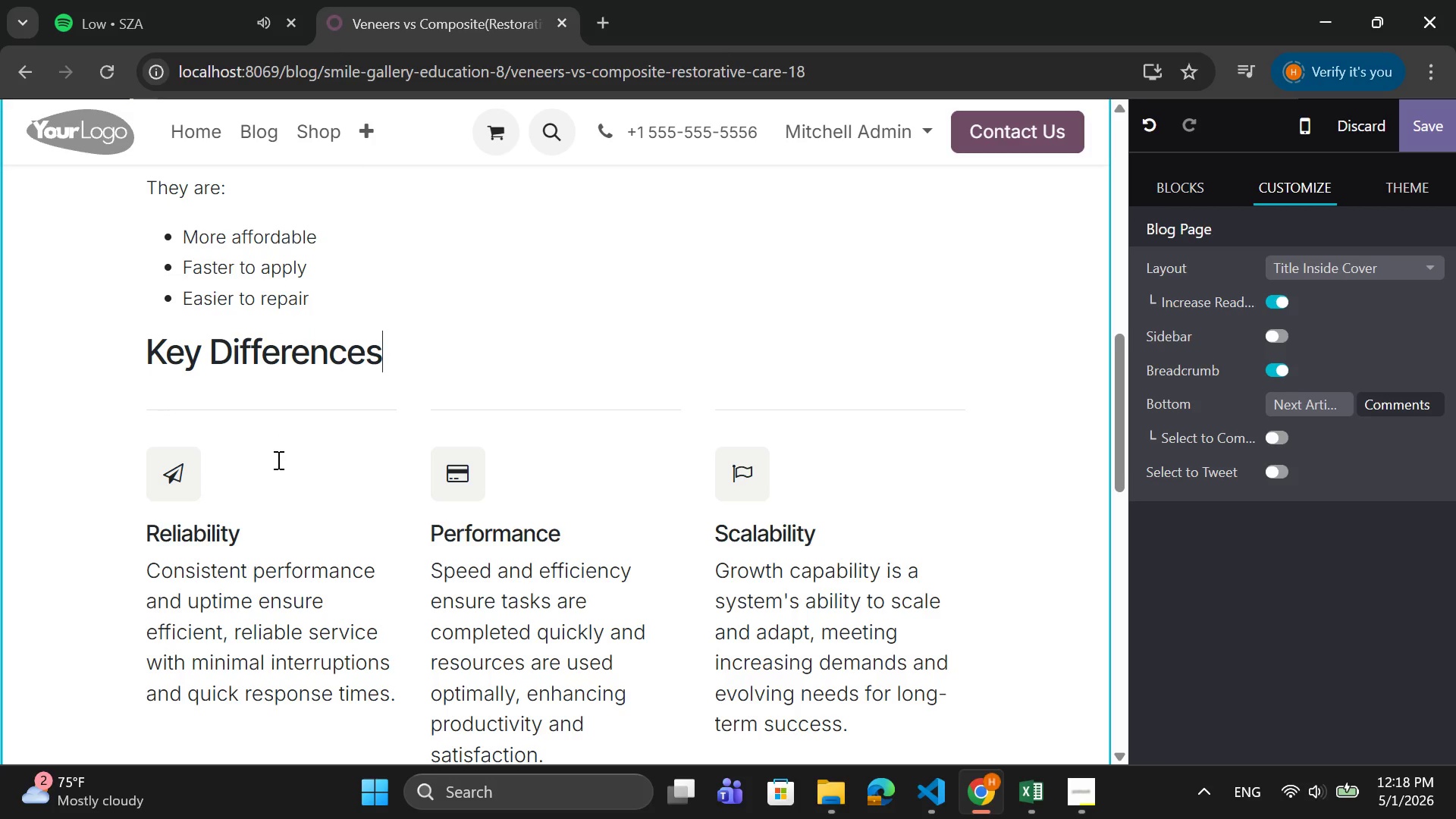 
scroll: coordinate [277, 460], scroll_direction: down, amount: 1.0
 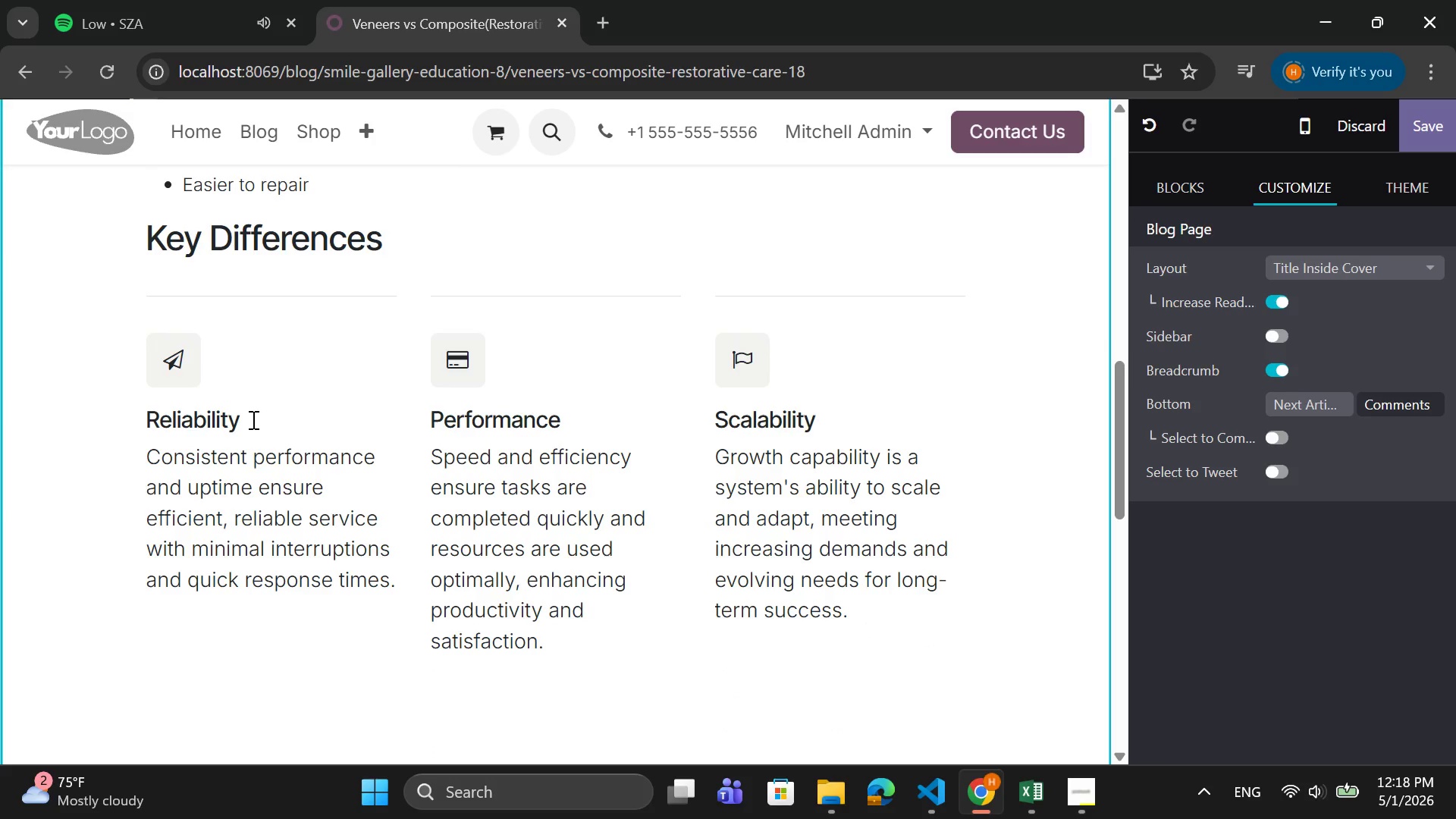 
left_click_drag(start_coordinate=[252, 419], to_coordinate=[134, 406])
 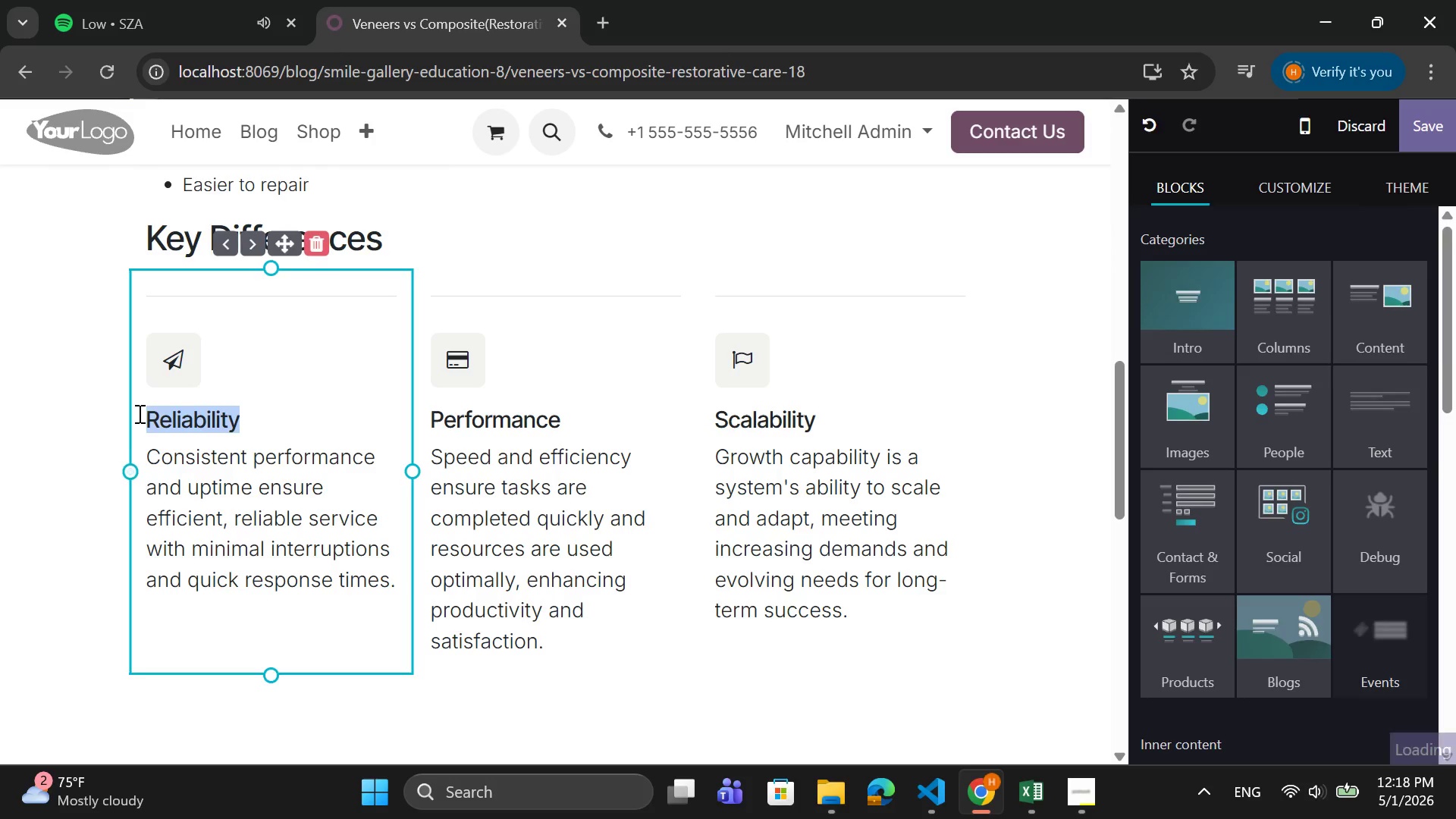 
type(Feature)
 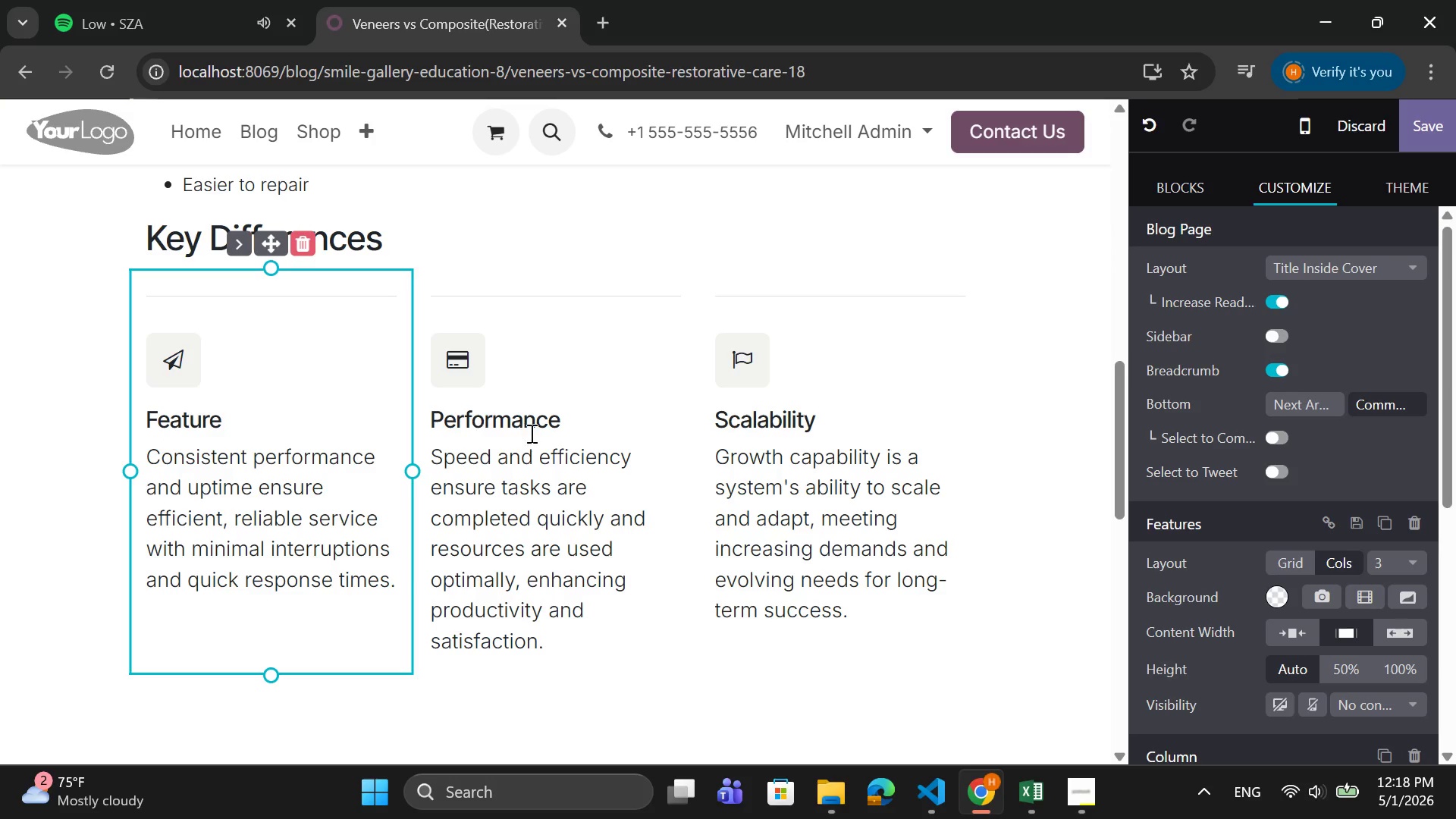 
left_click_drag(start_coordinate=[585, 418], to_coordinate=[422, 427])
 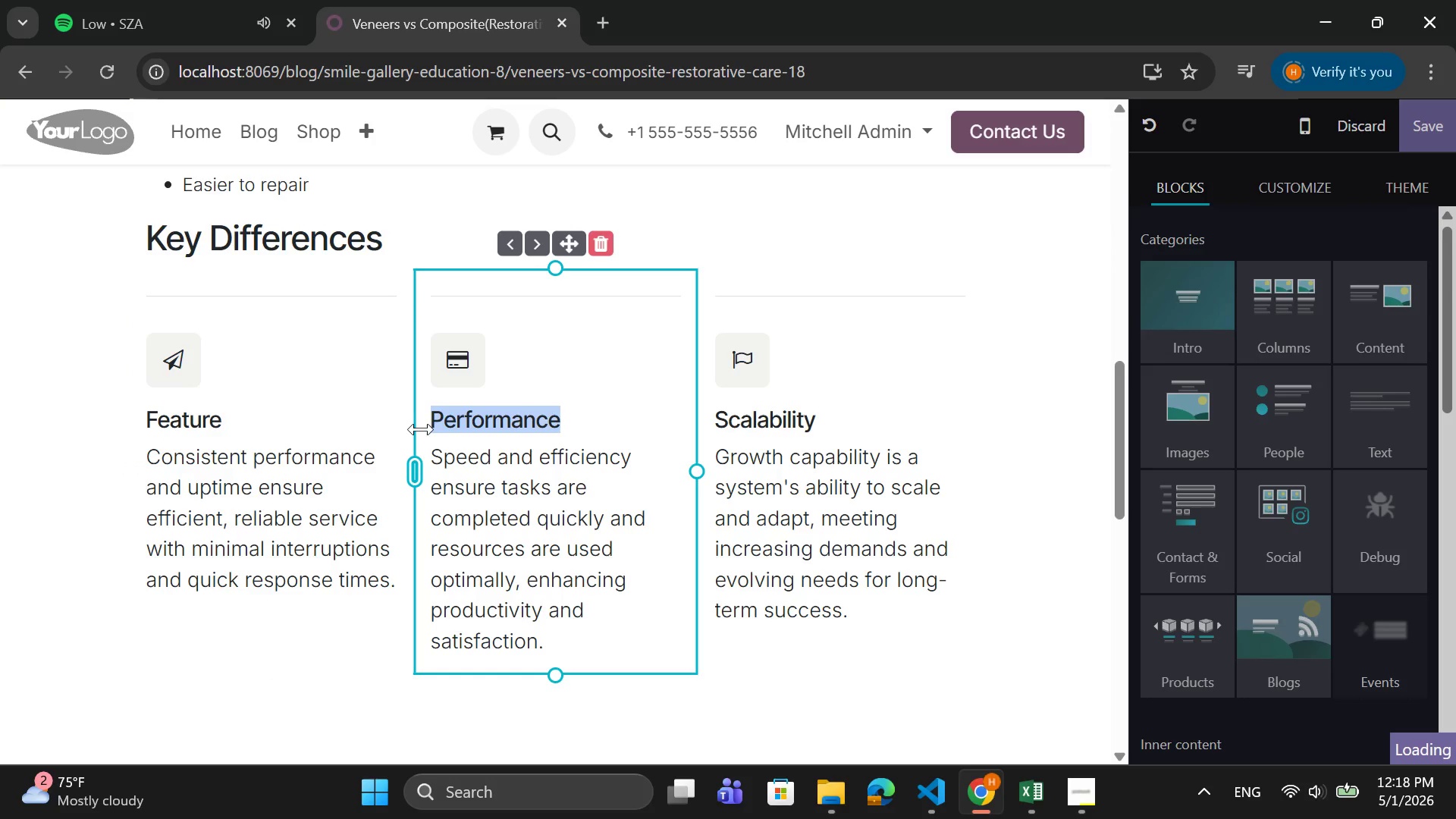 
type(Procleain)
key(Backspace)
key(Backspace)
key(Backspace)
key(Backspace)
type(elain)
 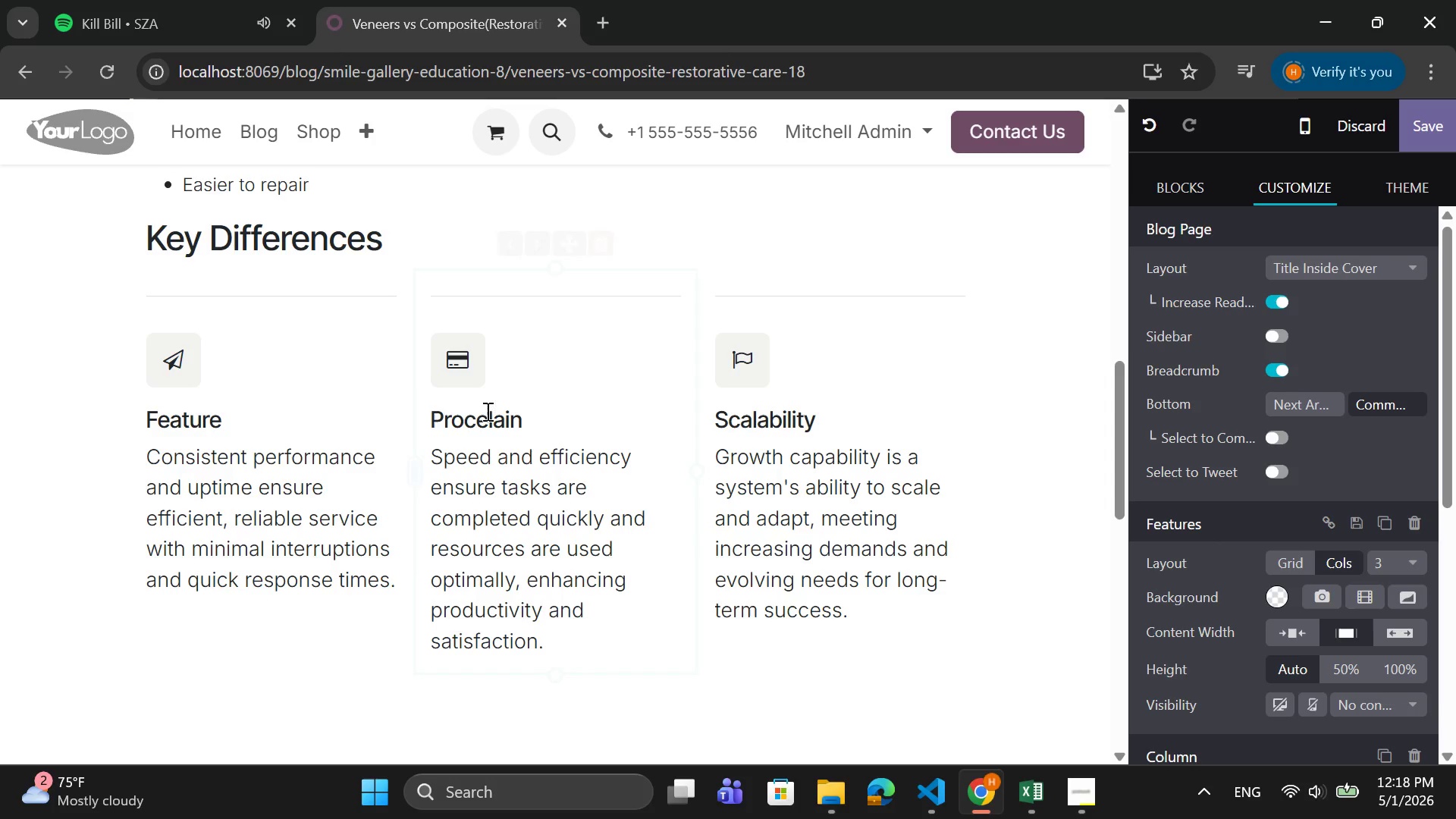 
right_click([450, 419])
 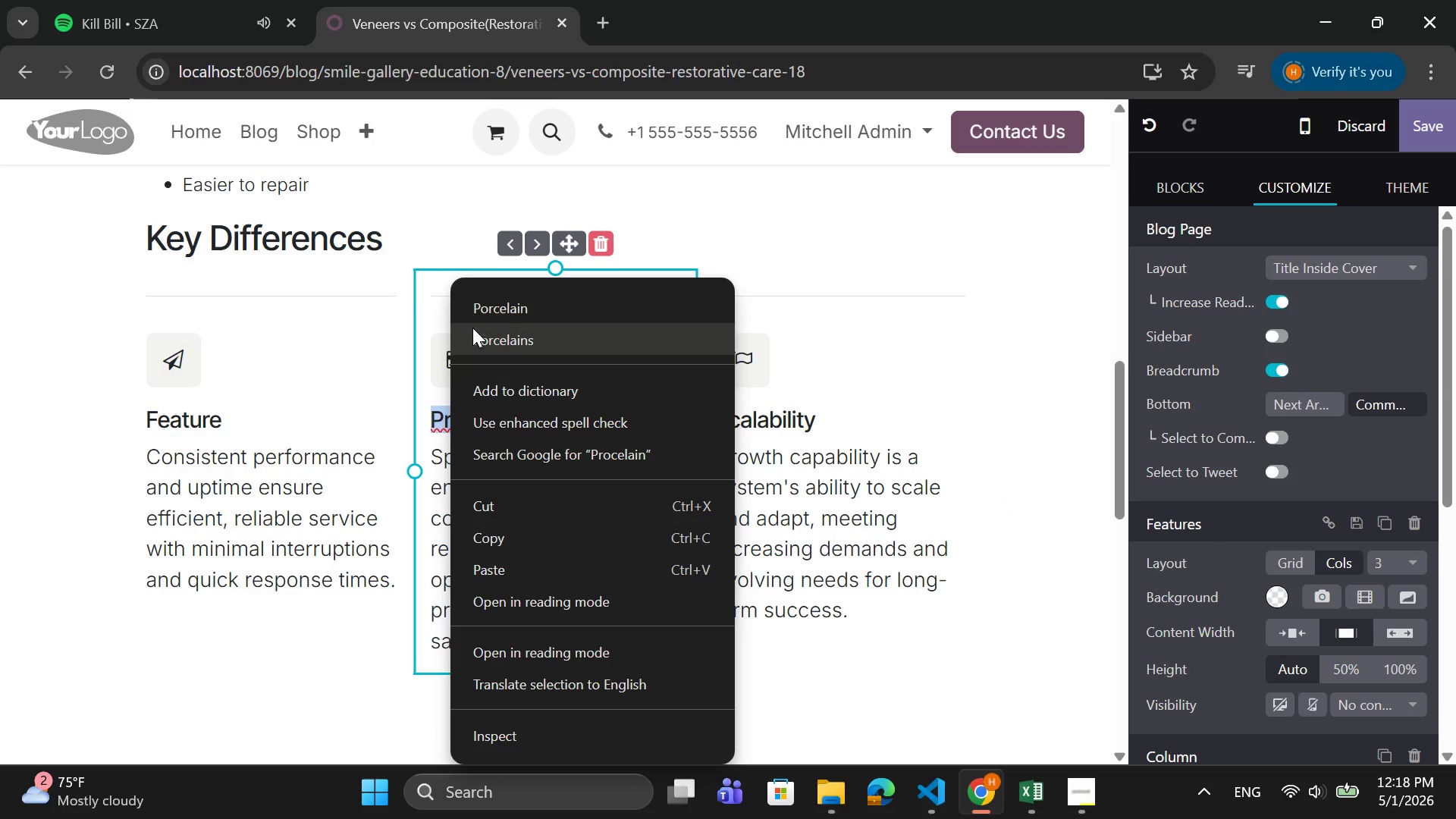 
left_click([479, 317])
 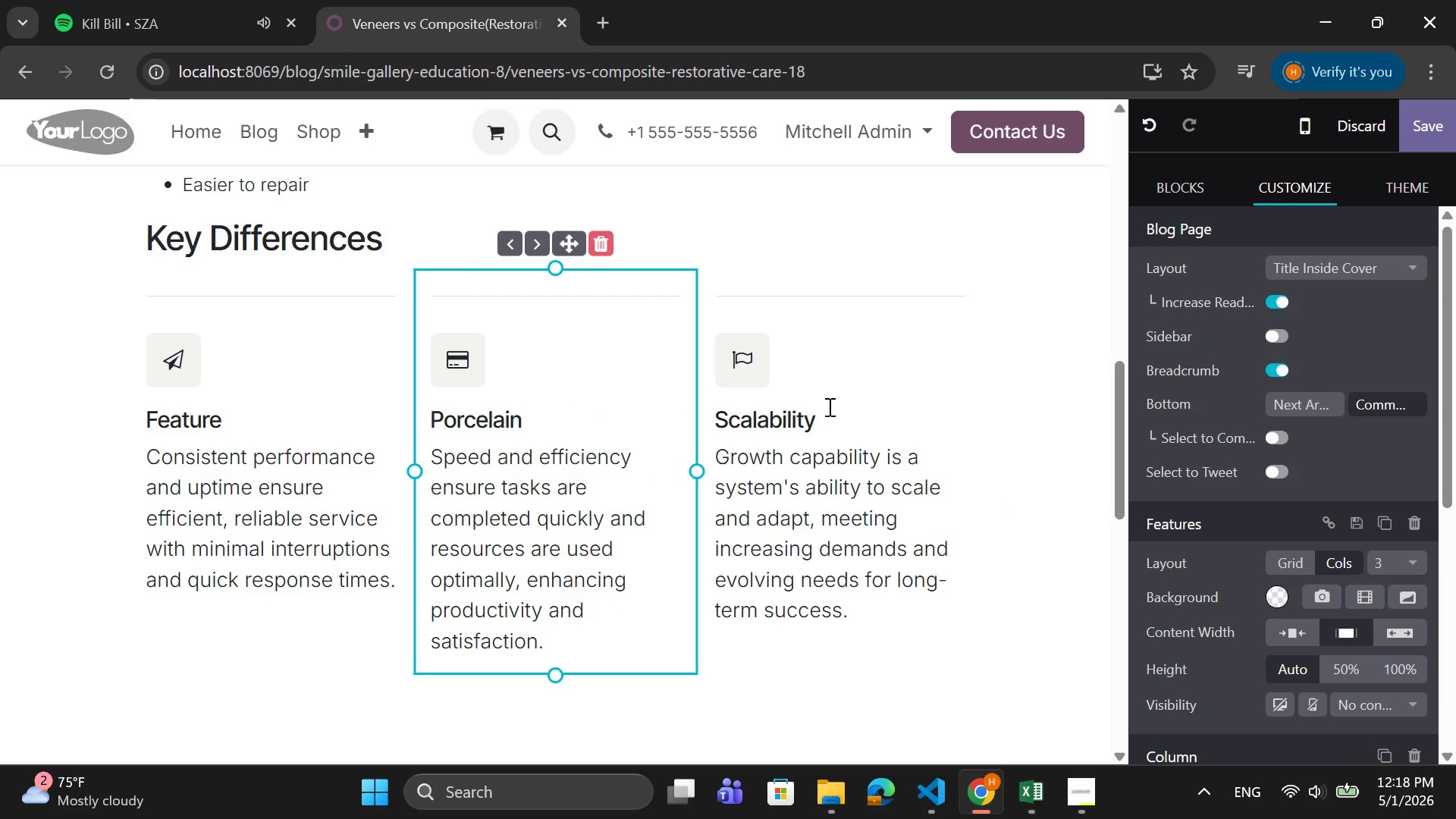 
left_click_drag(start_coordinate=[828, 406], to_coordinate=[715, 412])
 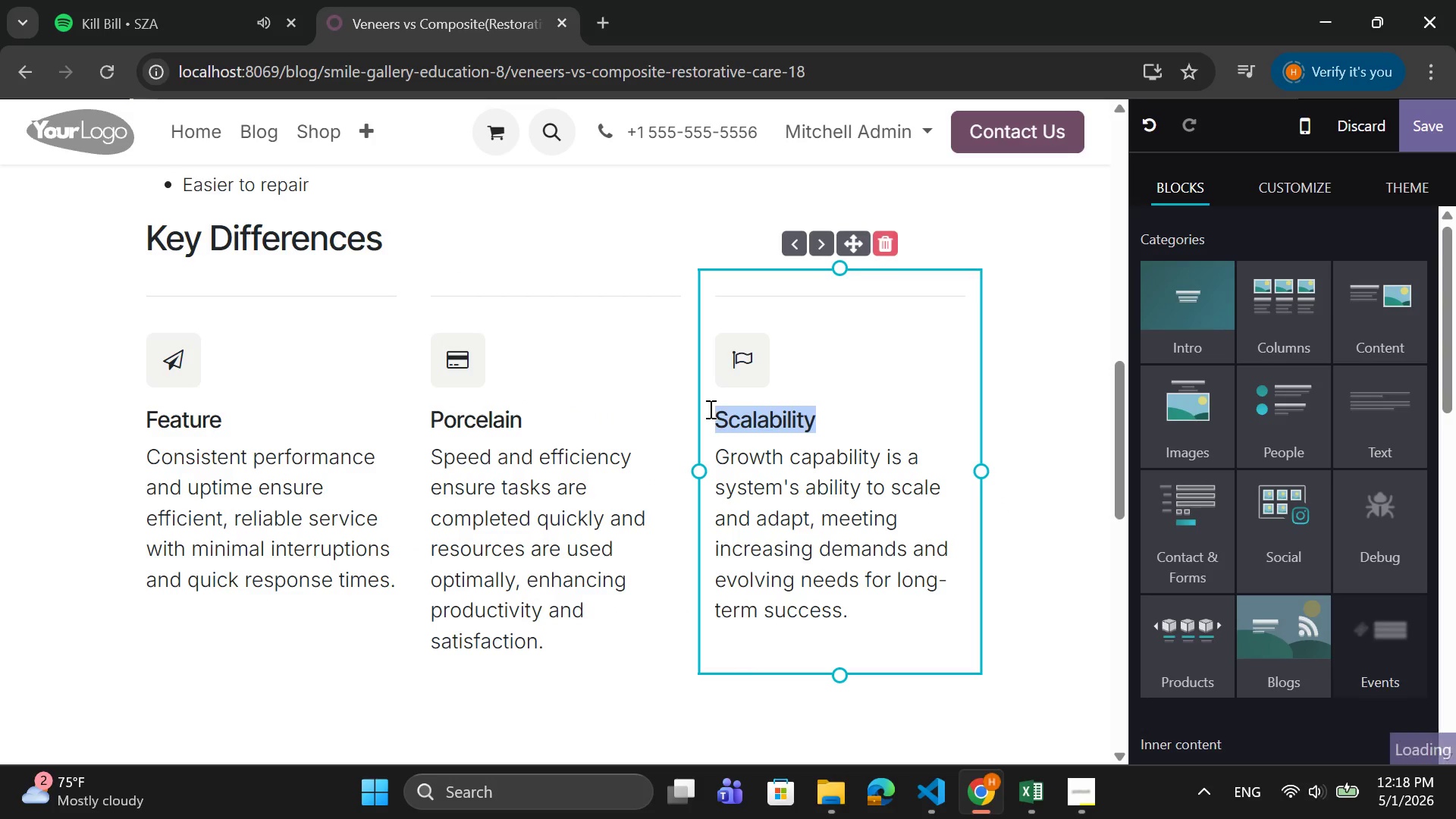 
type(Composite)
 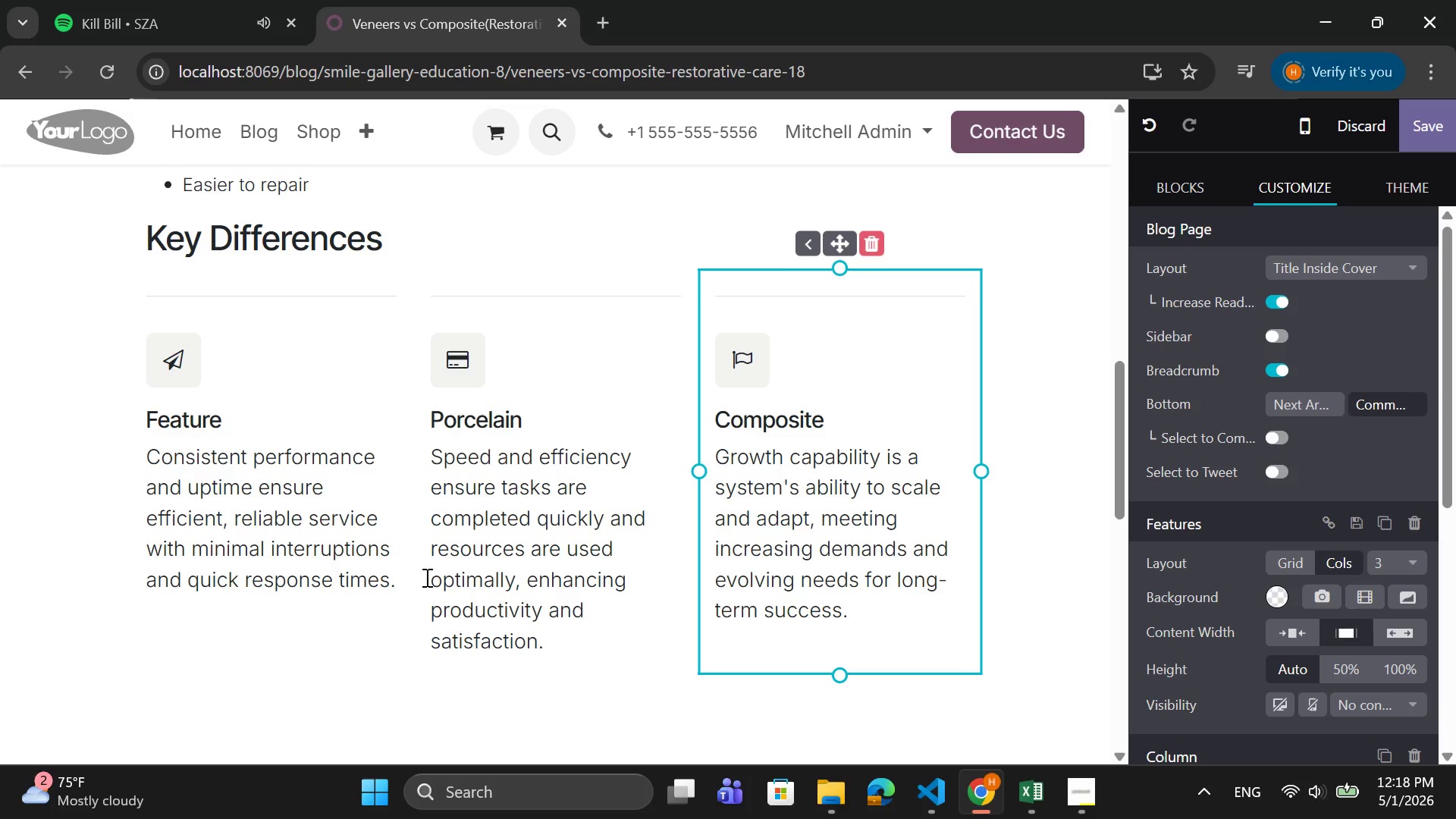 
left_click_drag(start_coordinate=[395, 578], to_coordinate=[124, 442])
 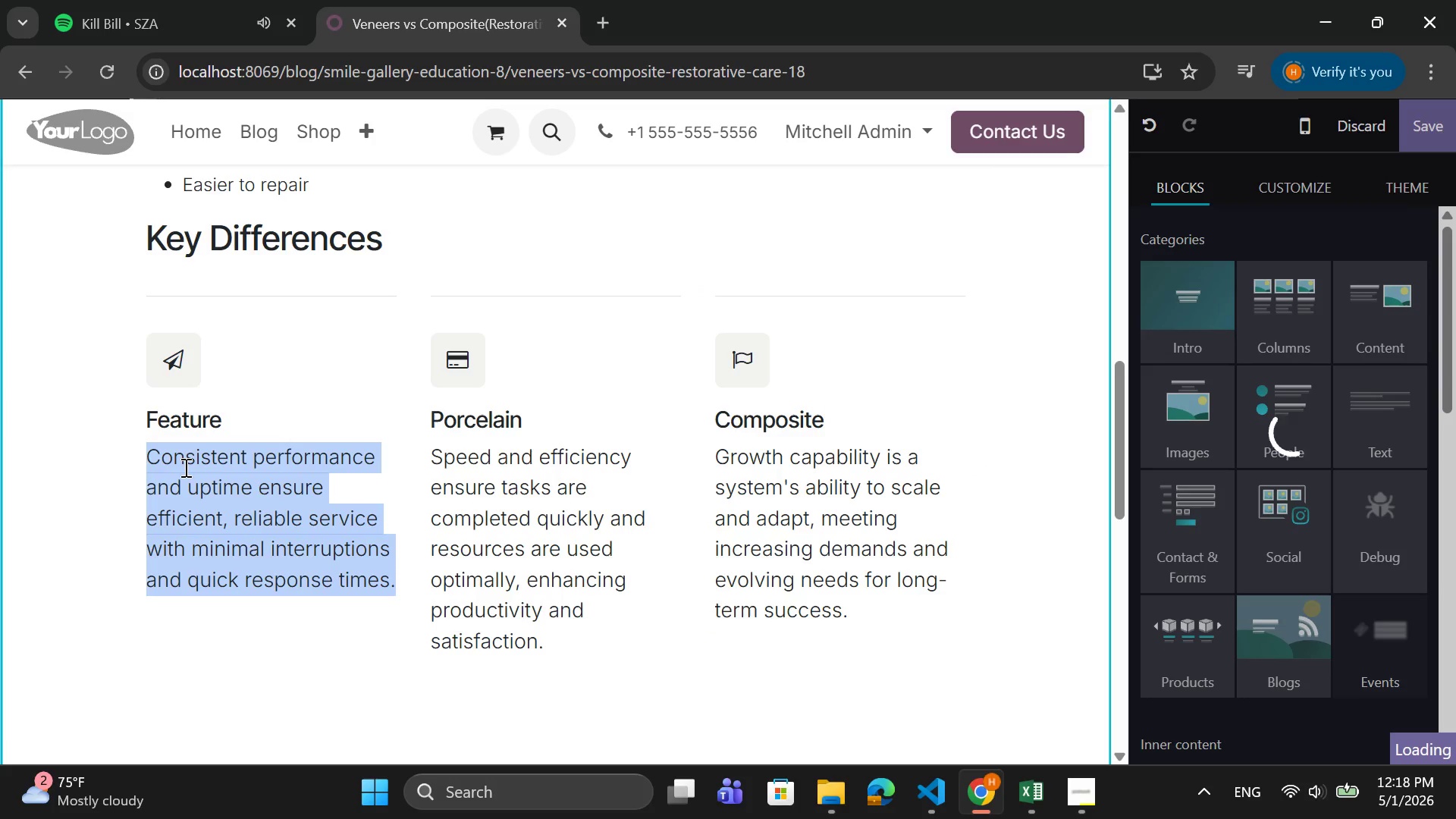 
type(COS)
key(Backspace)
 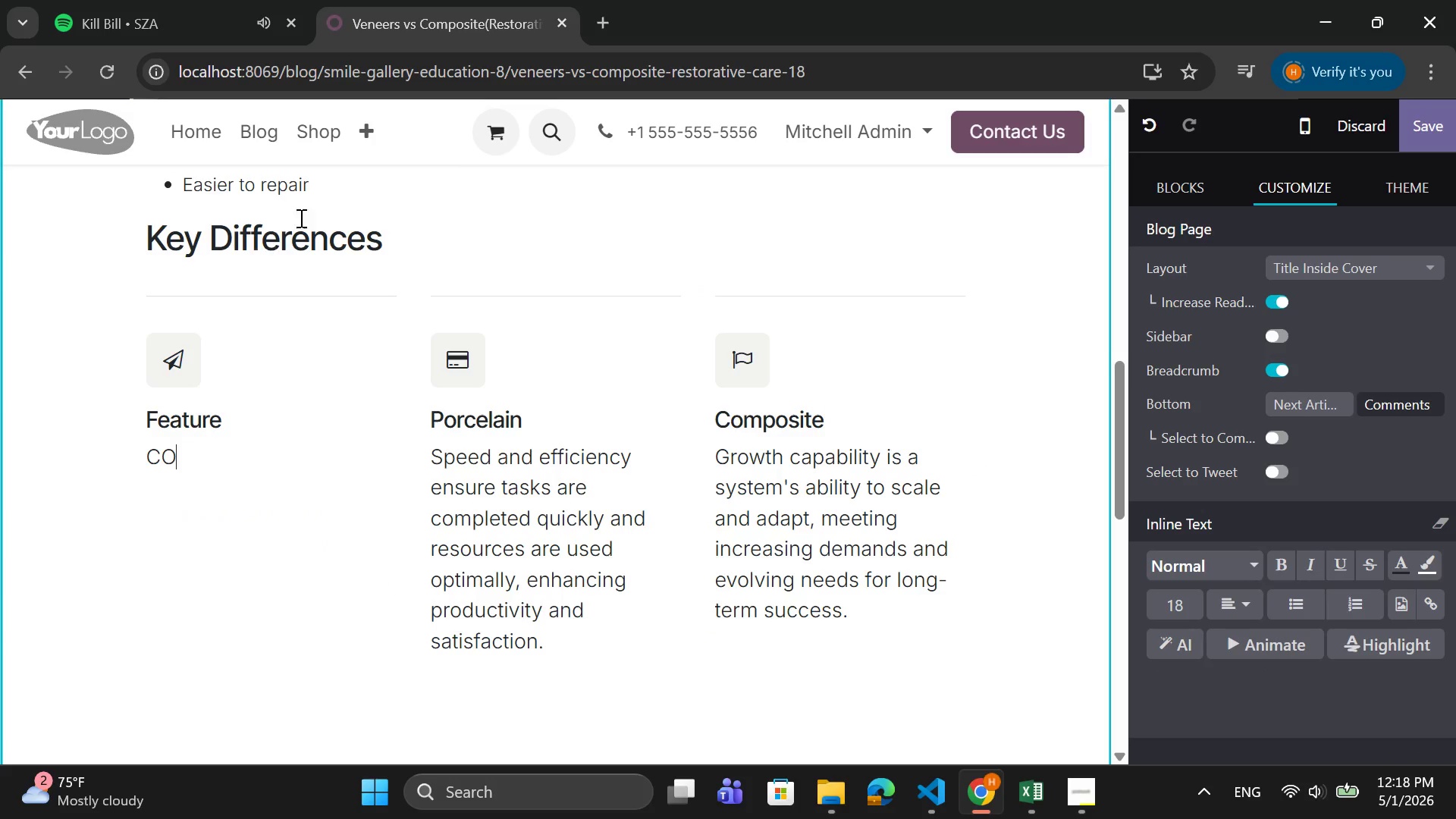 
key(Backspace)
type(ost)
 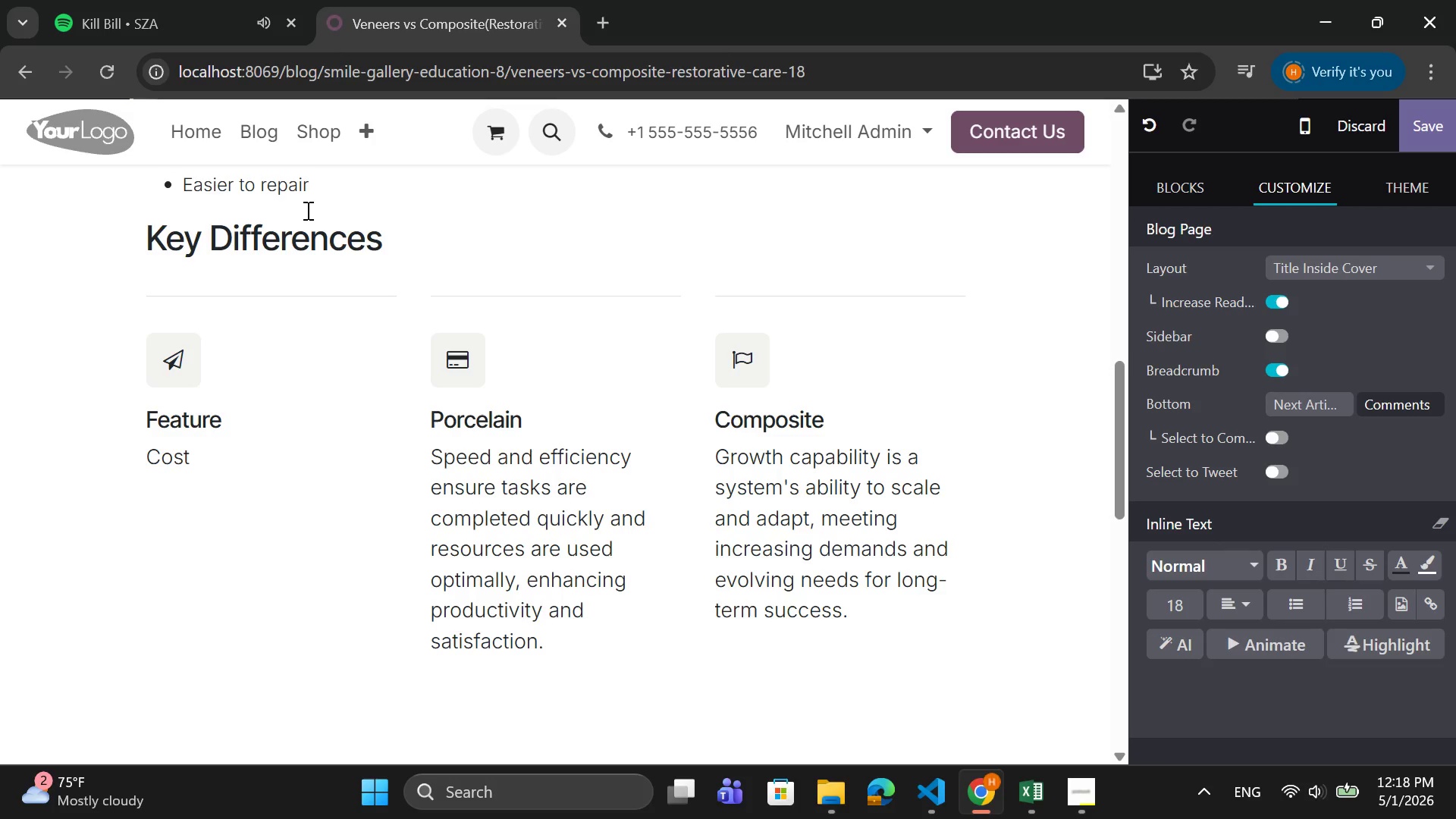 
key(Enter)
 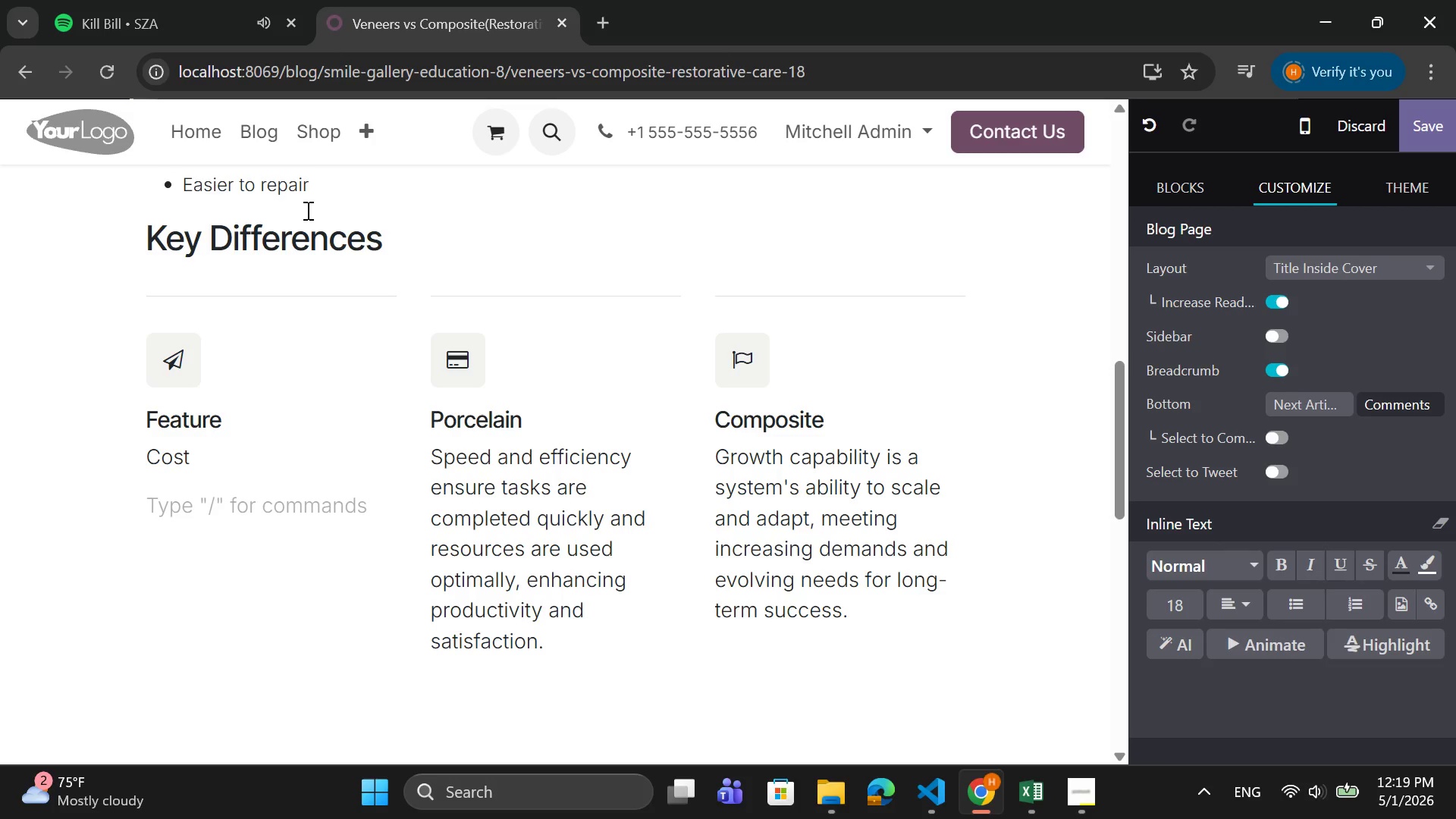 
wait(6.47)
 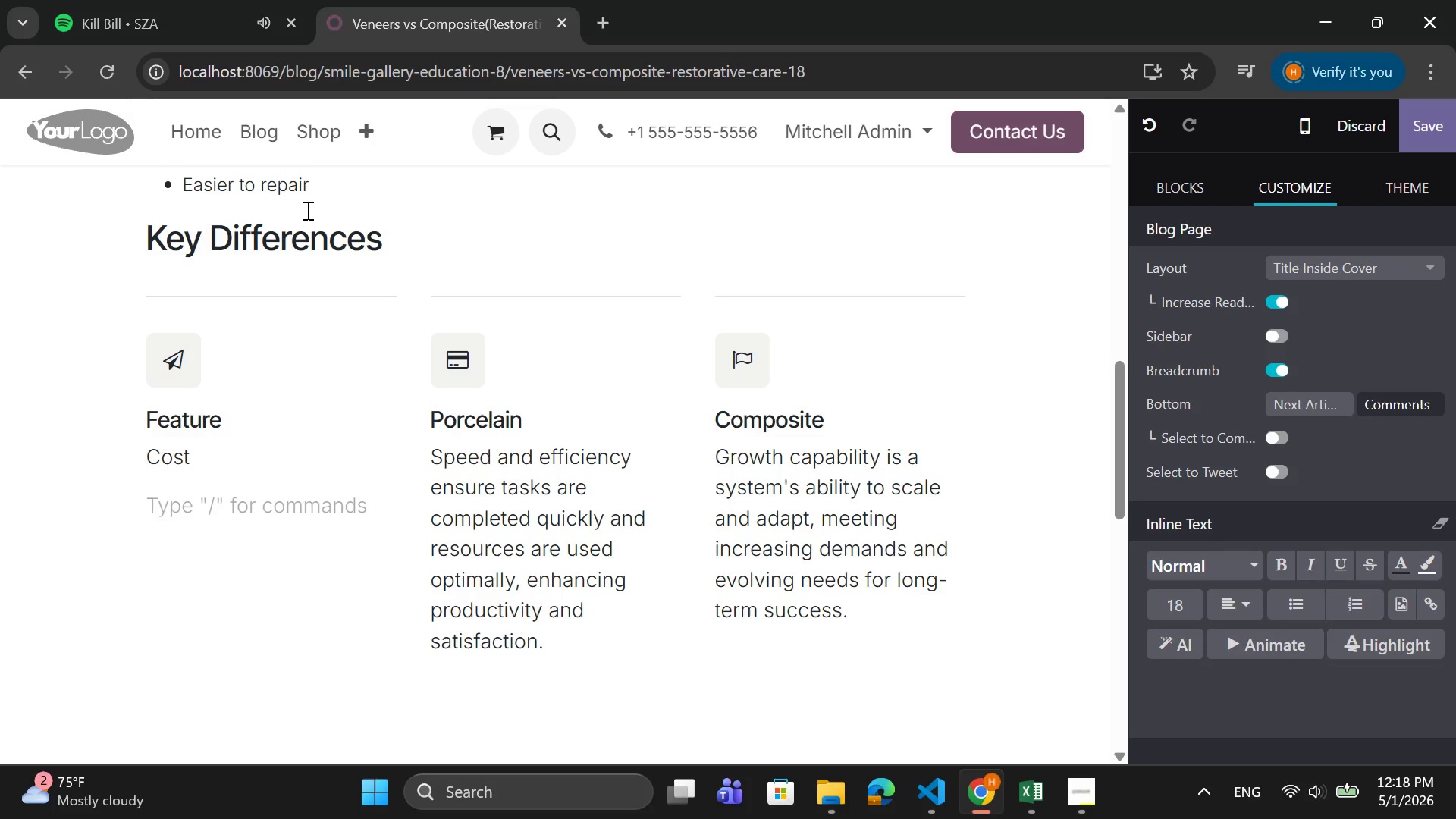 
type(Durability)
 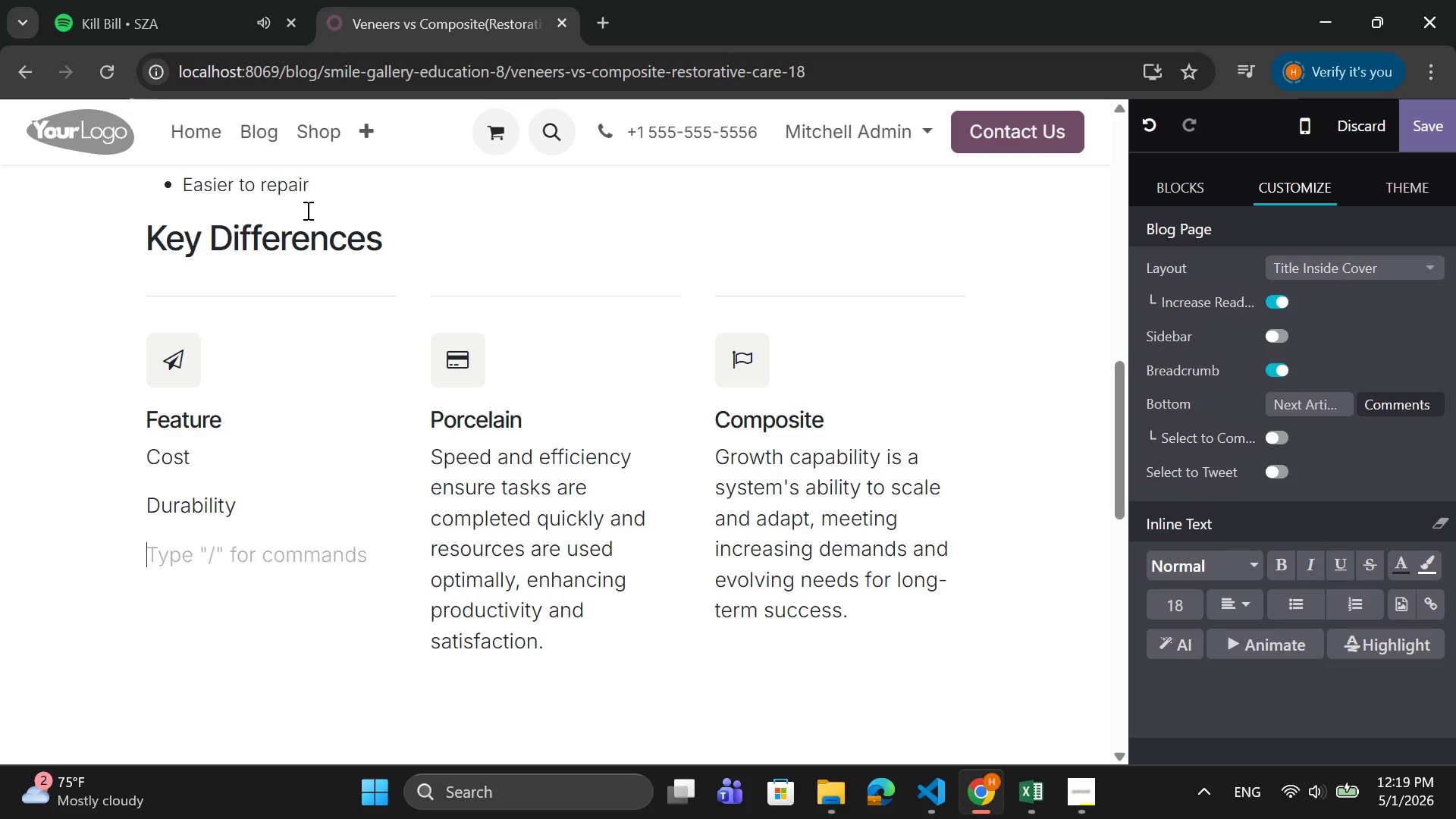 
key(Enter)
 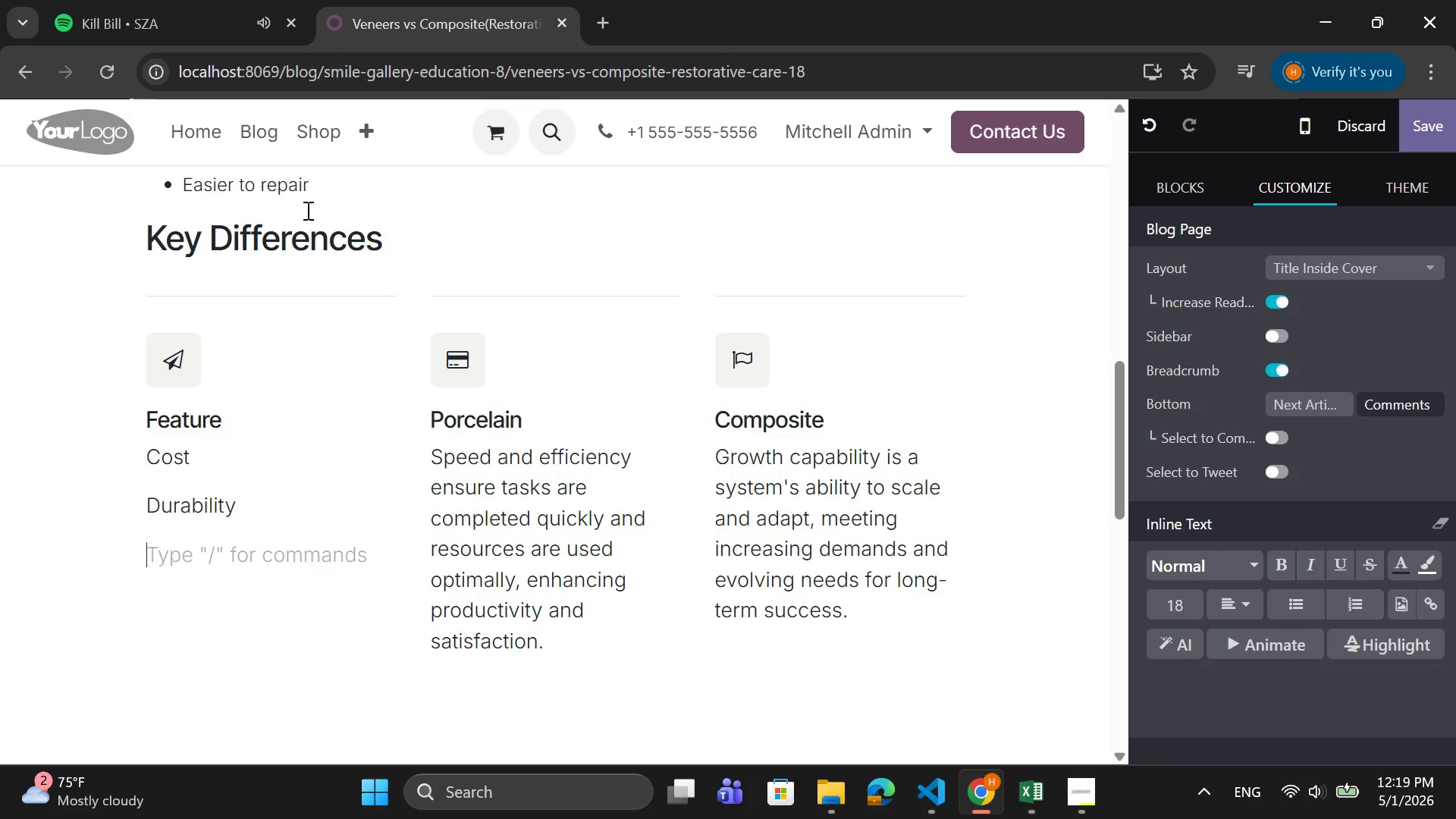 
type(Appearamce)
key(Backspace)
key(Backspace)
key(Backspace)
type(nce)
 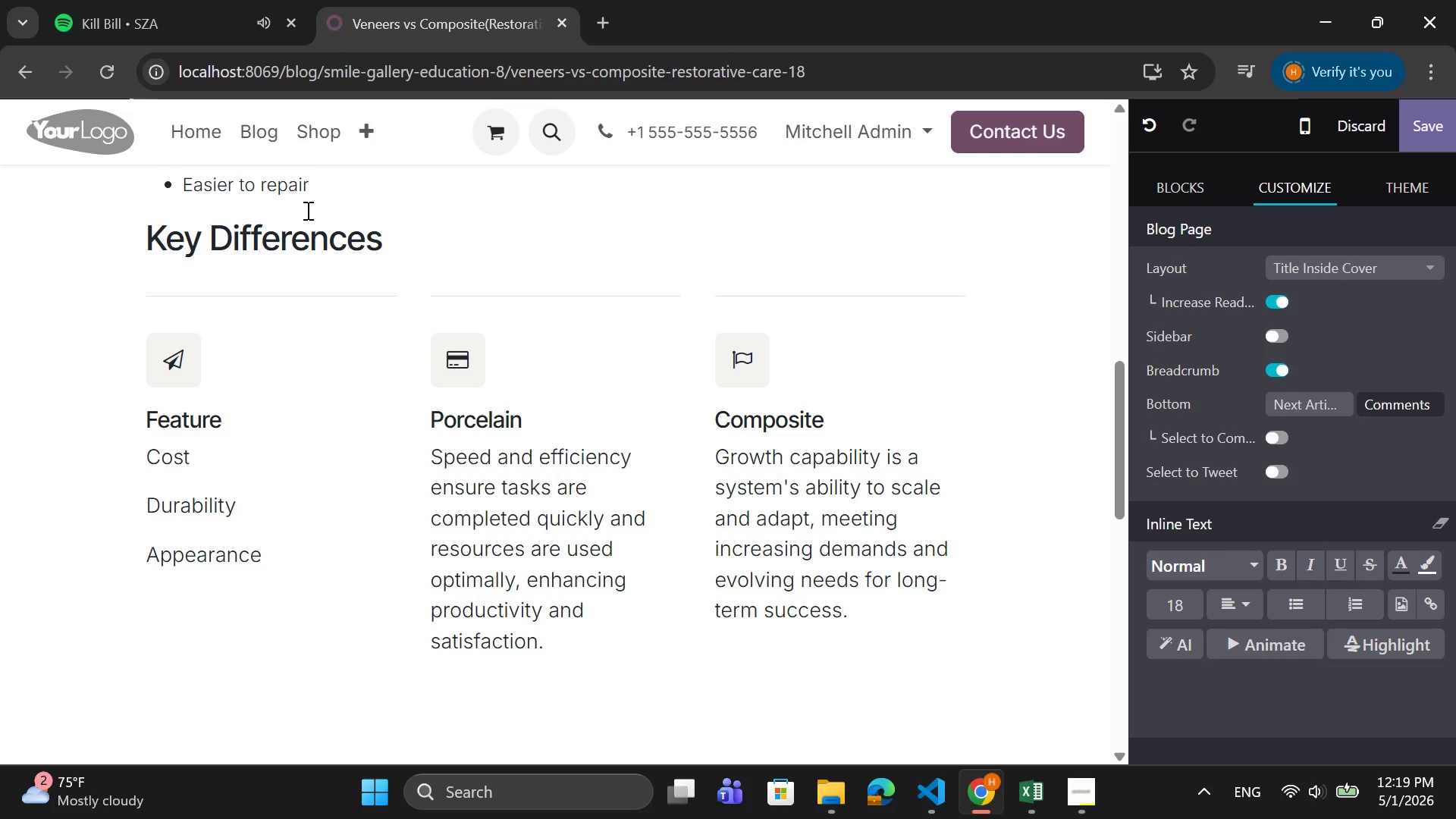 
key(Enter)
 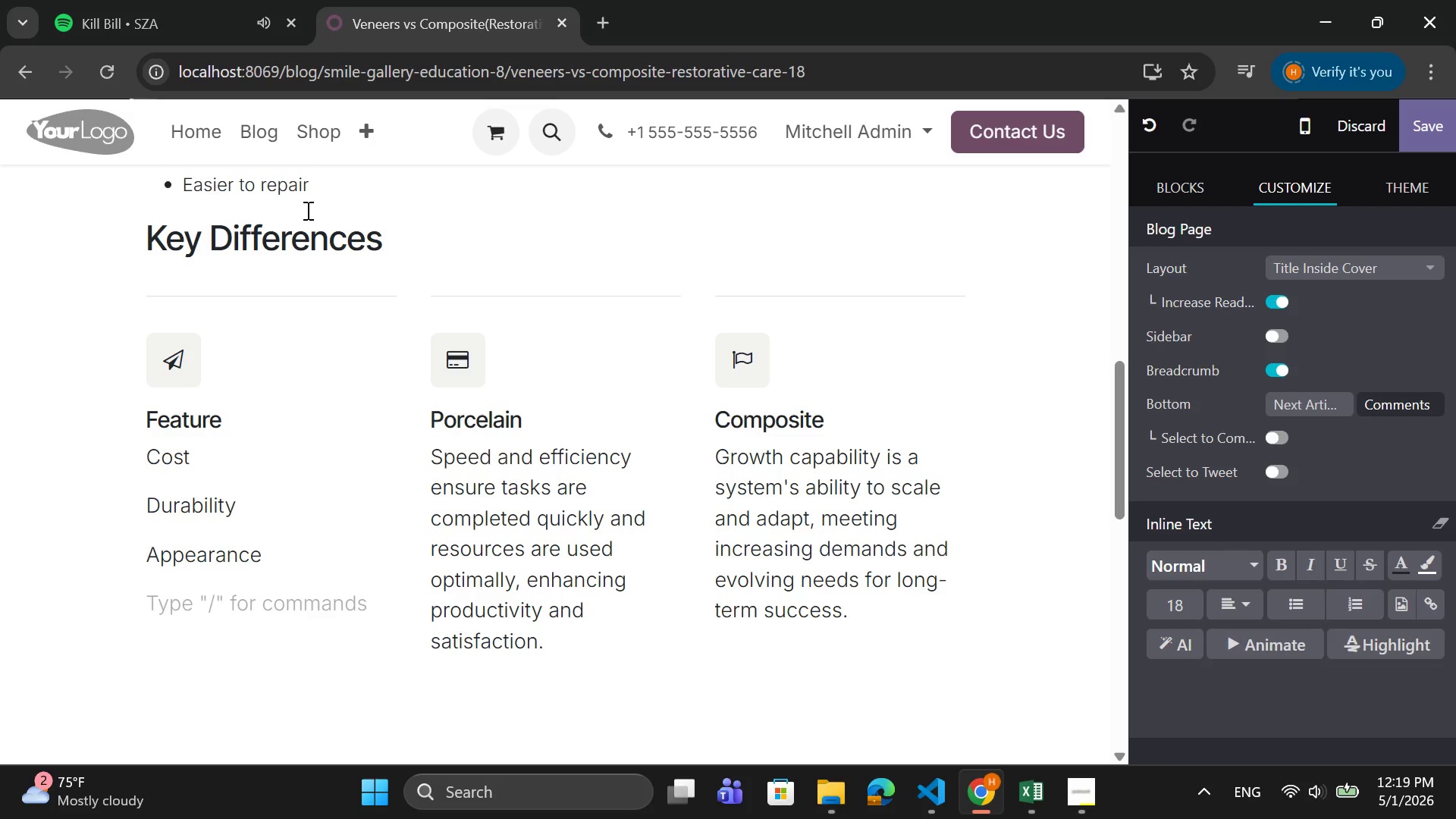 
type(Time)
 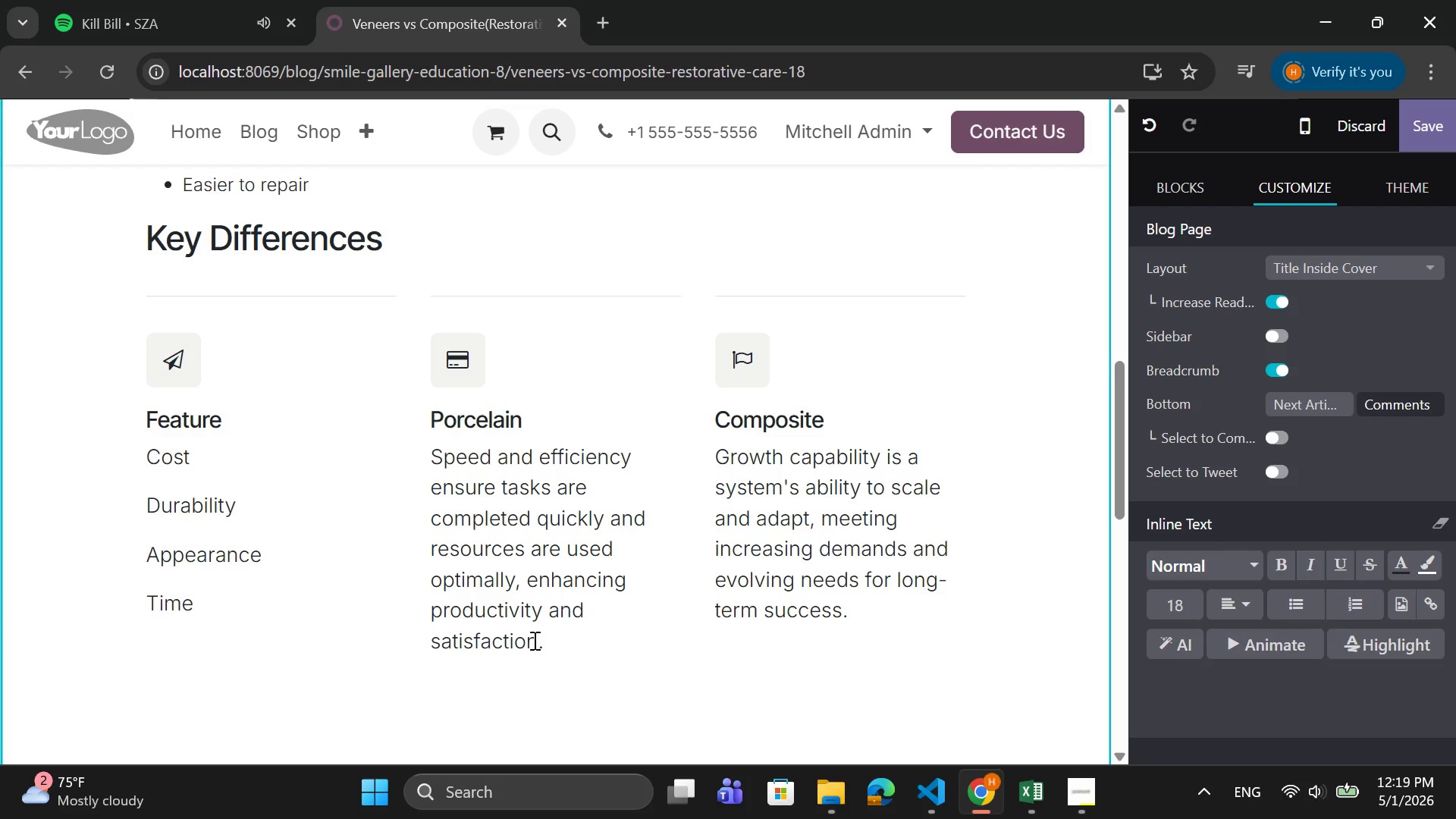 
left_click_drag(start_coordinate=[547, 642], to_coordinate=[433, 459])
 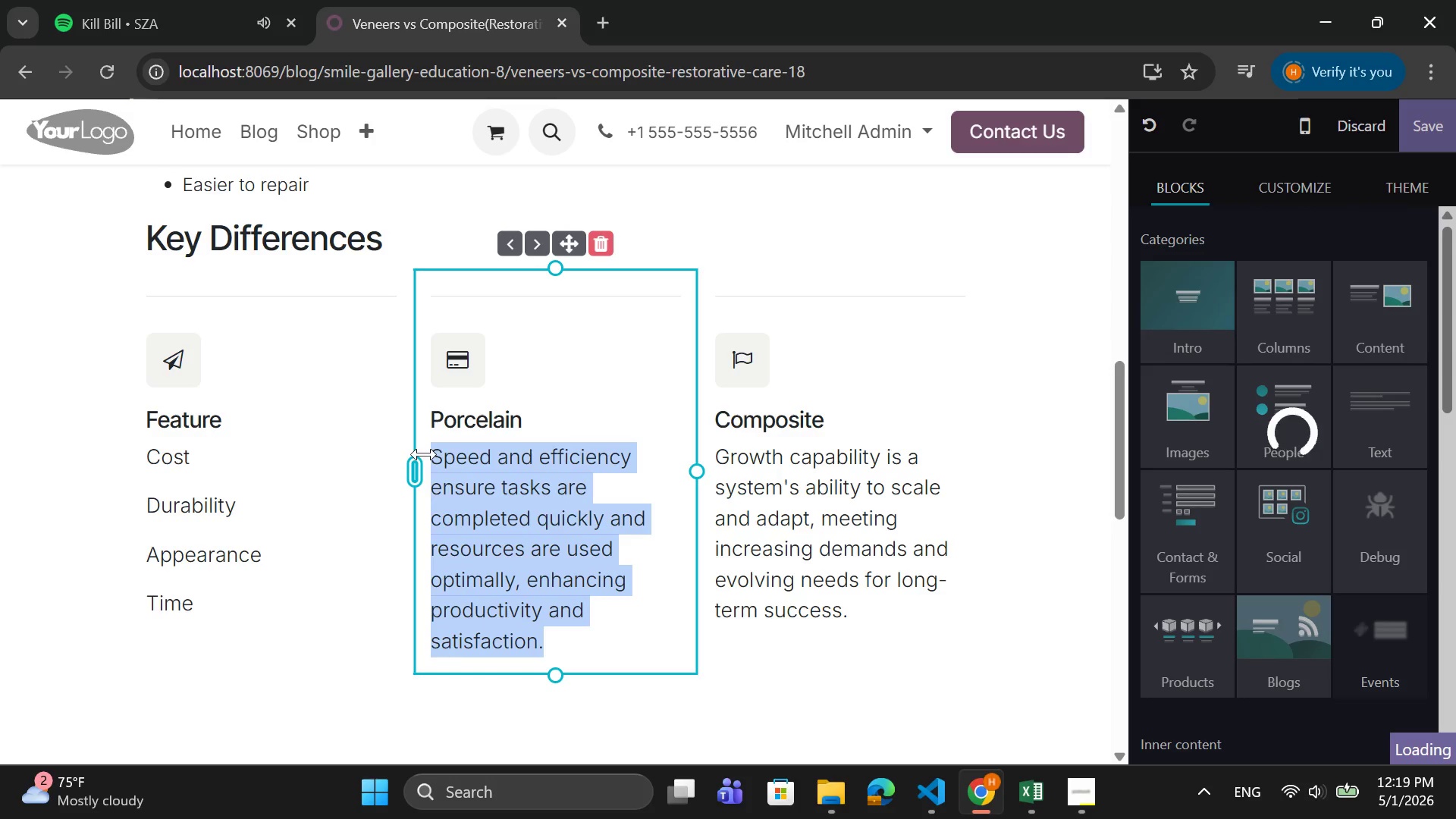 
key(Backspace)
 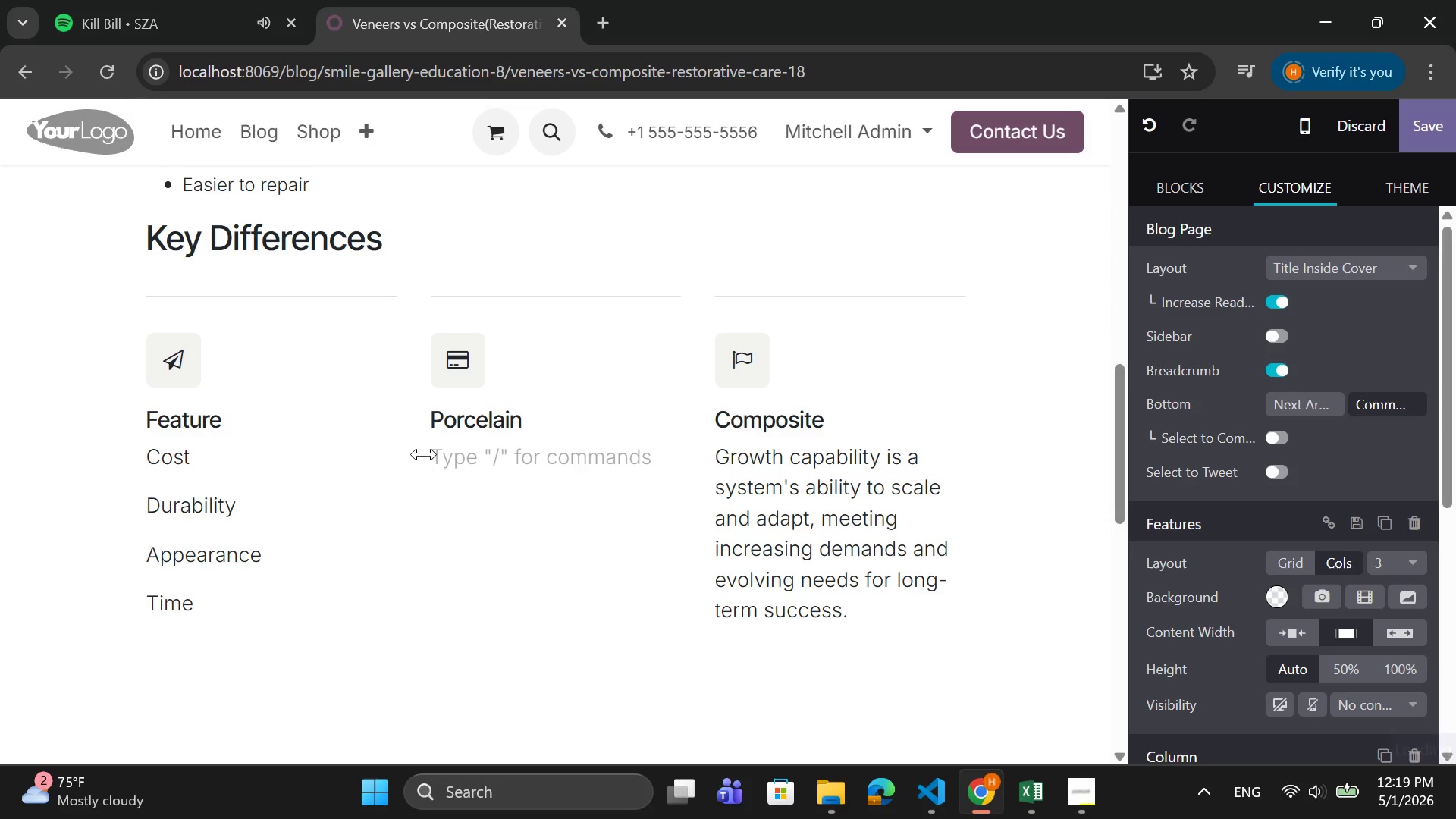 
key(CapsLock)
 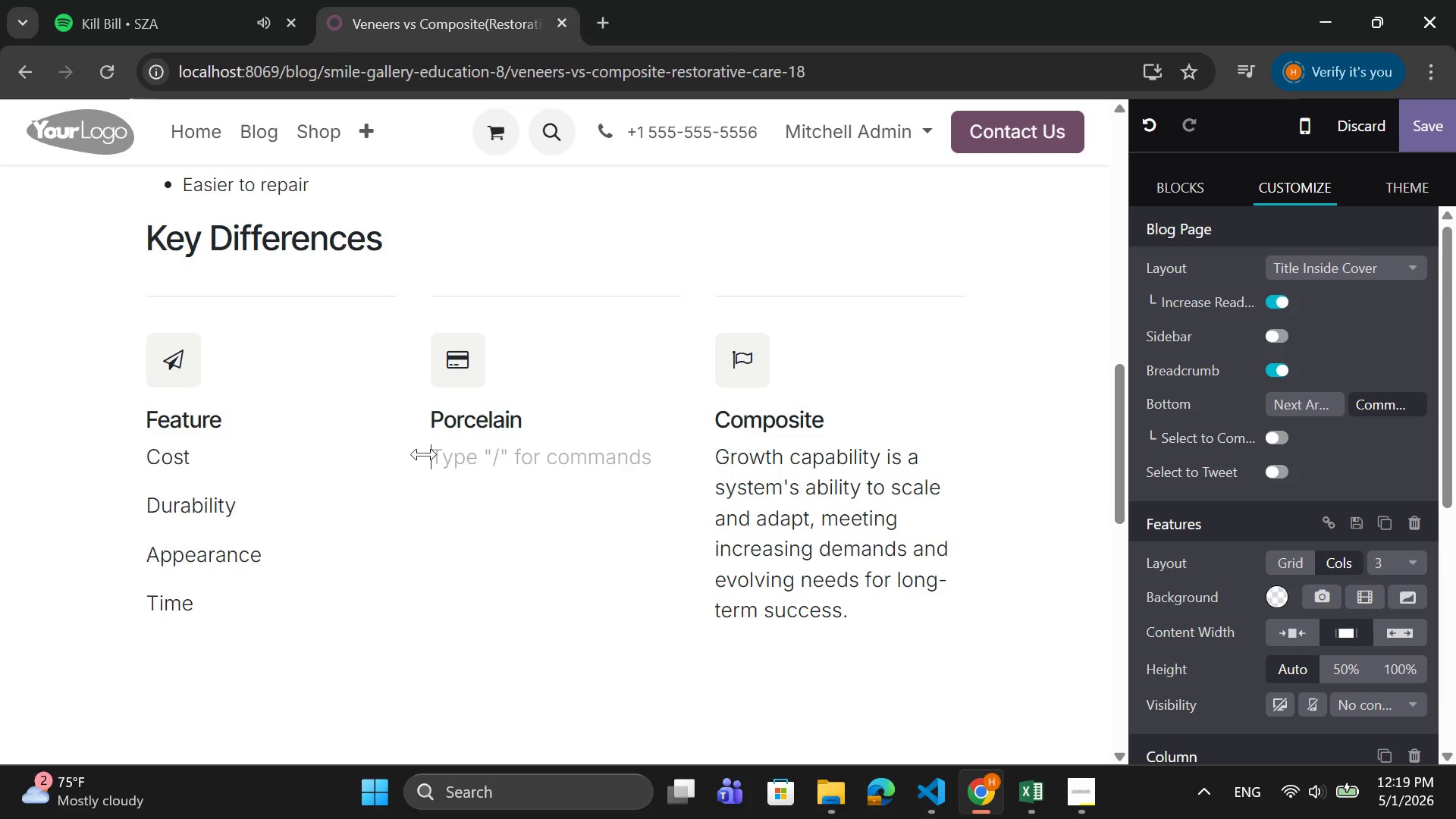 
key(H)
 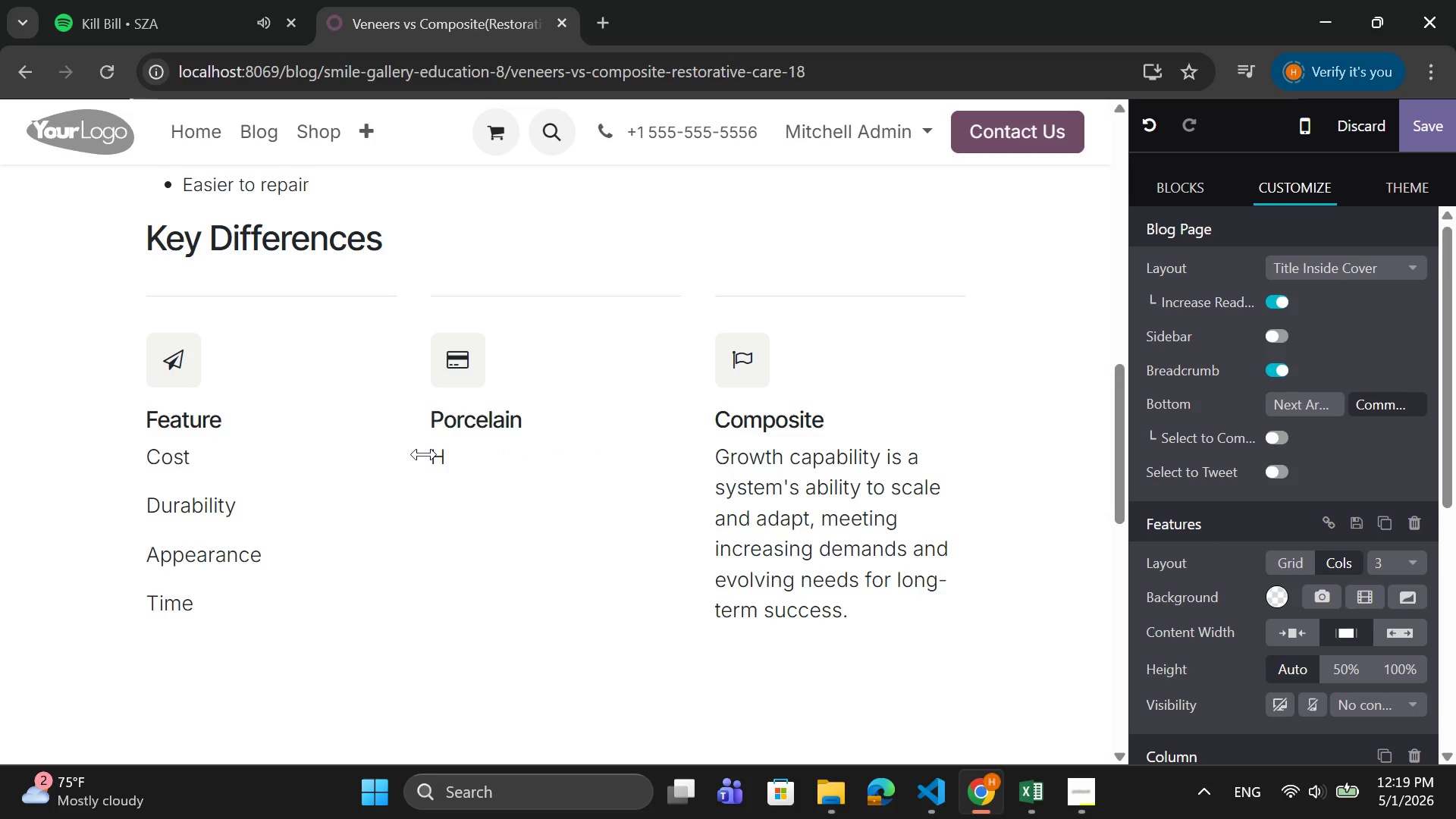 
key(CapsLock)
 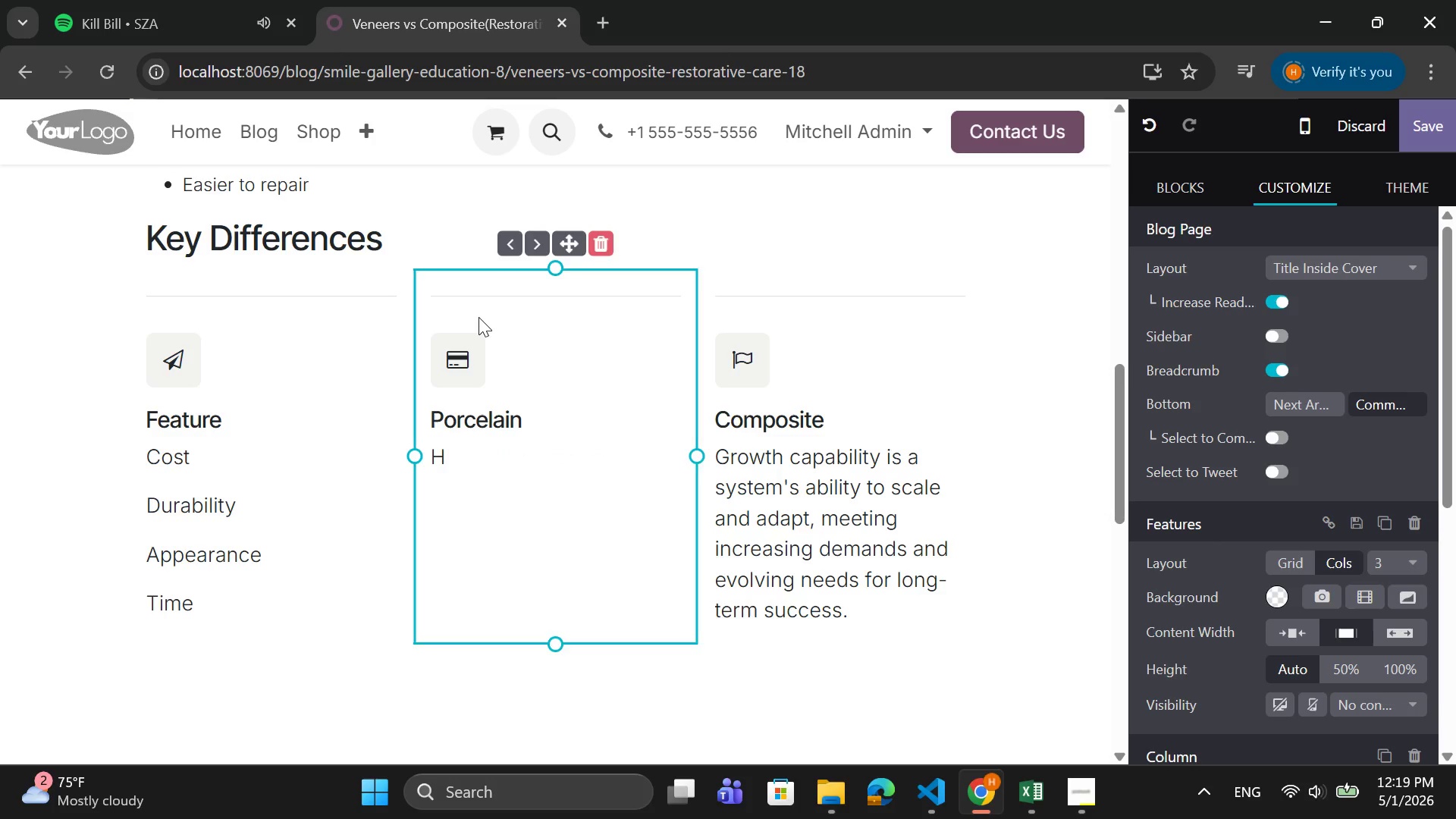 
type(igher)
 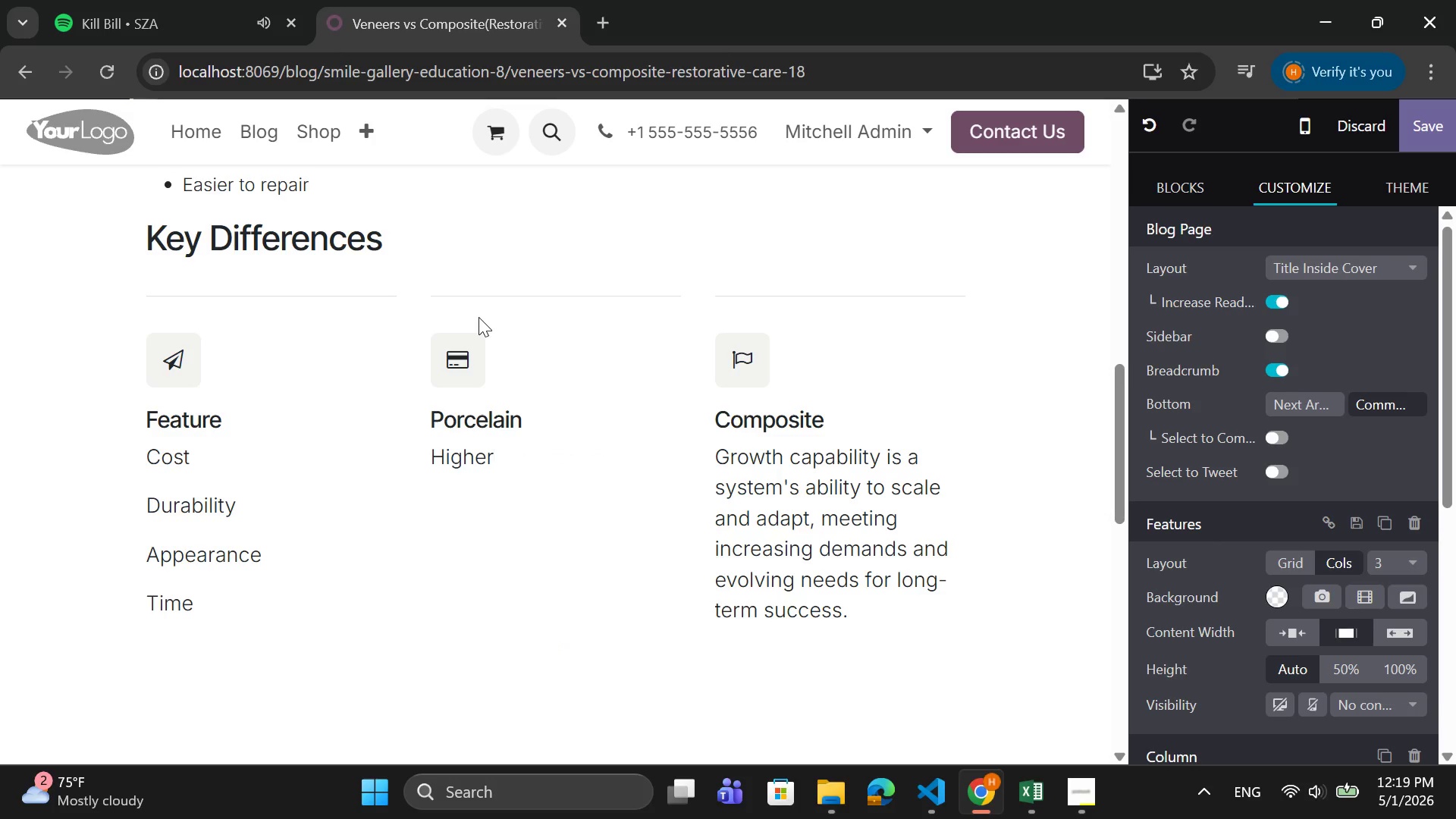 
key(Enter)
 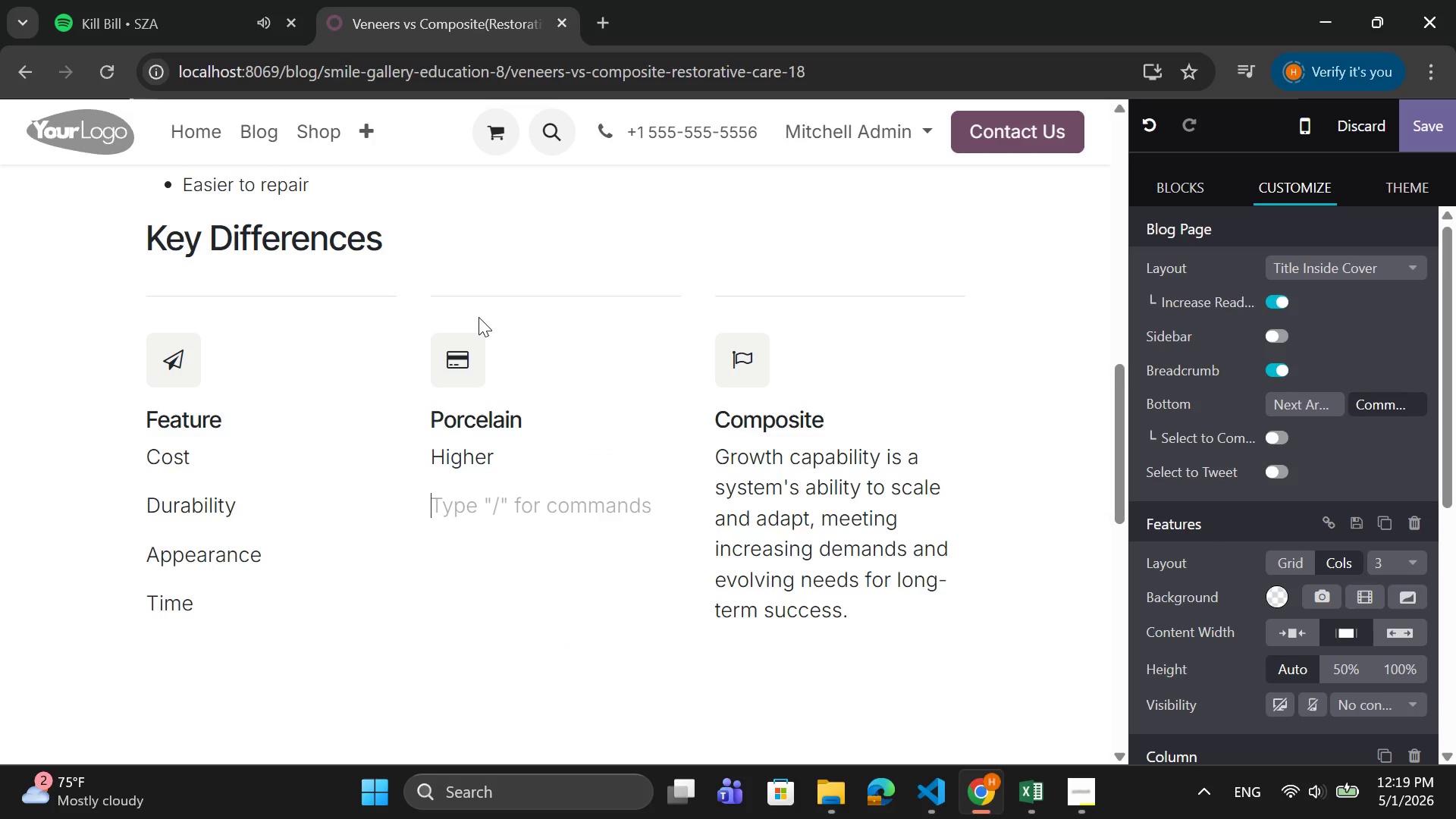 
type(10-15 years)
 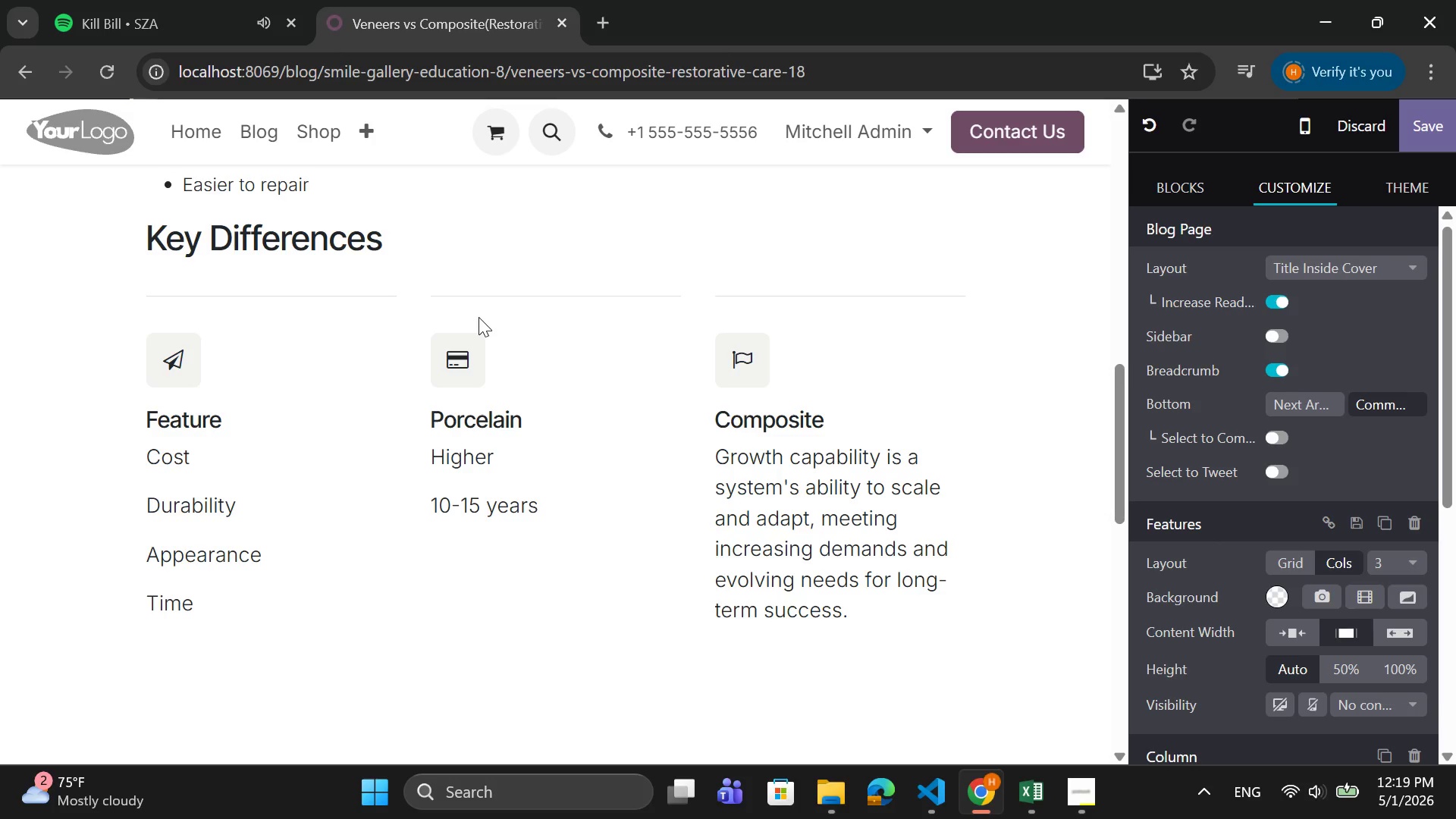 
key(Enter)
 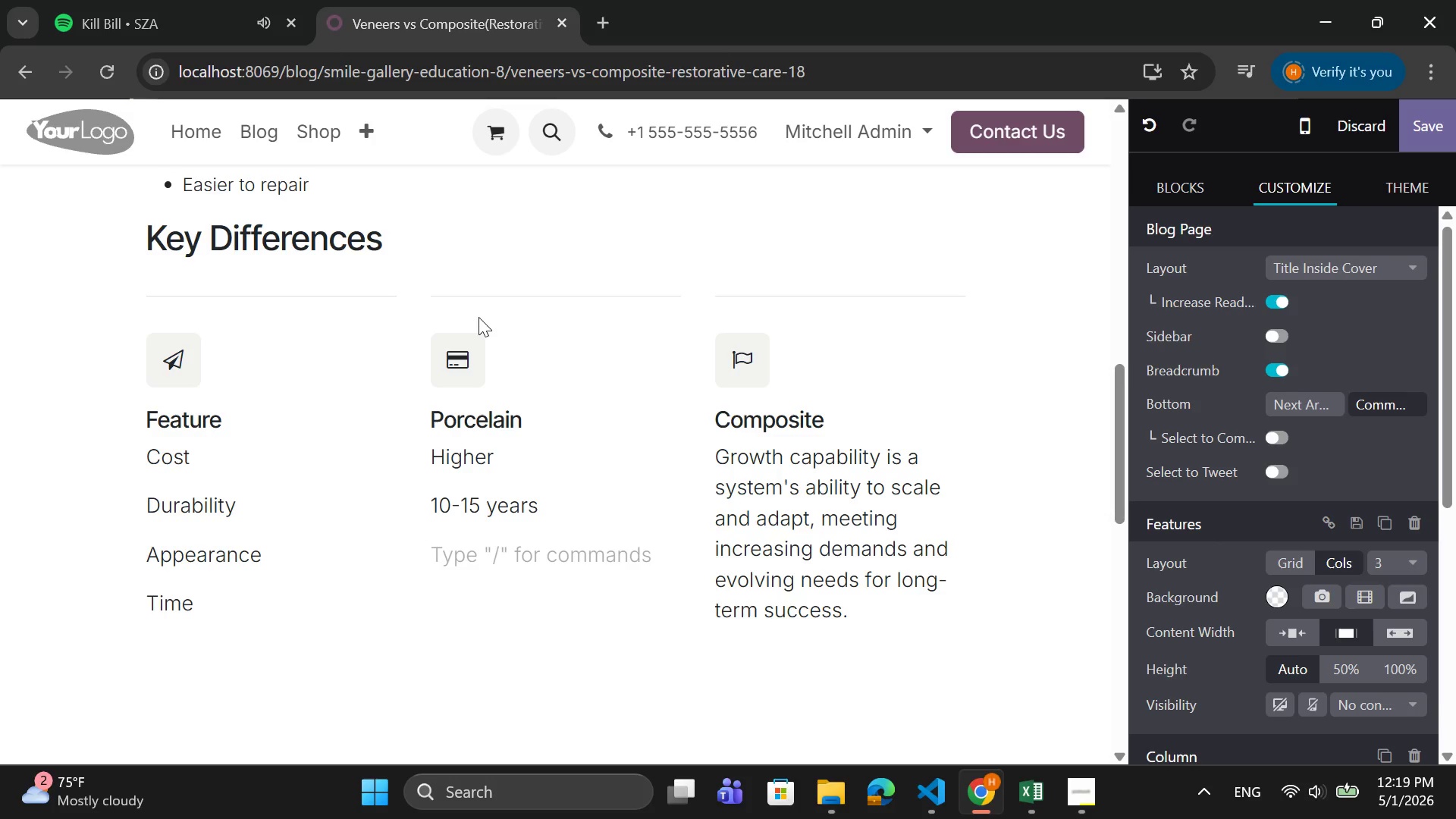 
type(very n)
key(Backspace)
key(Backspace)
key(Backspace)
key(Backspace)
key(Backspace)
key(Backspace)
type(Very natural)
 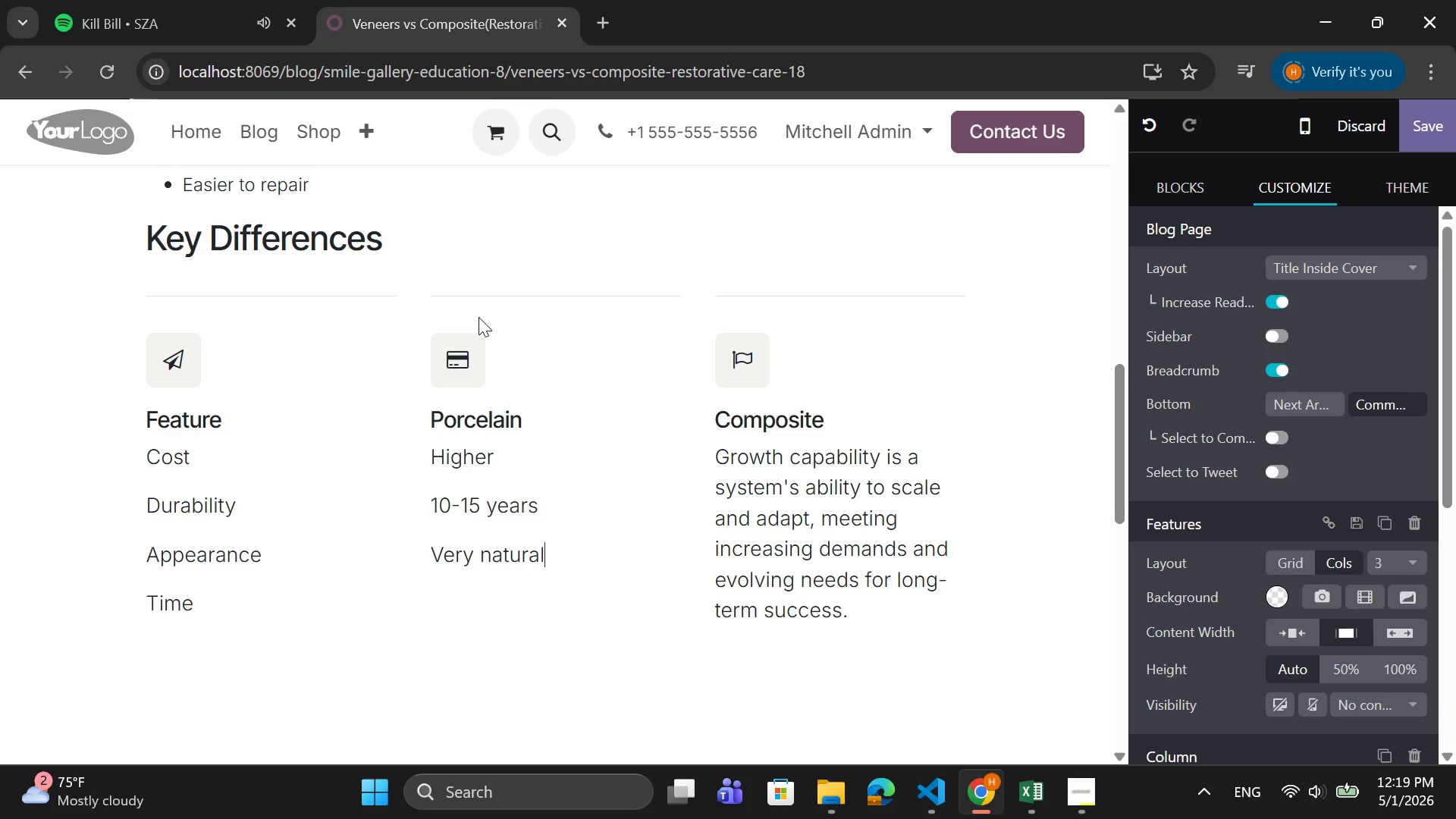 
key(Enter)
 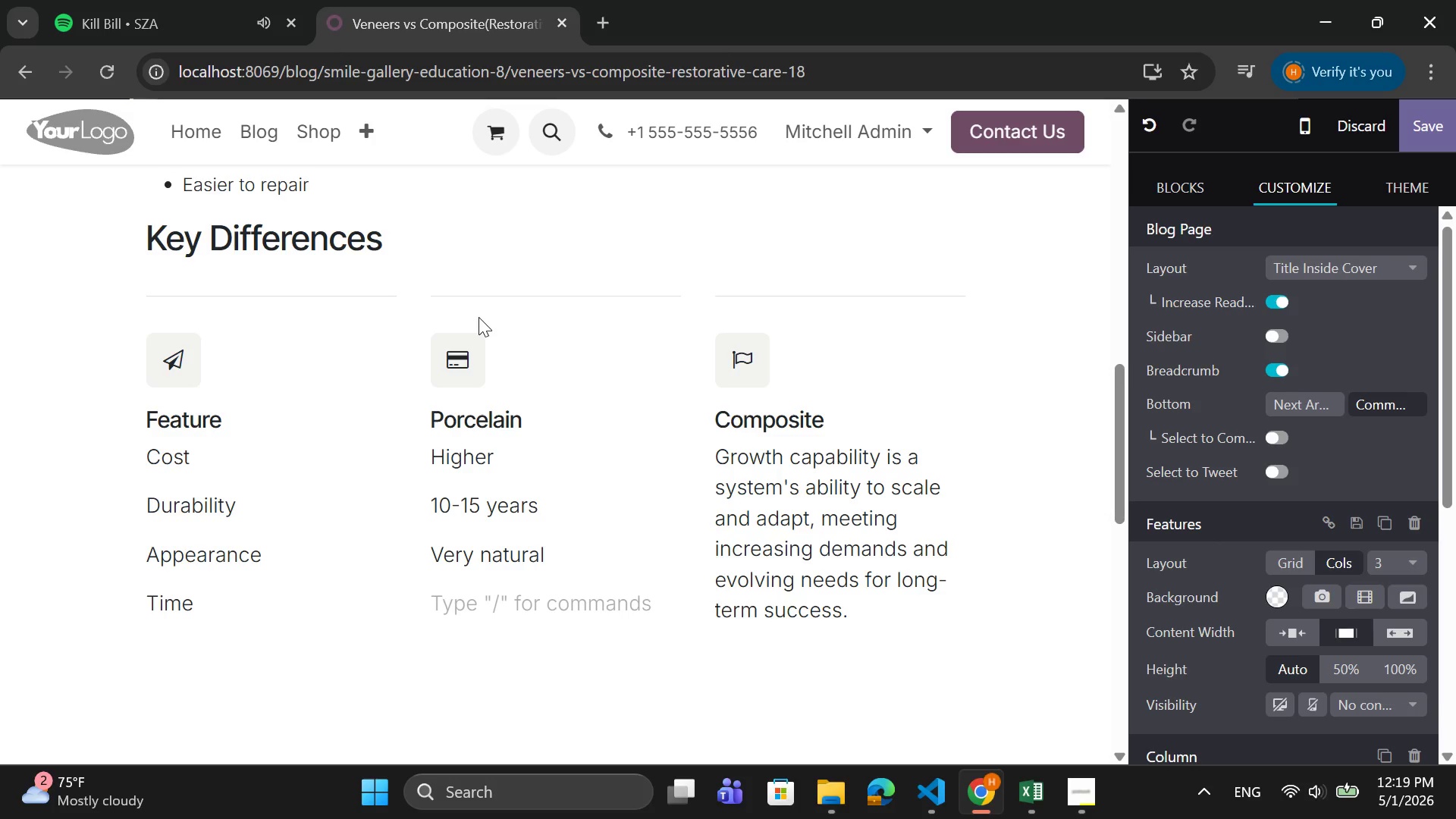 
type(Multiple visits)
 